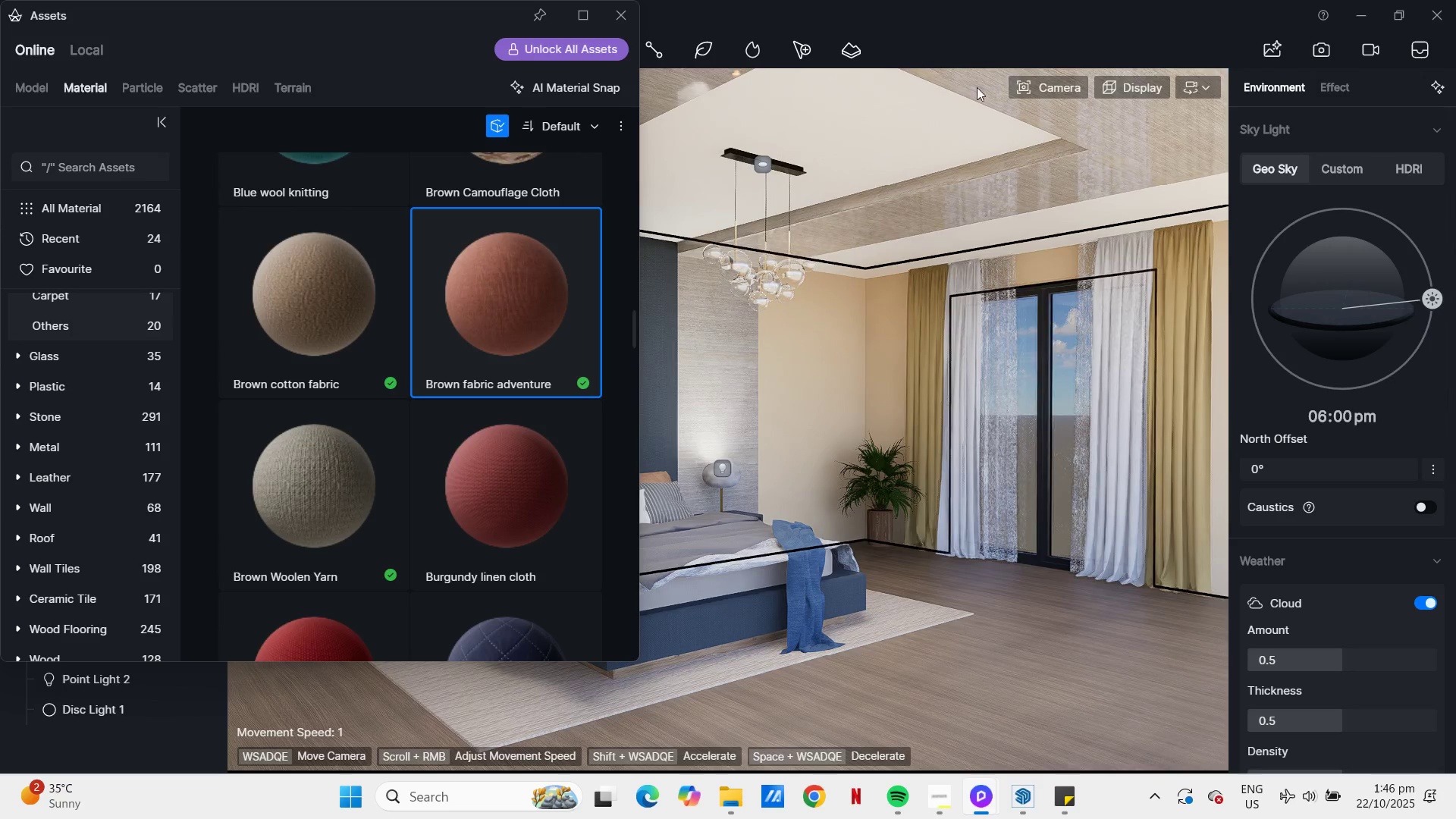 
left_click([616, 14])
 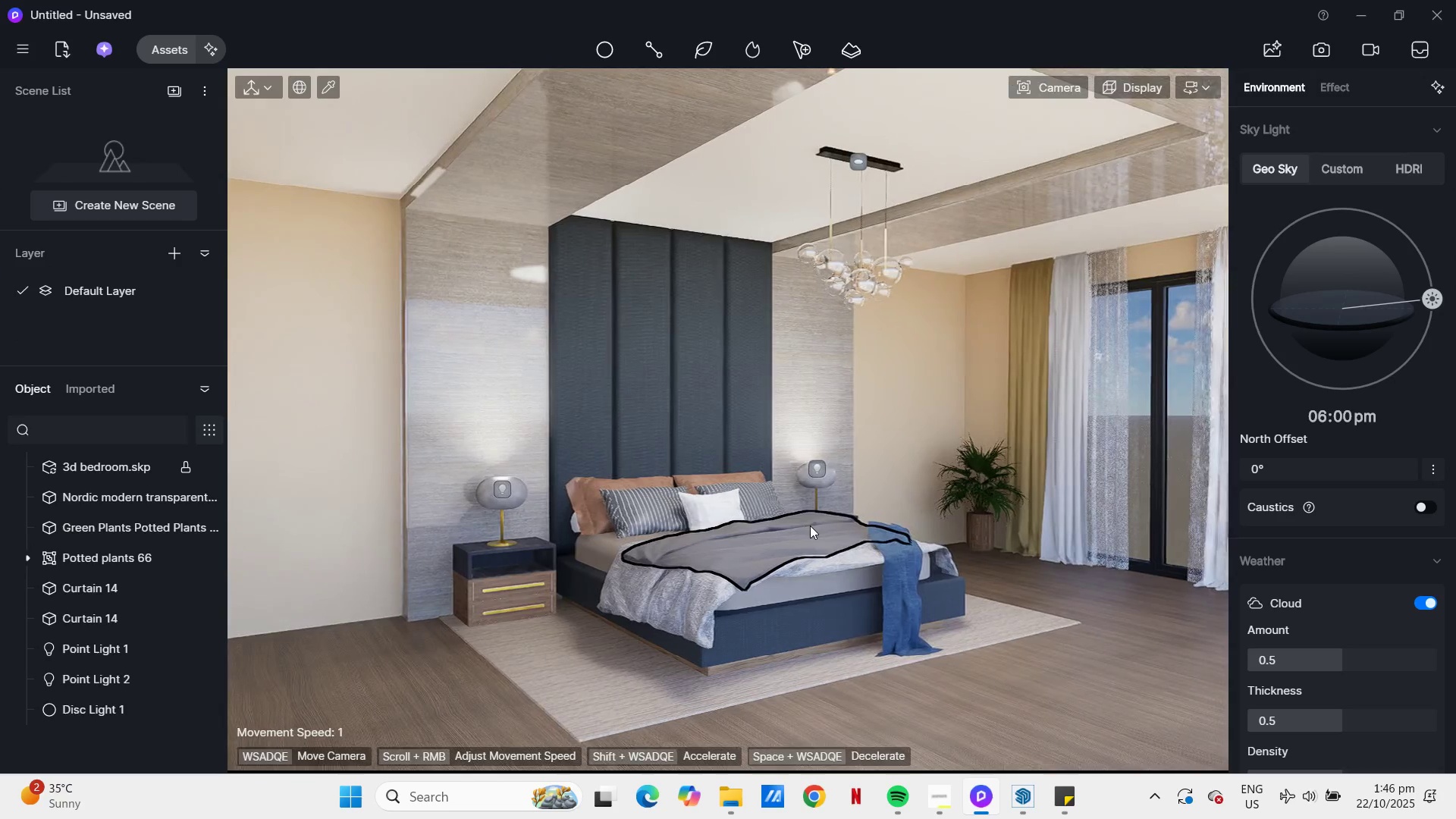 
hold_key(key=D, duration=1.55)
 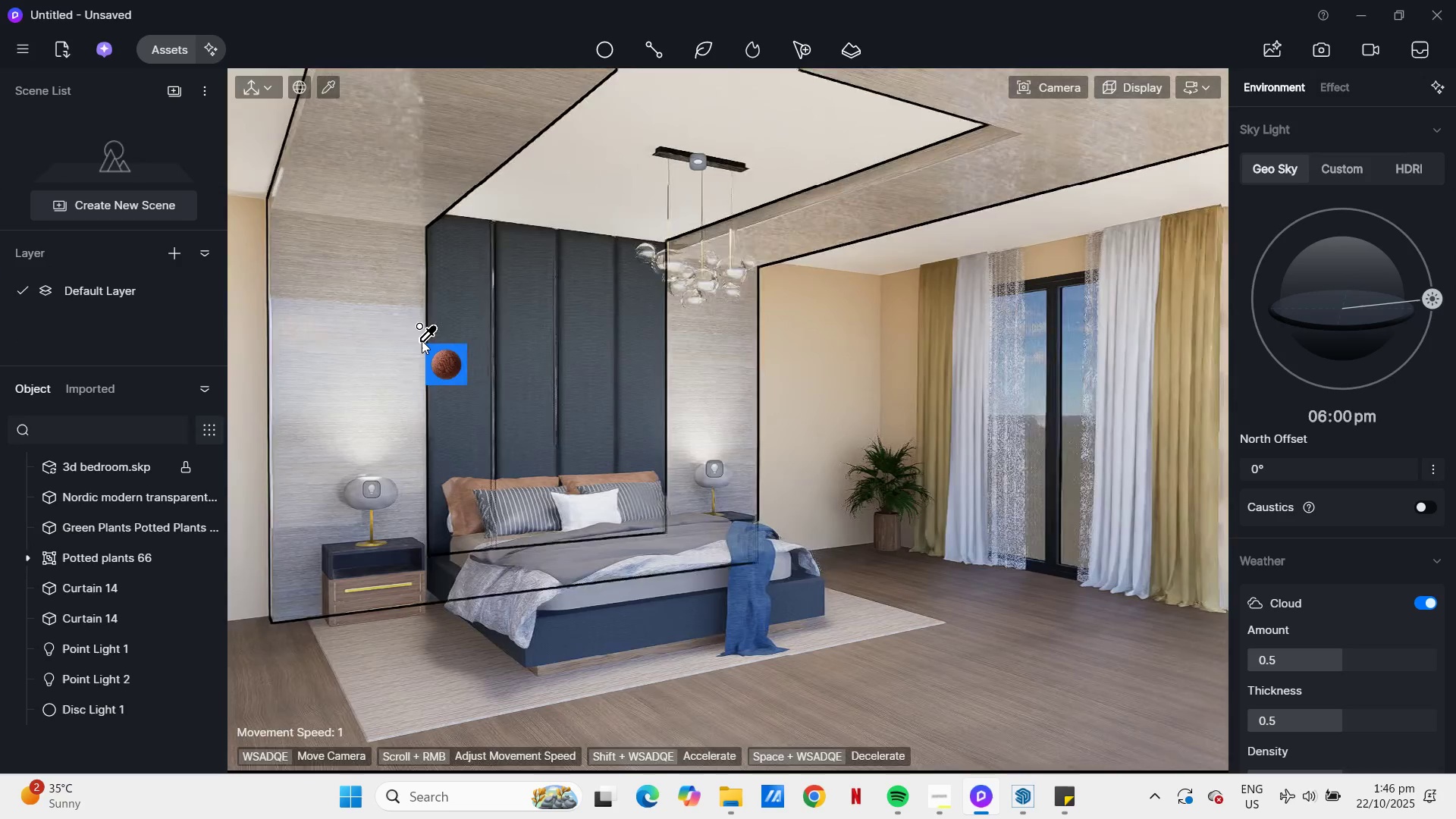 
type(dddd)
 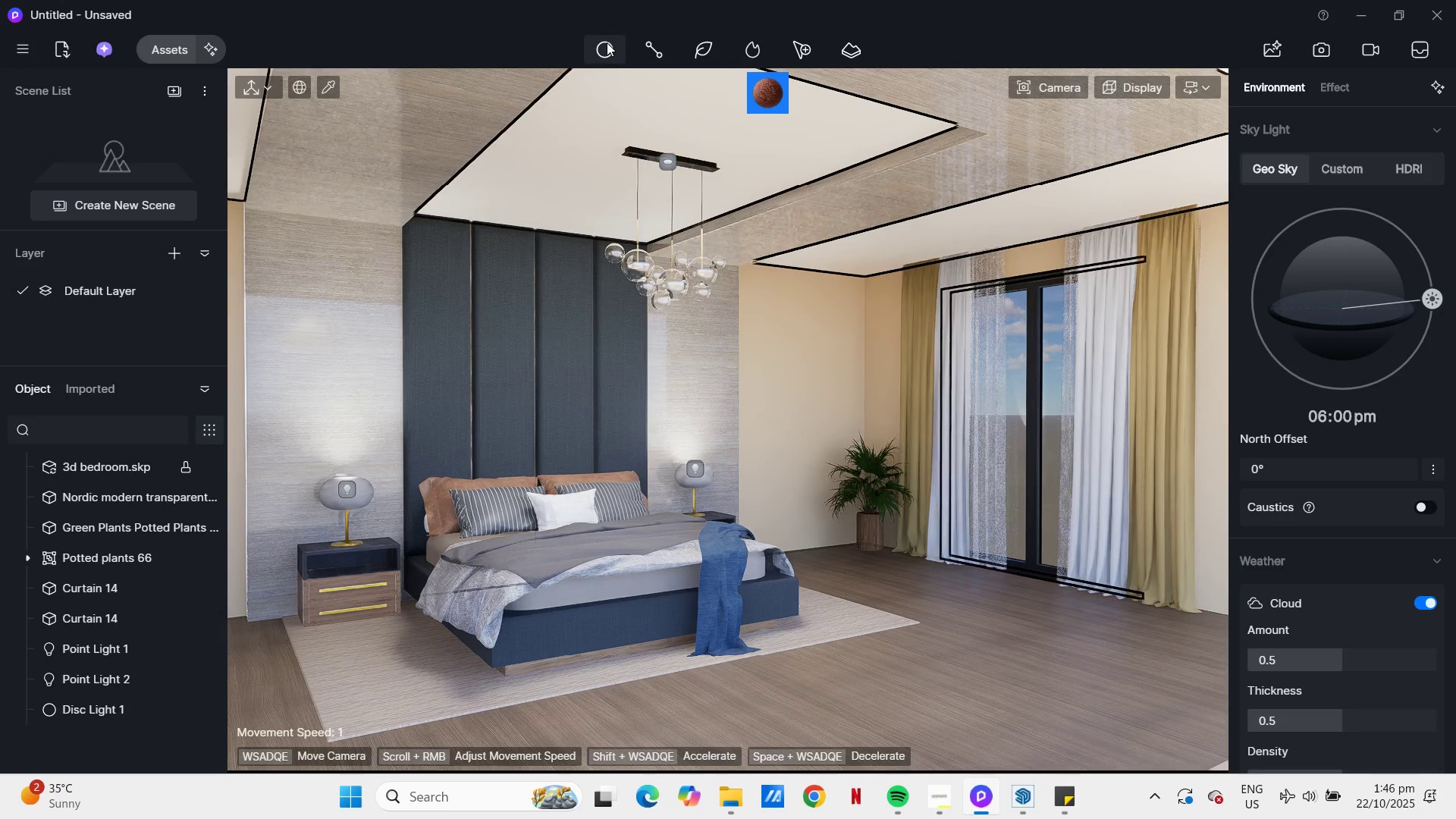 
left_click([607, 42])
 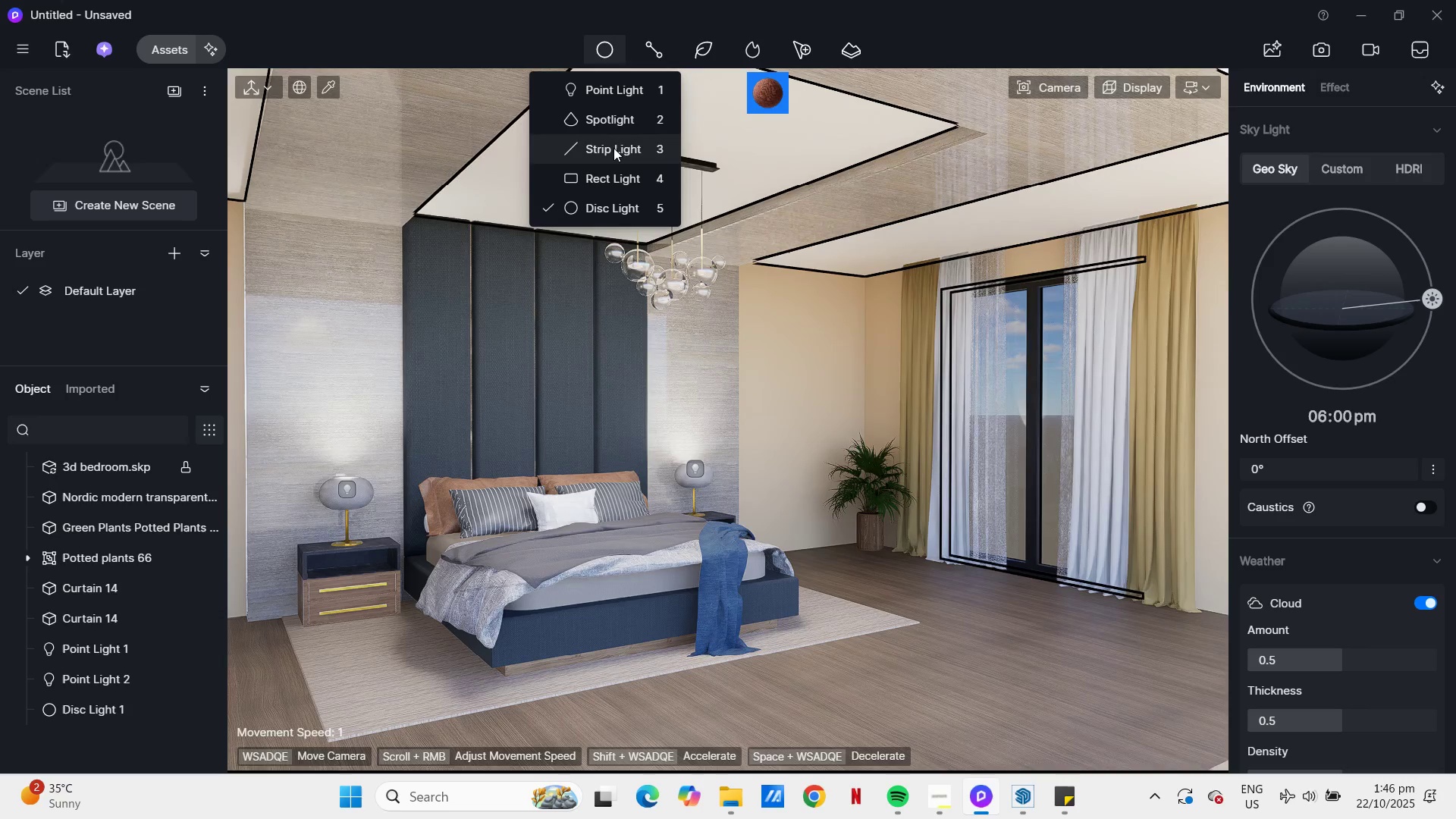 
left_click([613, 148])
 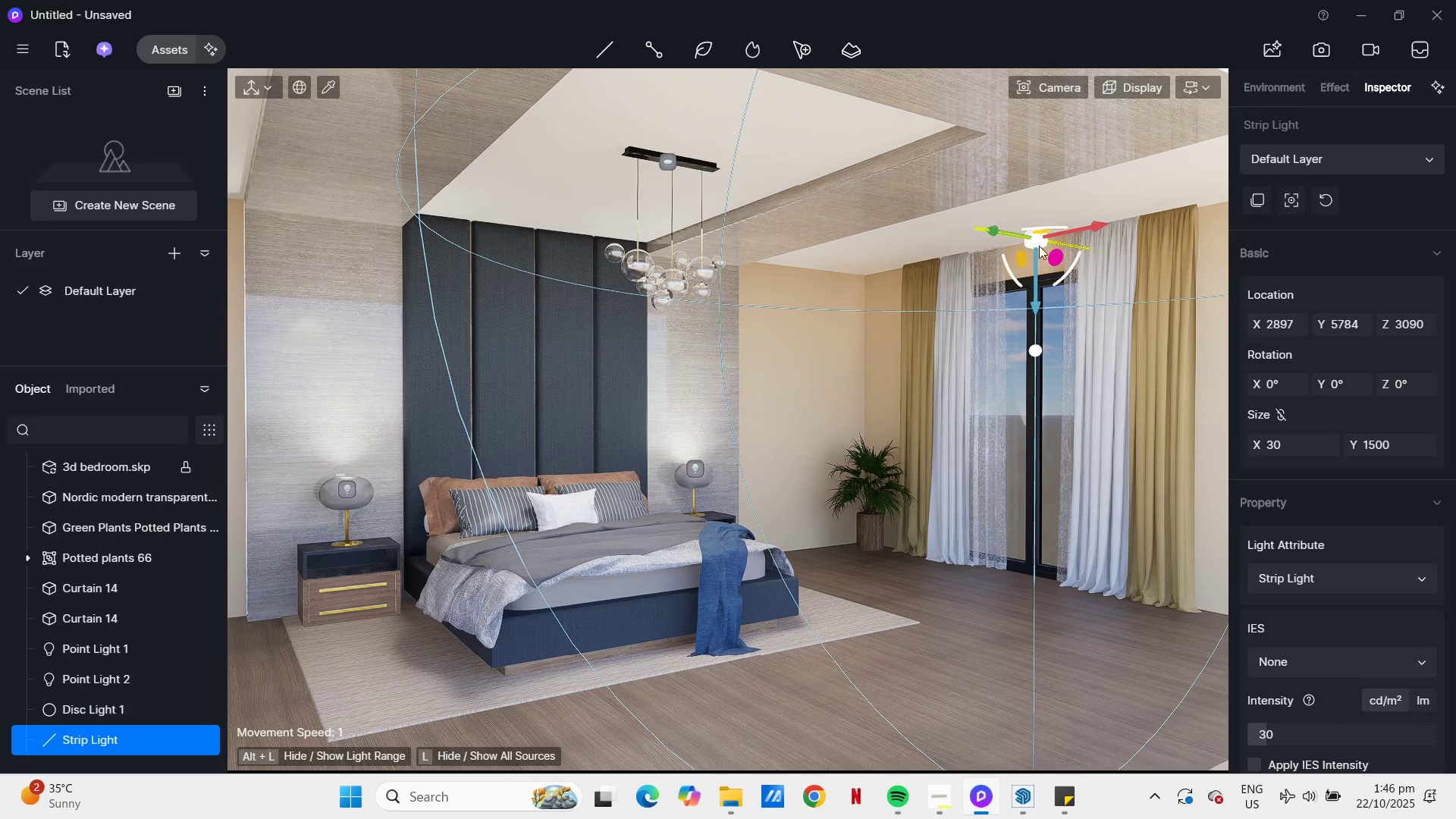 
key(Escape)
 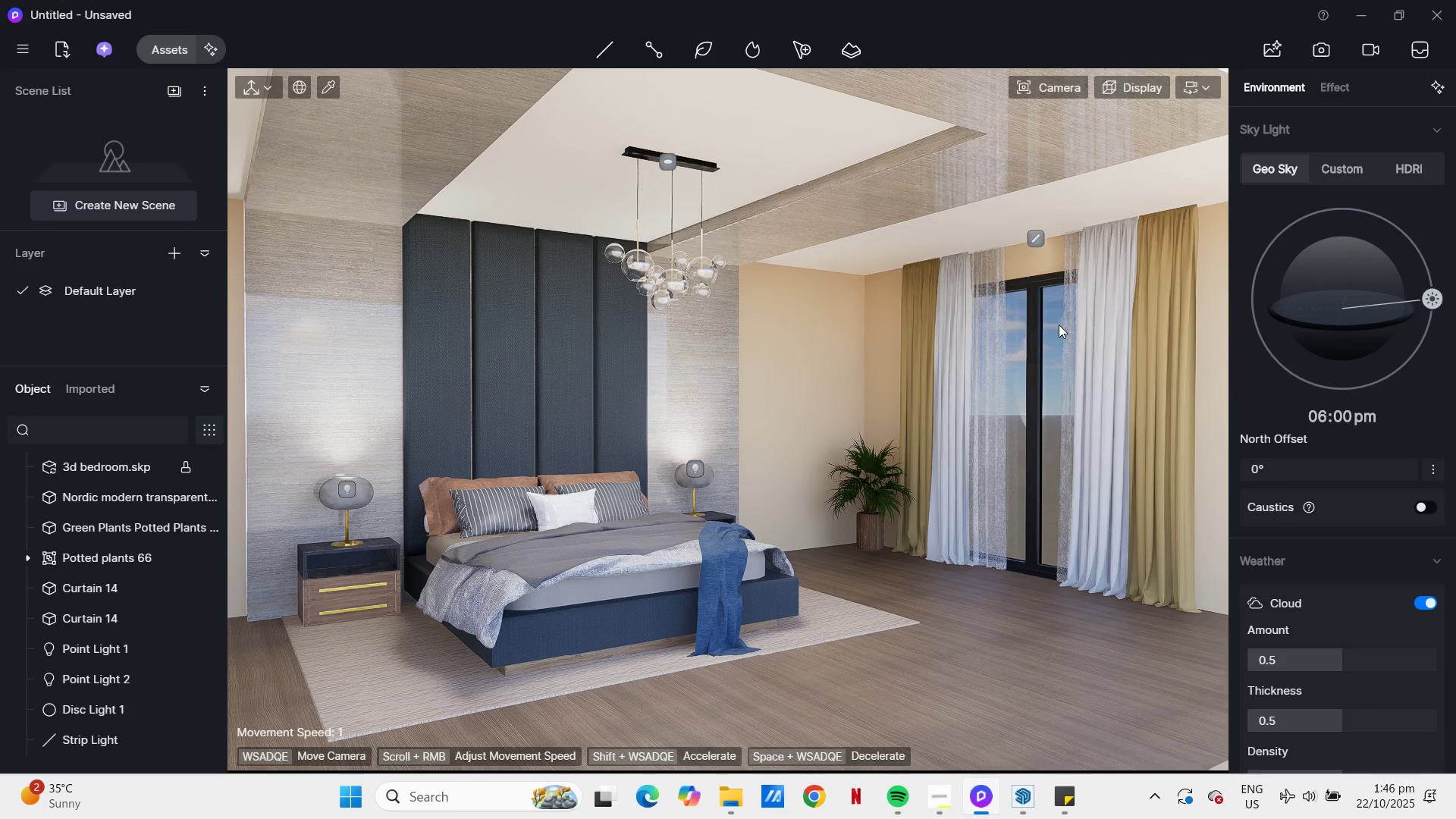 
scroll: coordinate [803, 381], scroll_direction: down, amount: 9.0
 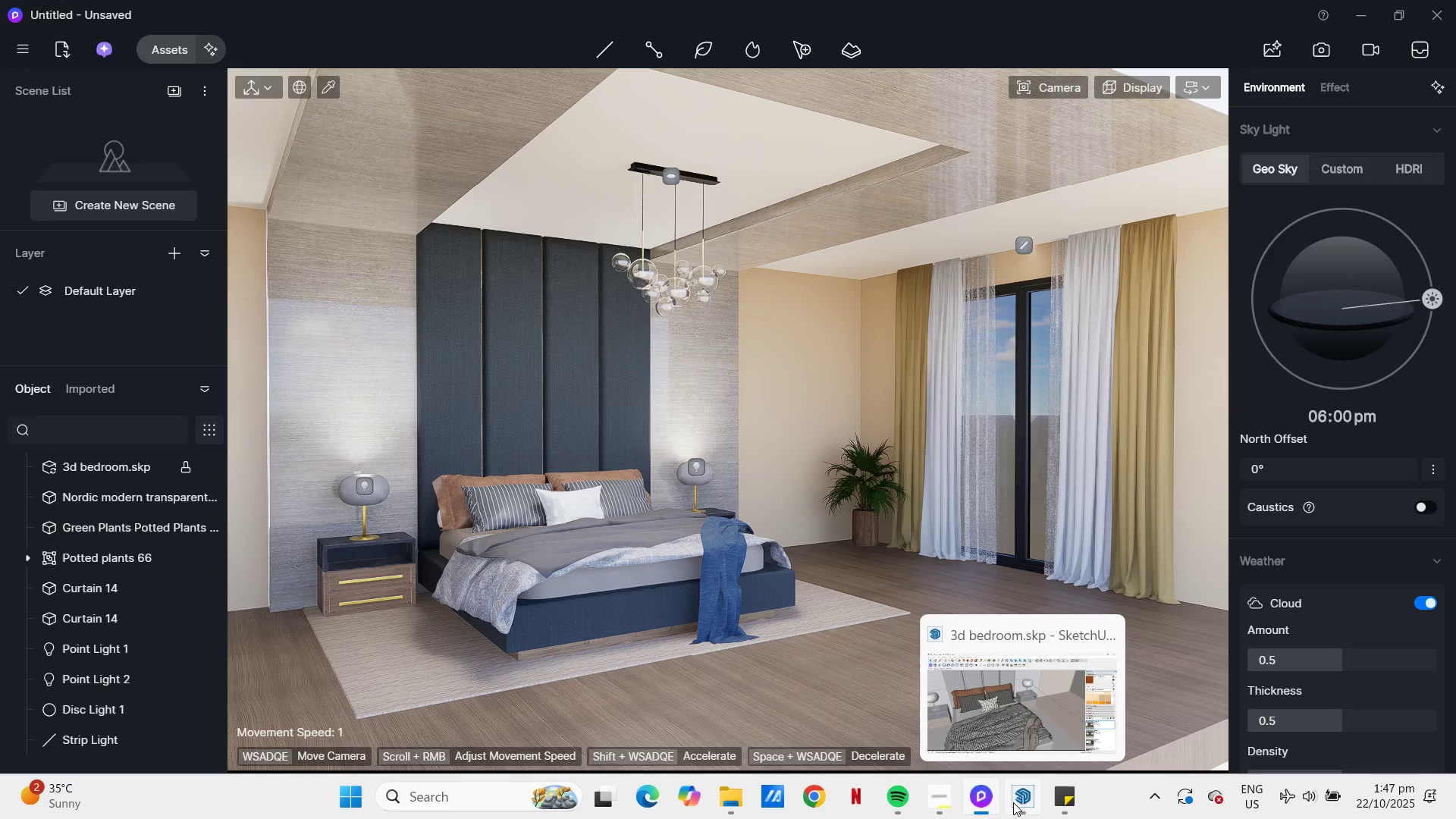 
left_click([1018, 802])
 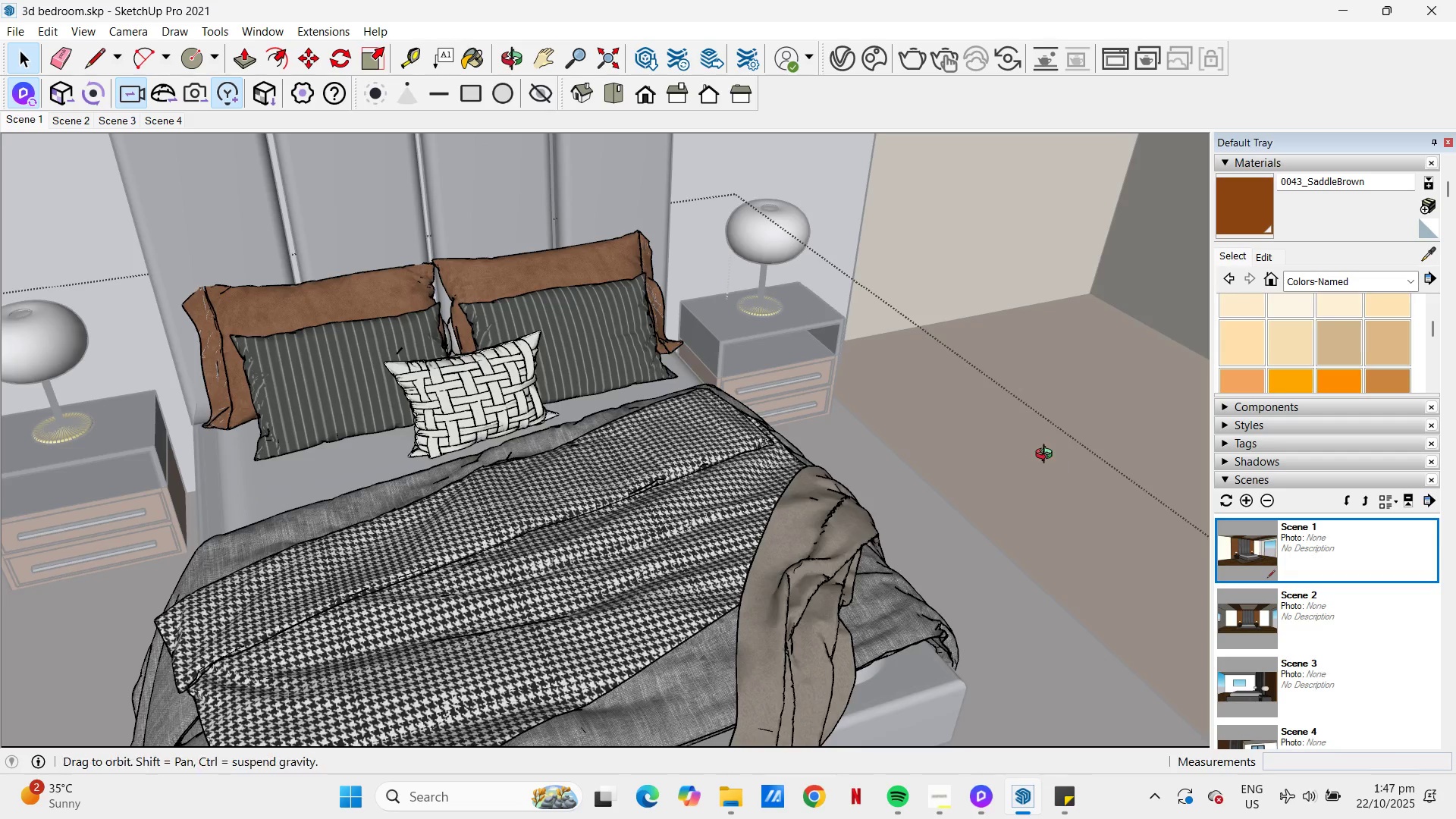 
key(Escape)
 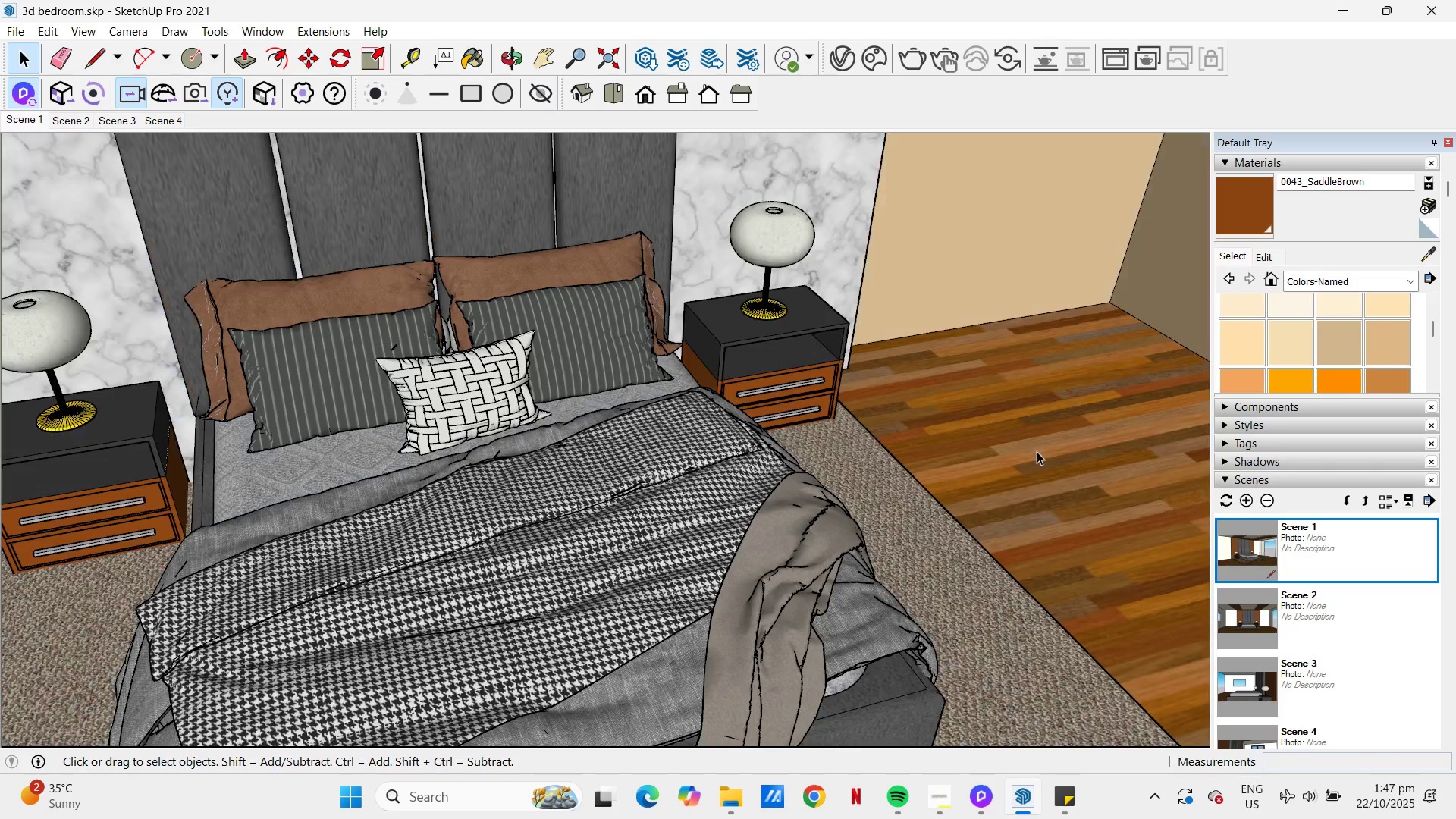 
key(Space)
 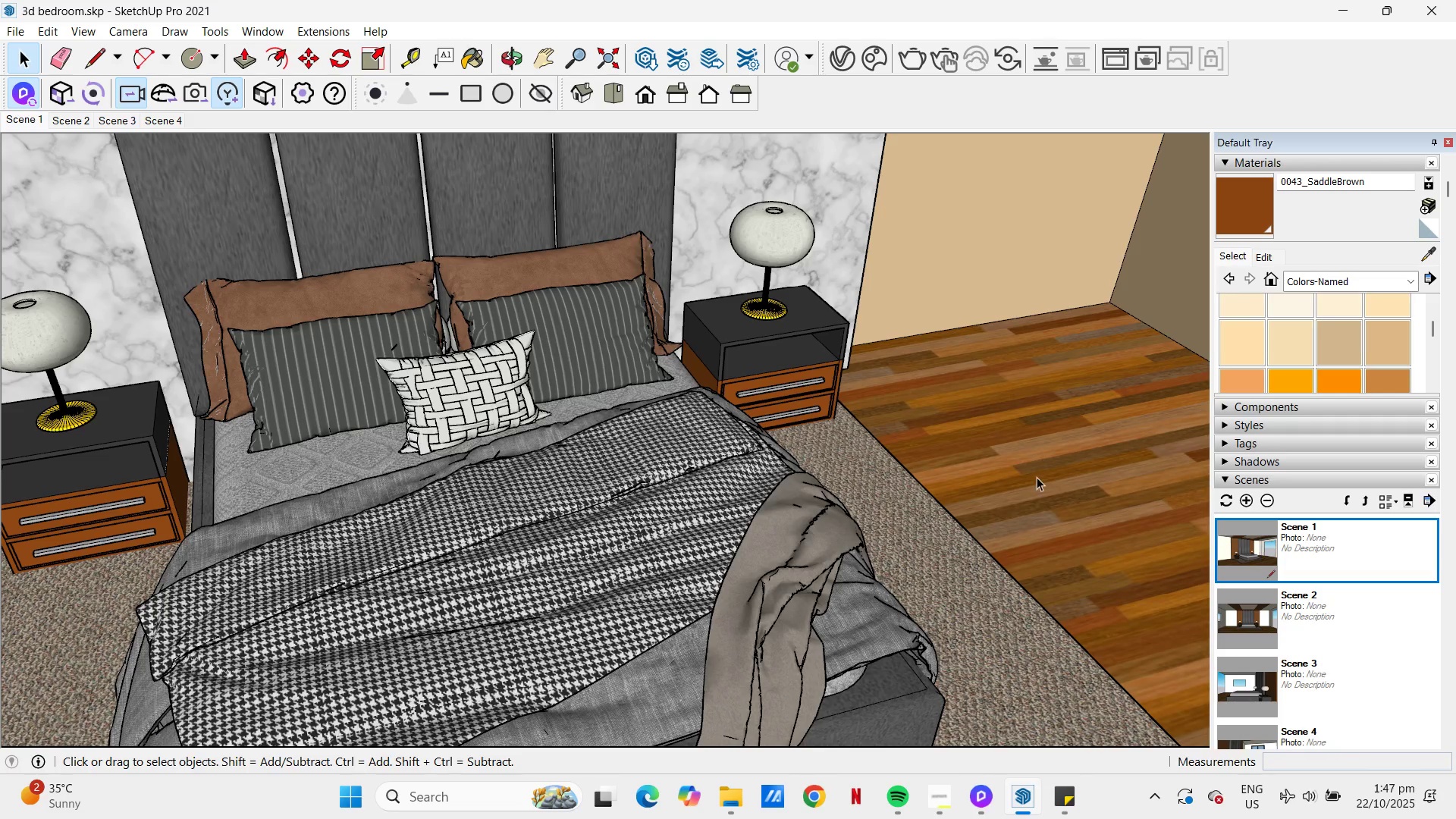 
key(Escape)
 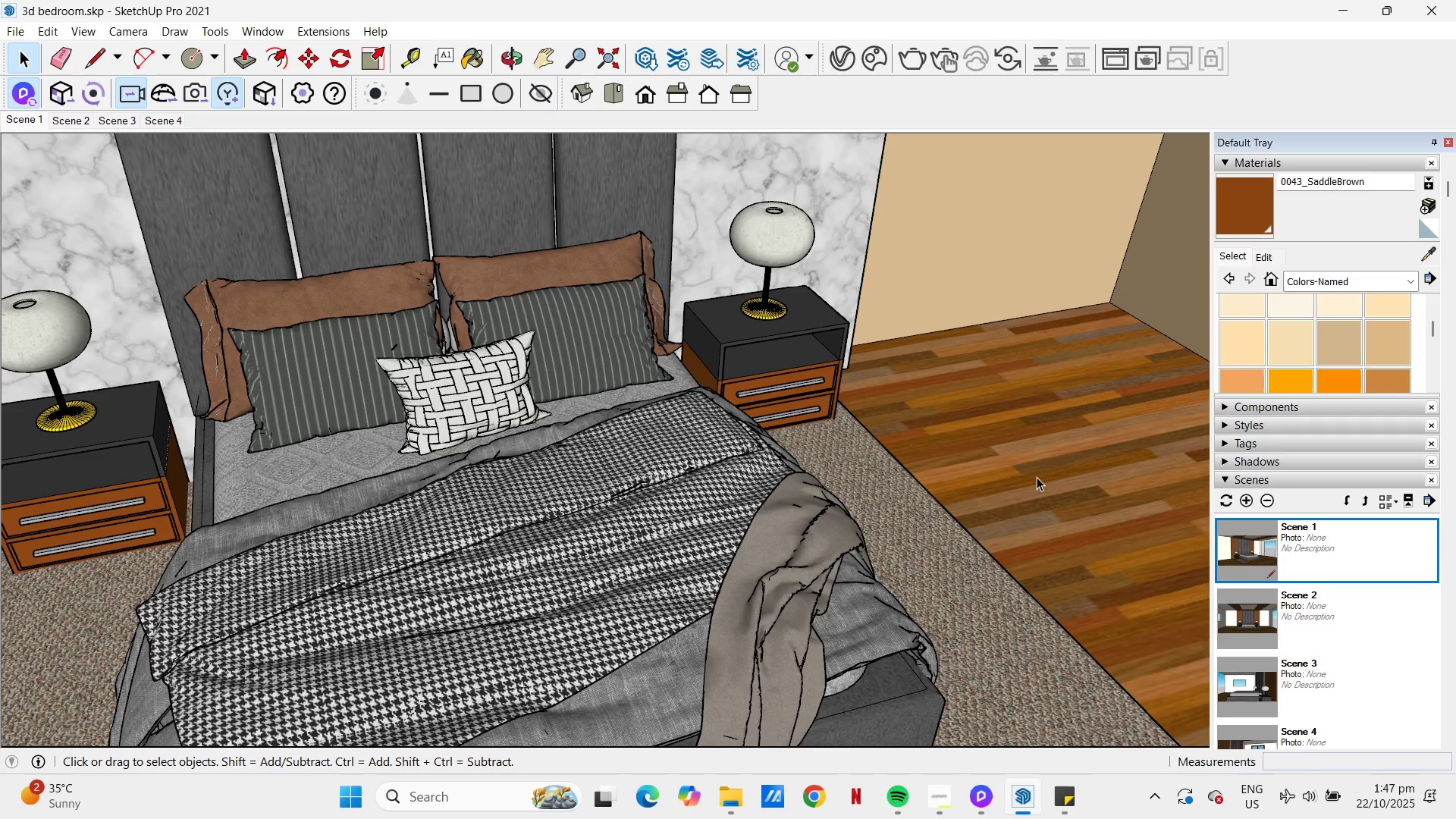 
key(Escape)
 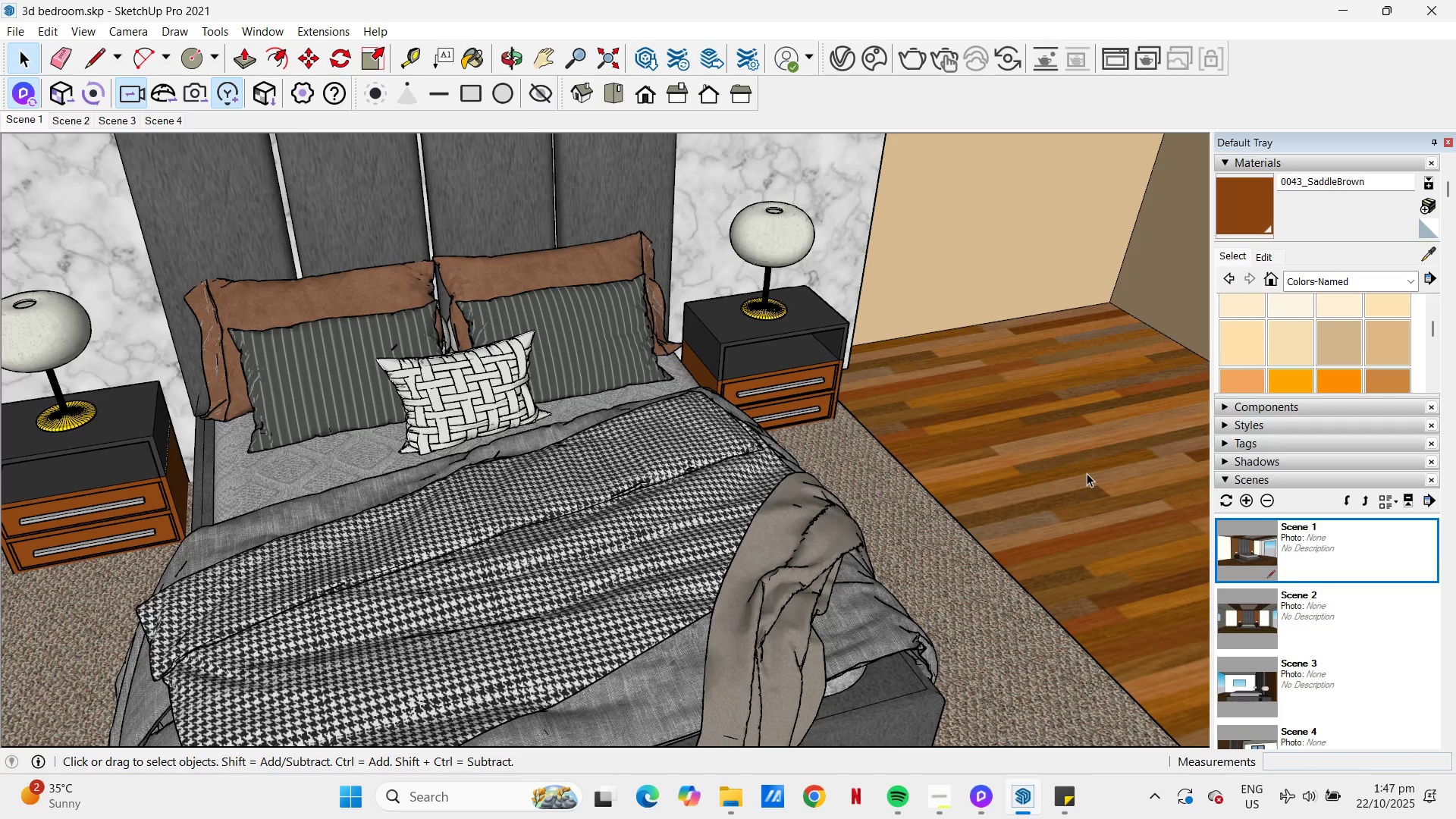 
key(Escape)
 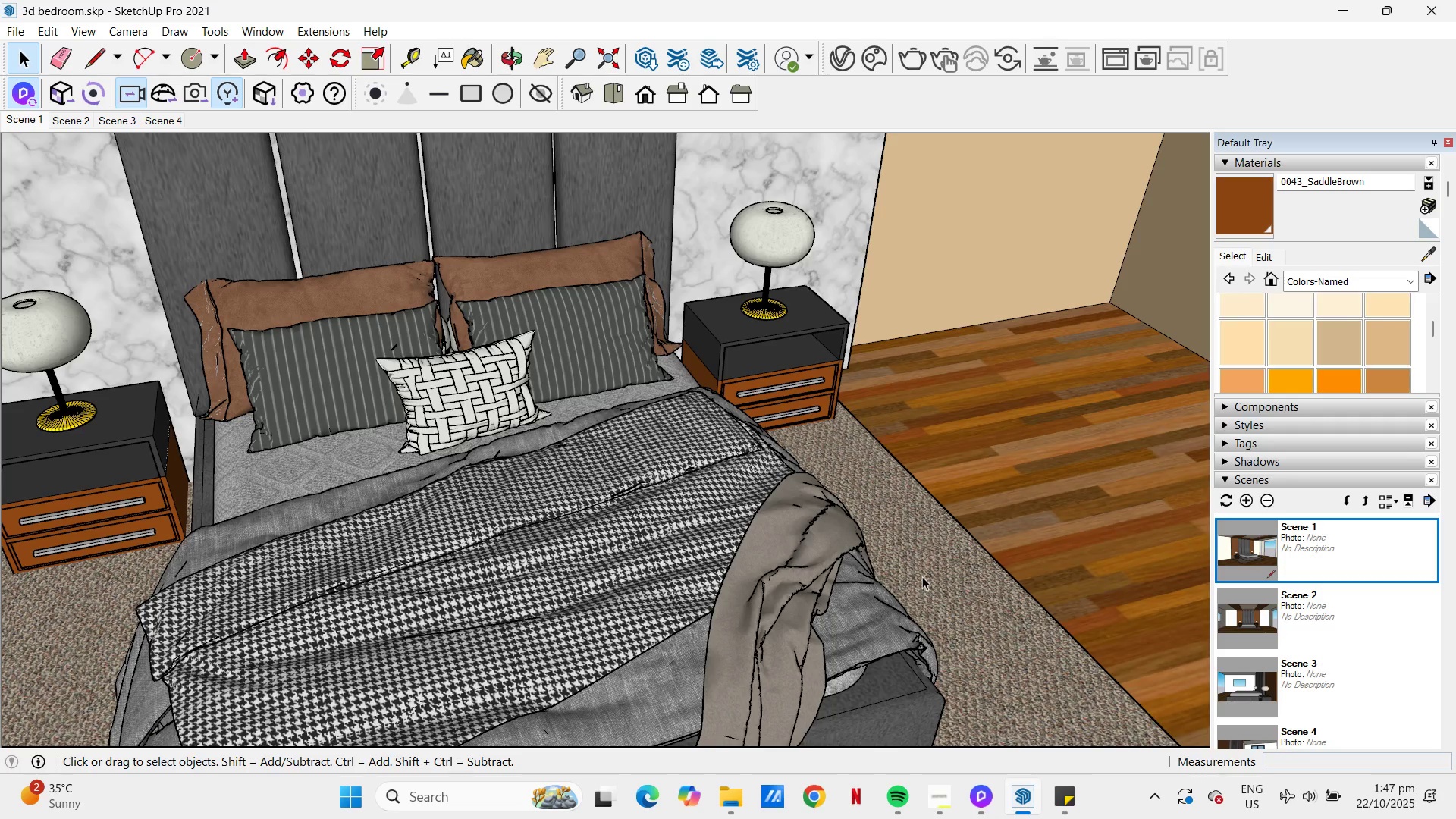 
scroll: coordinate [723, 404], scroll_direction: down, amount: 8.0
 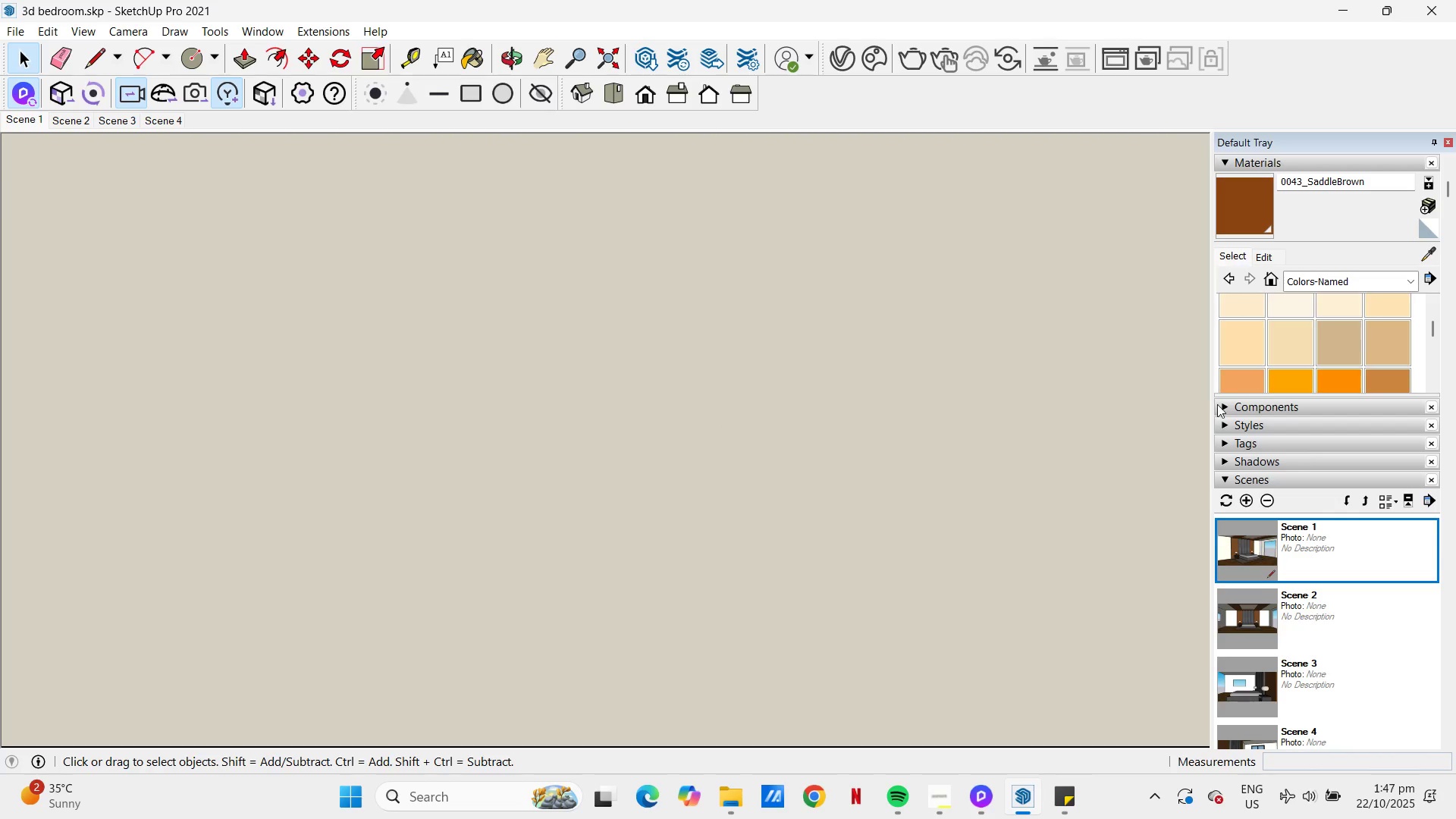 
double_click([1242, 543])
 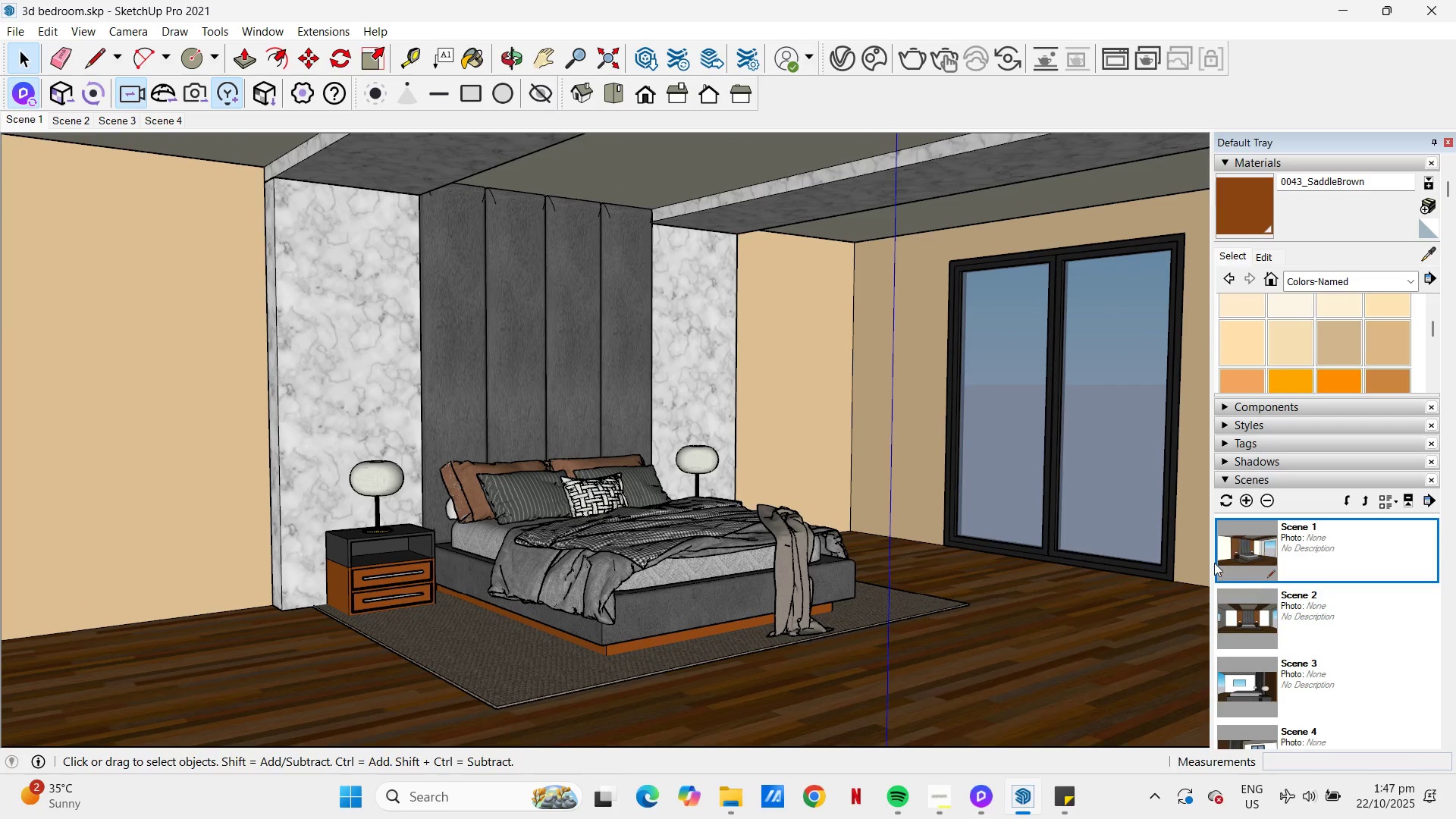 
wait(5.02)
 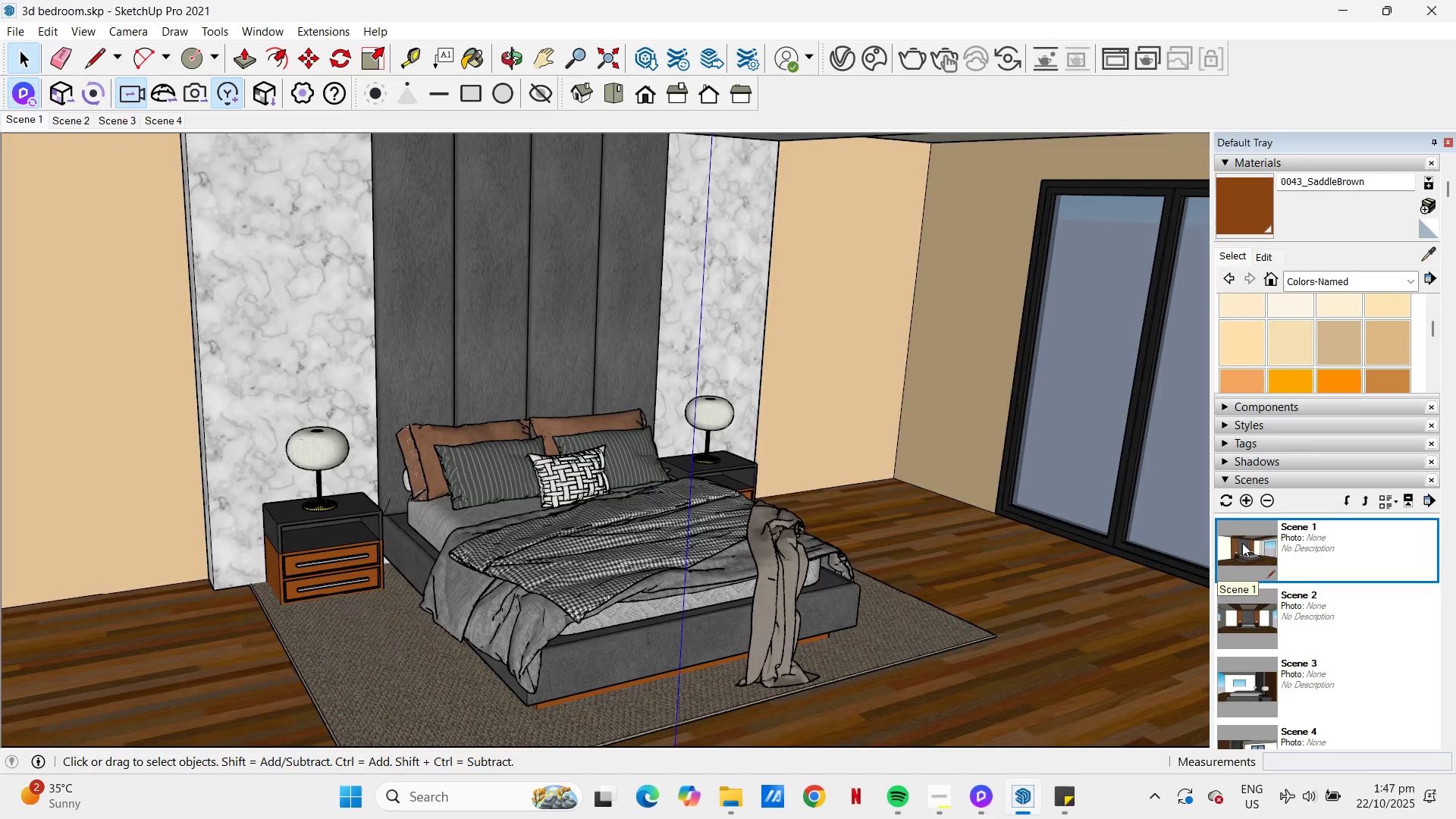 
left_click([988, 790])
 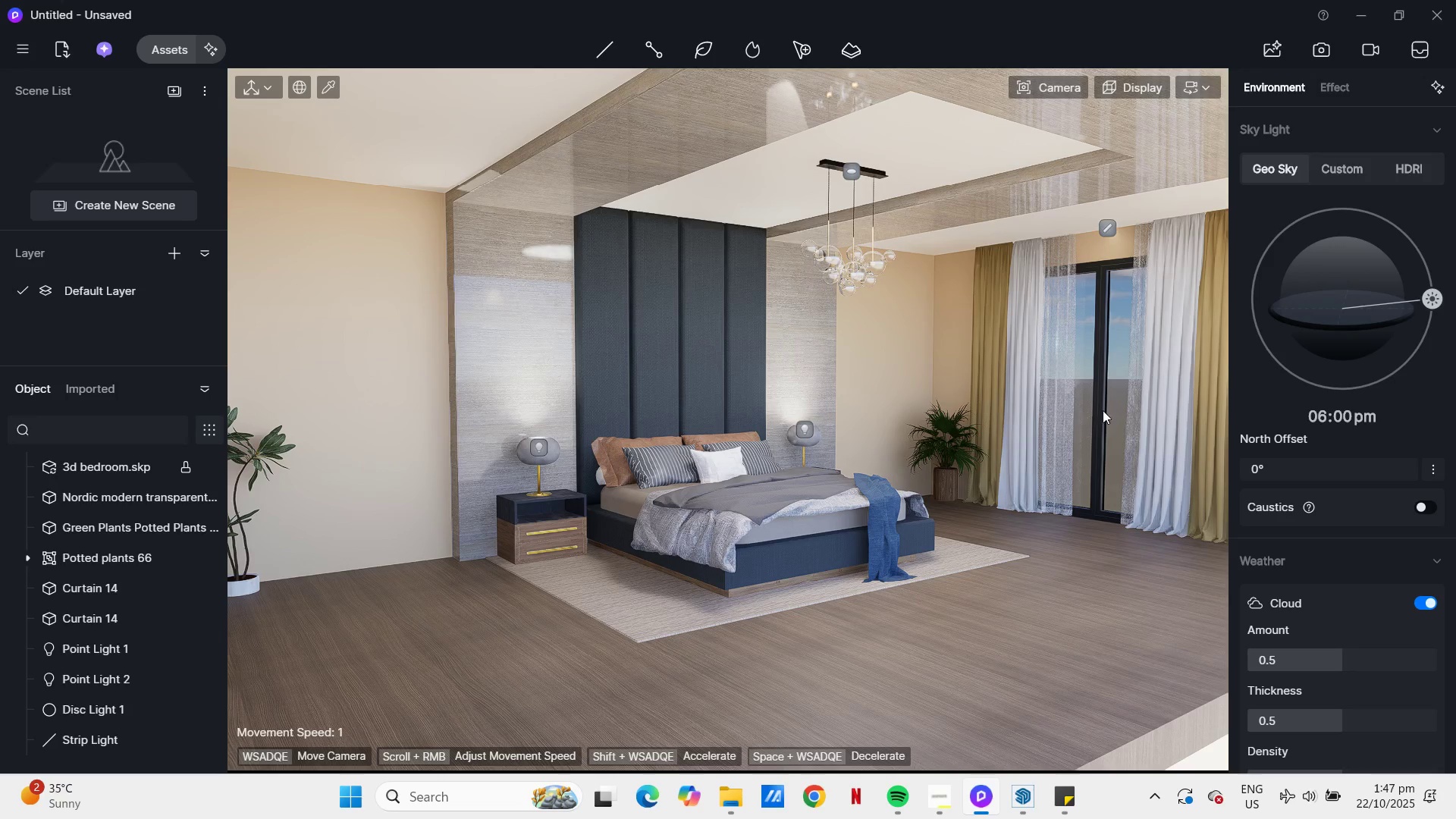 
scroll: coordinate [1050, 548], scroll_direction: up, amount: 39.0
 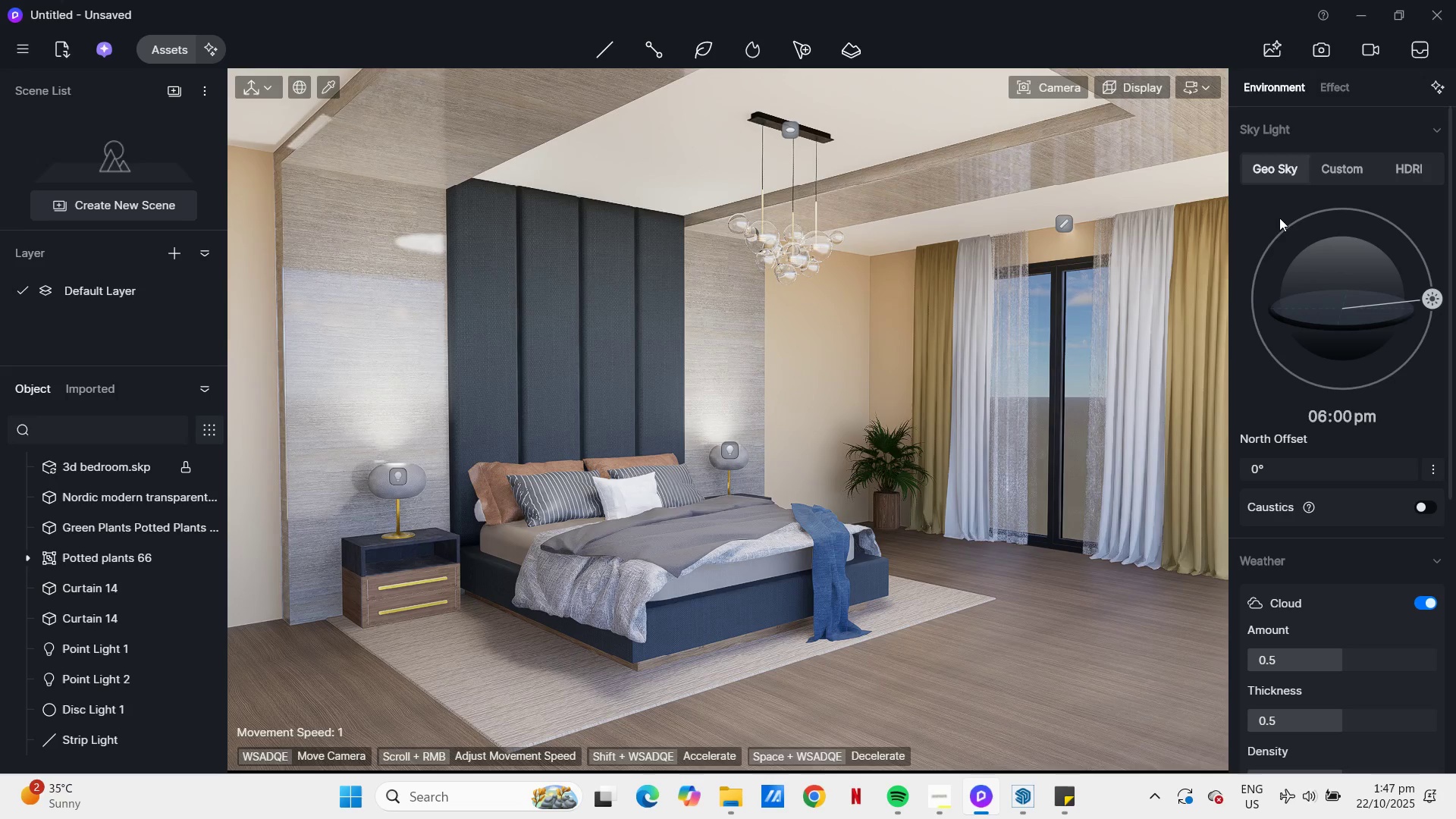 
key(Escape)
 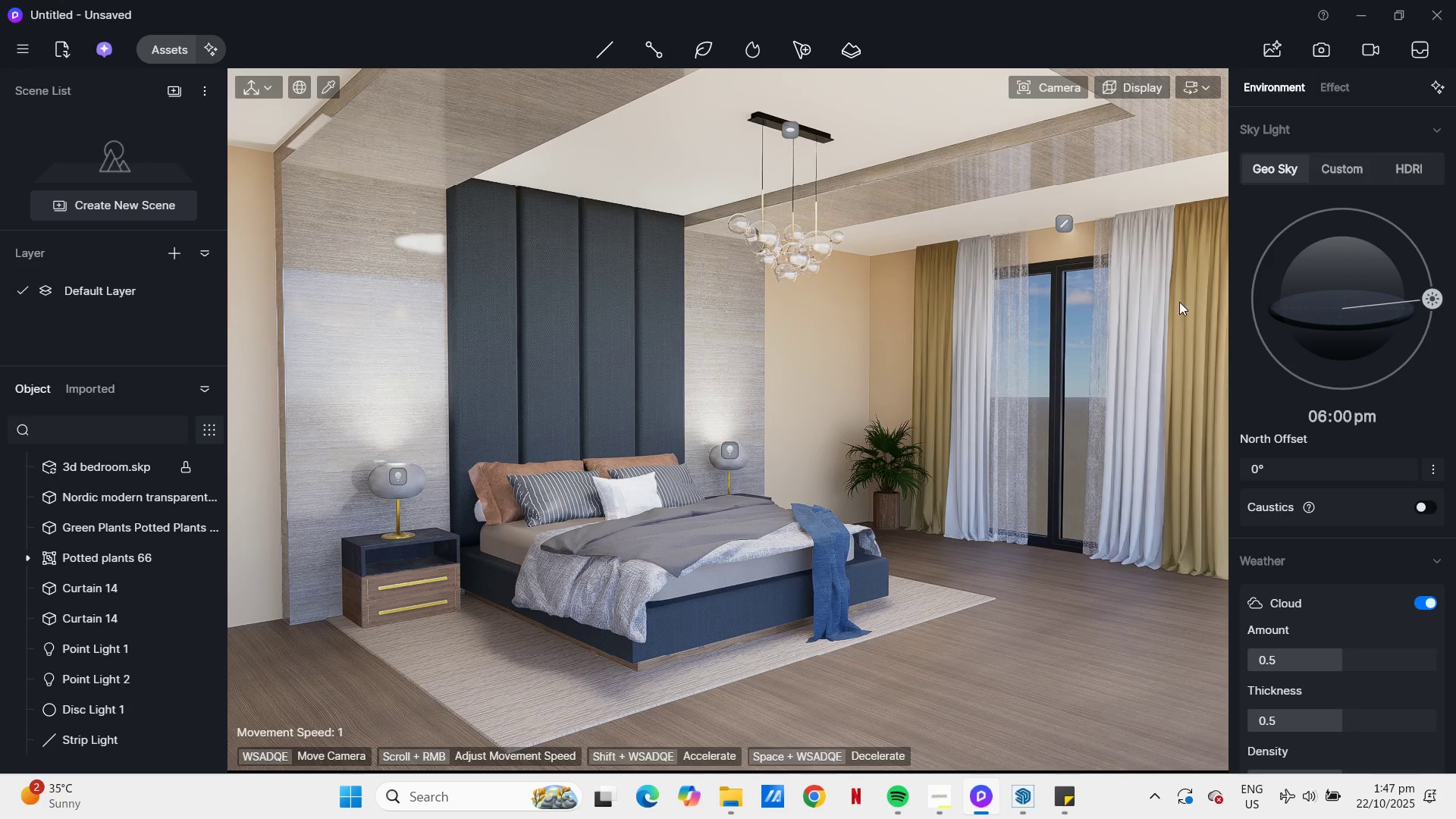 
left_click([1179, 340])
 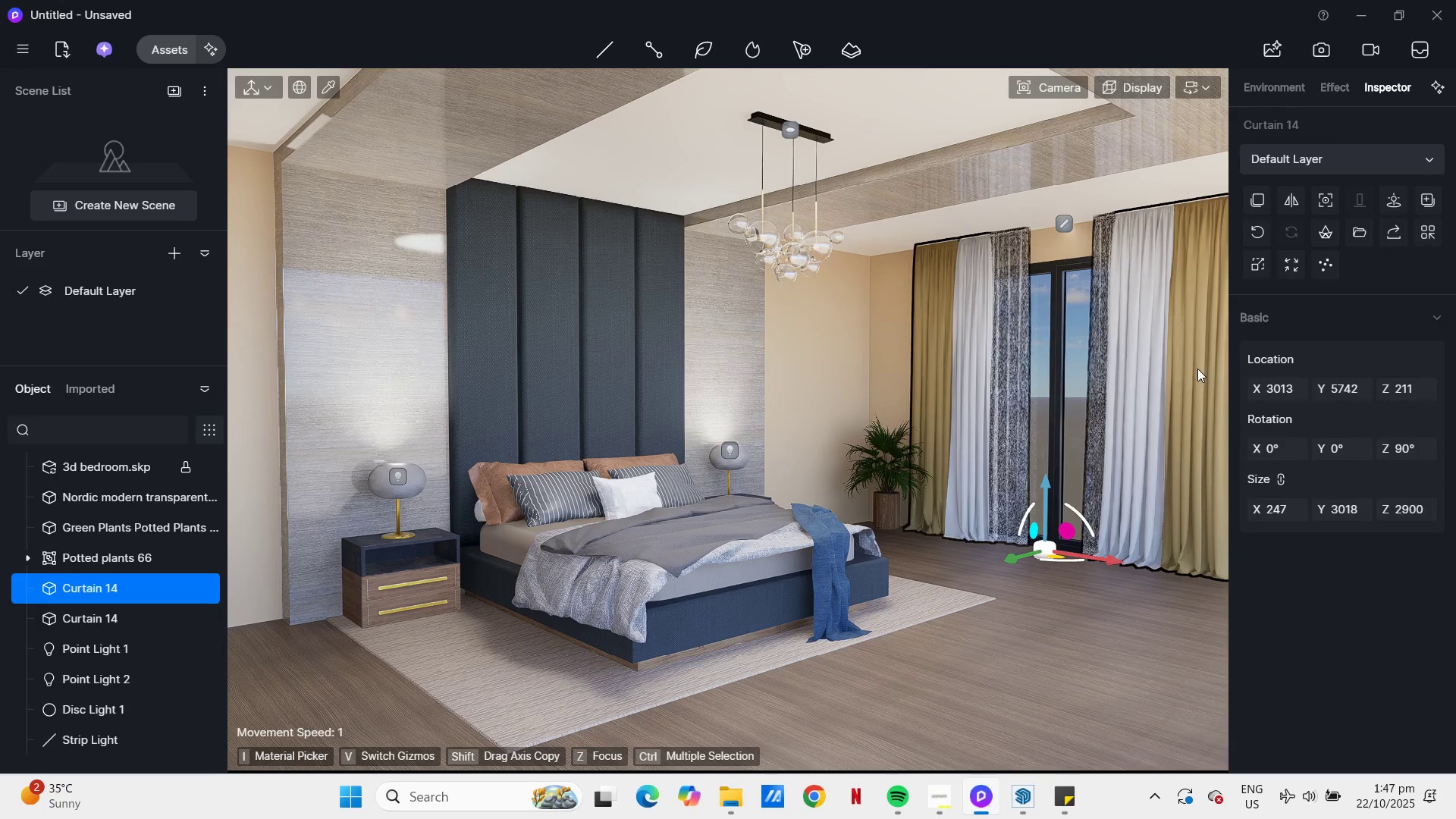 
left_click([1197, 372])
 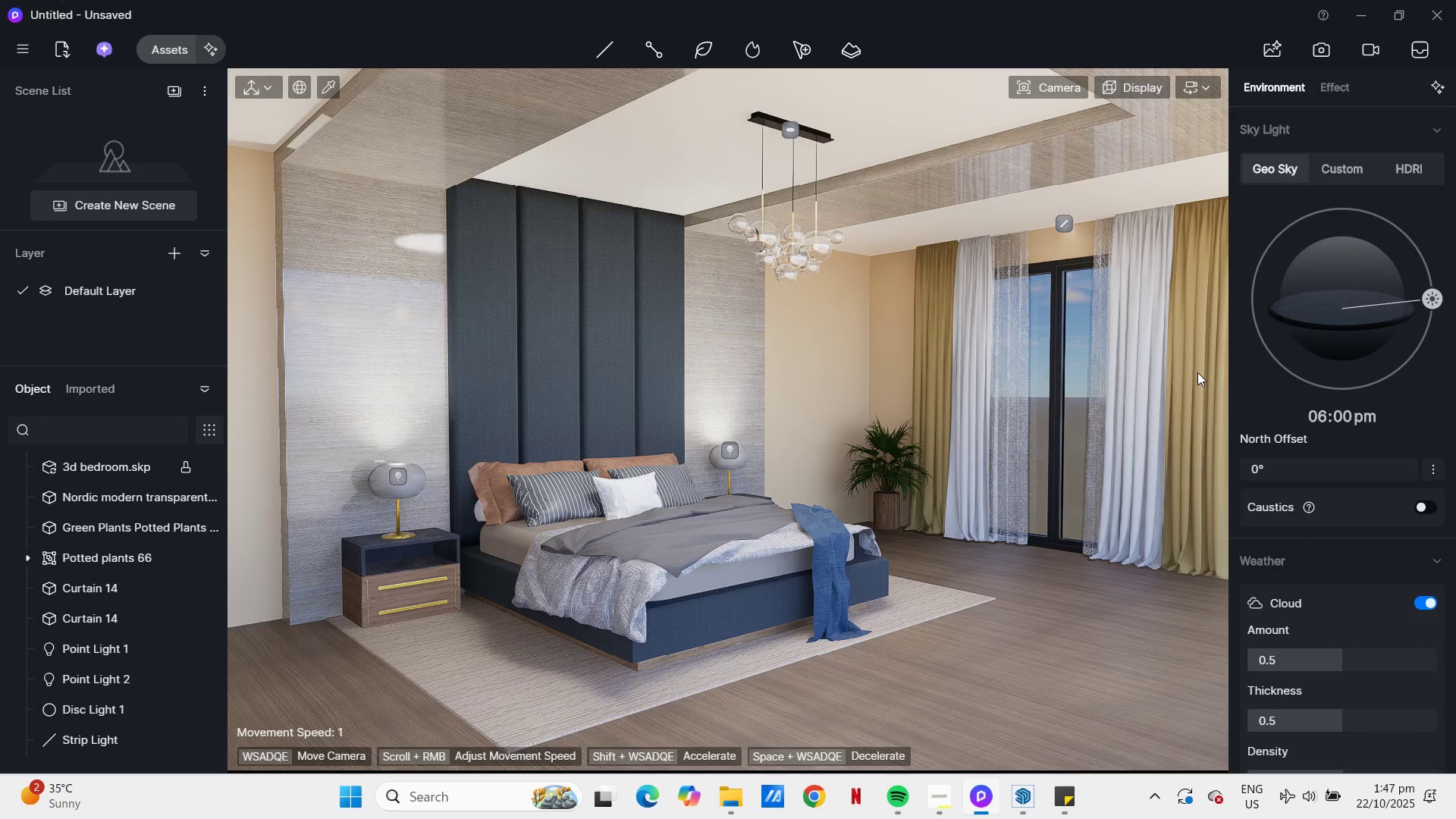 
key(Escape)
 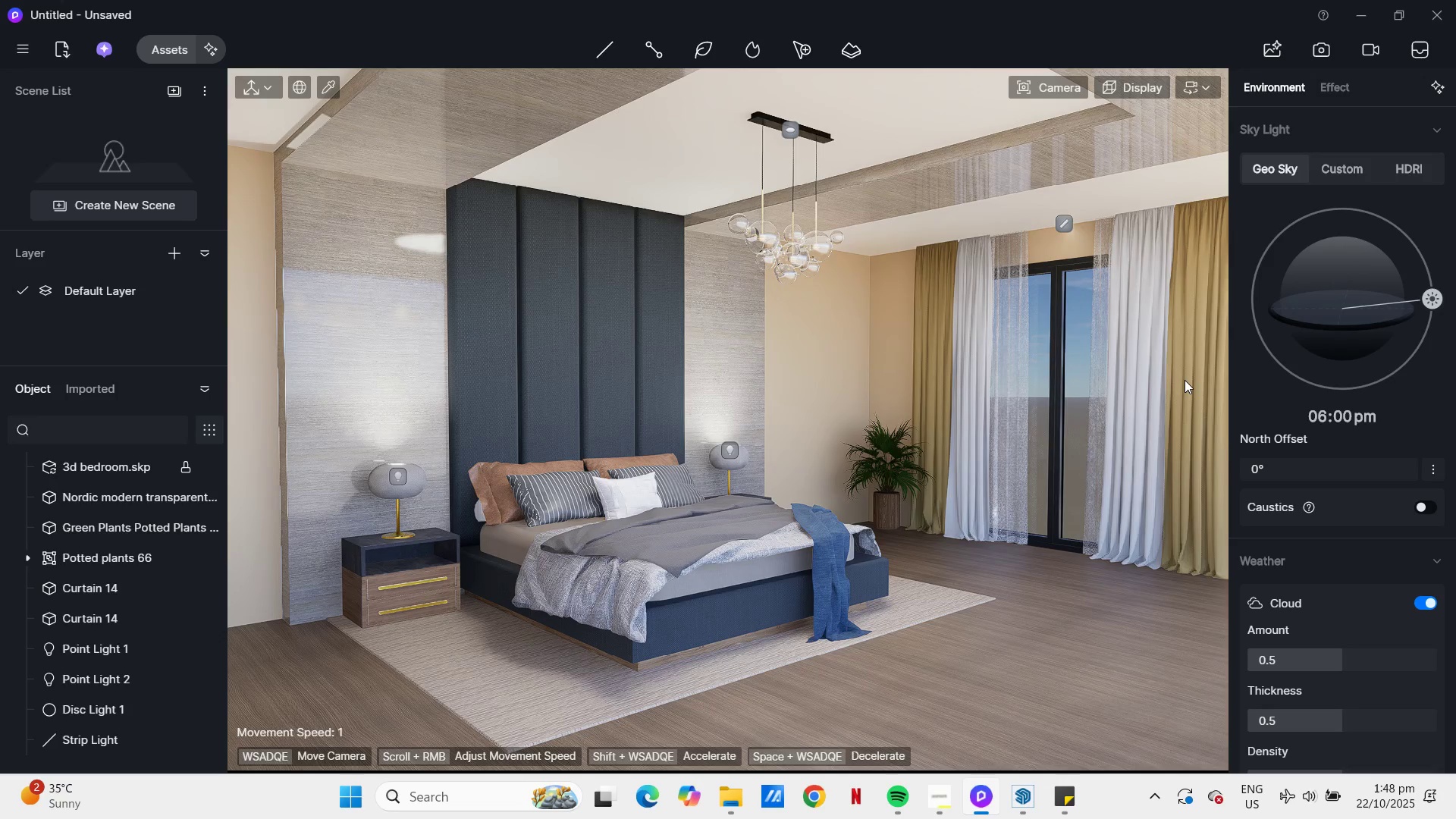 
wait(54.08)
 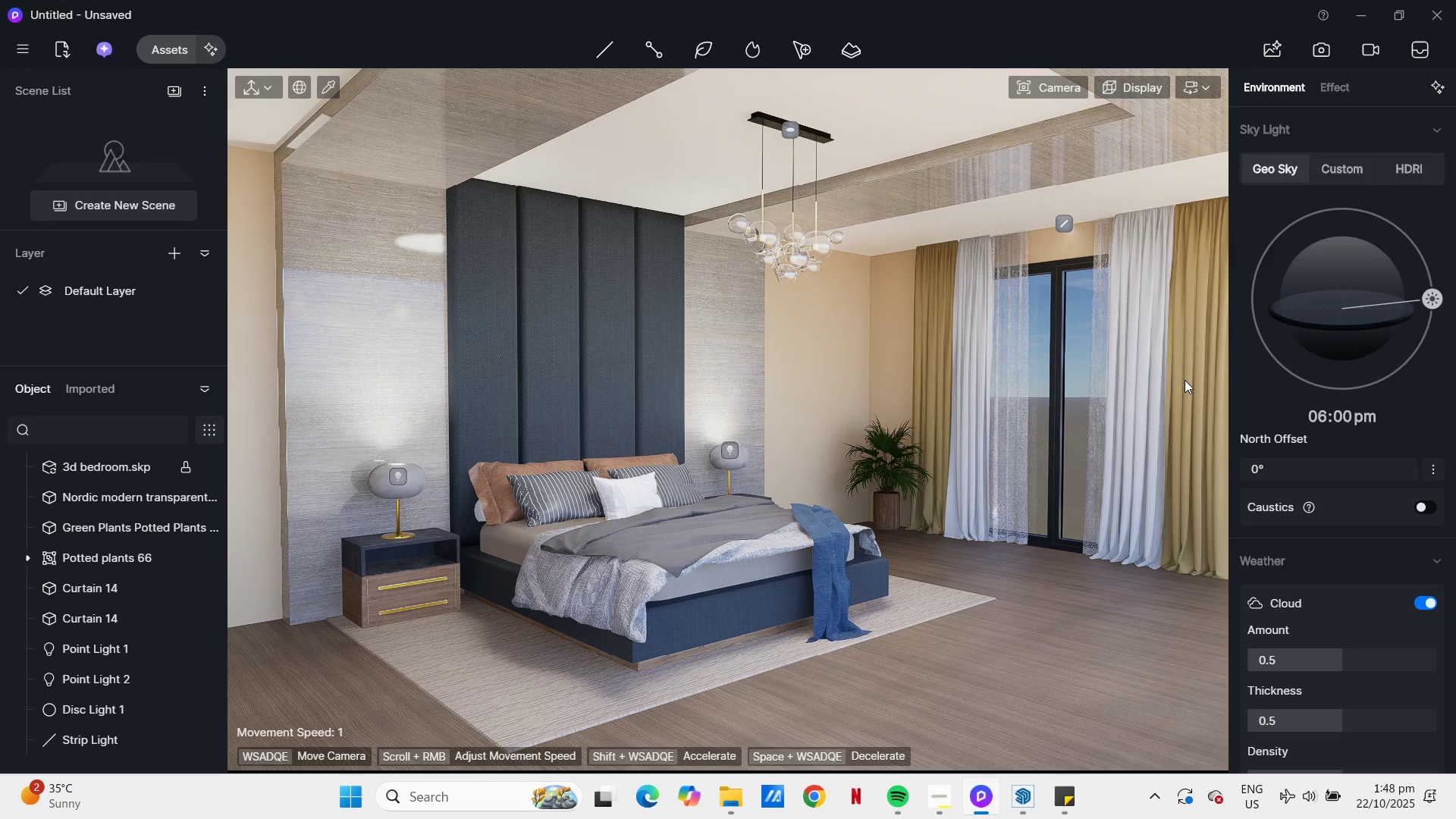 
left_click([1318, 48])
 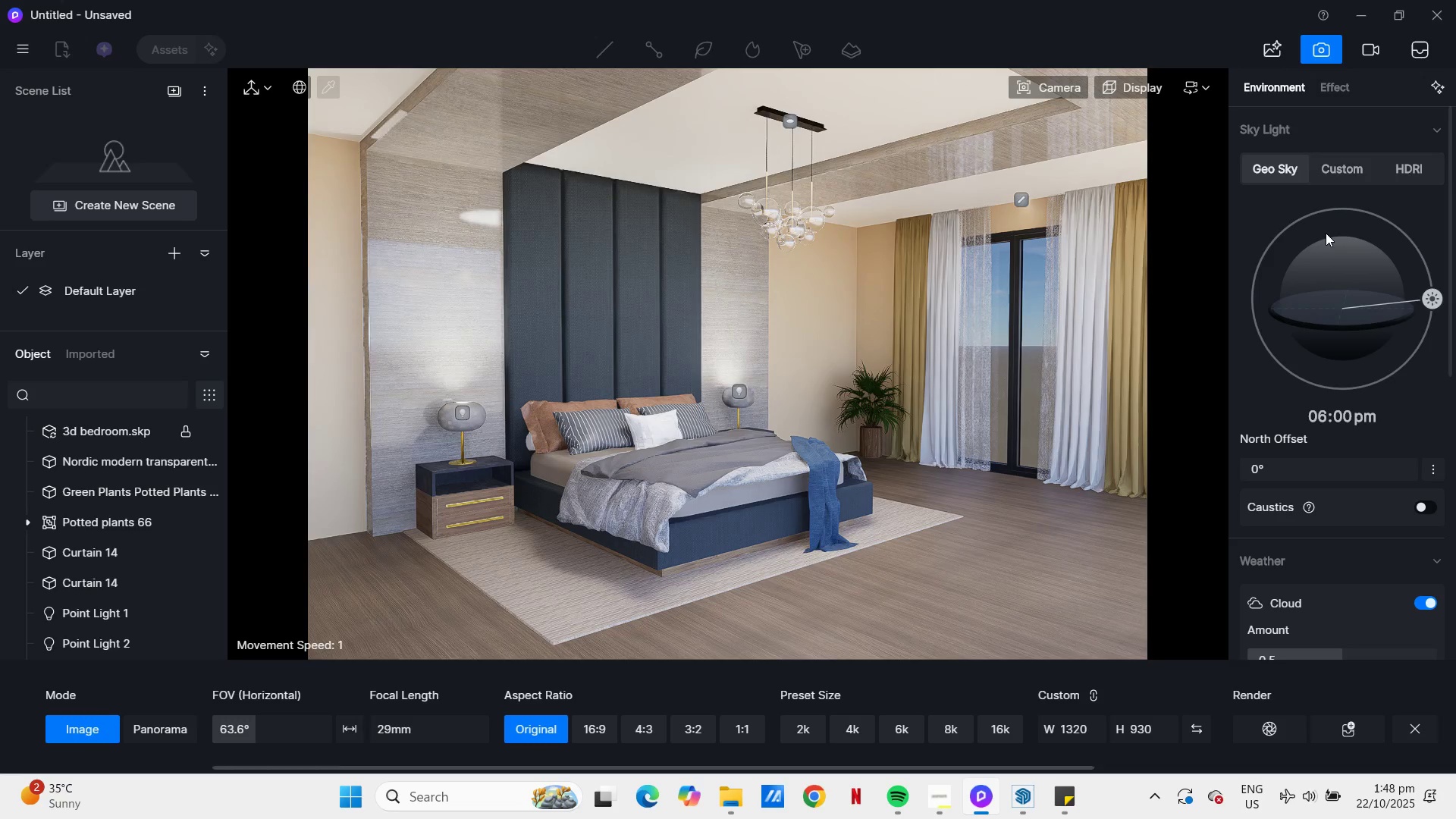 
wait(8.16)
 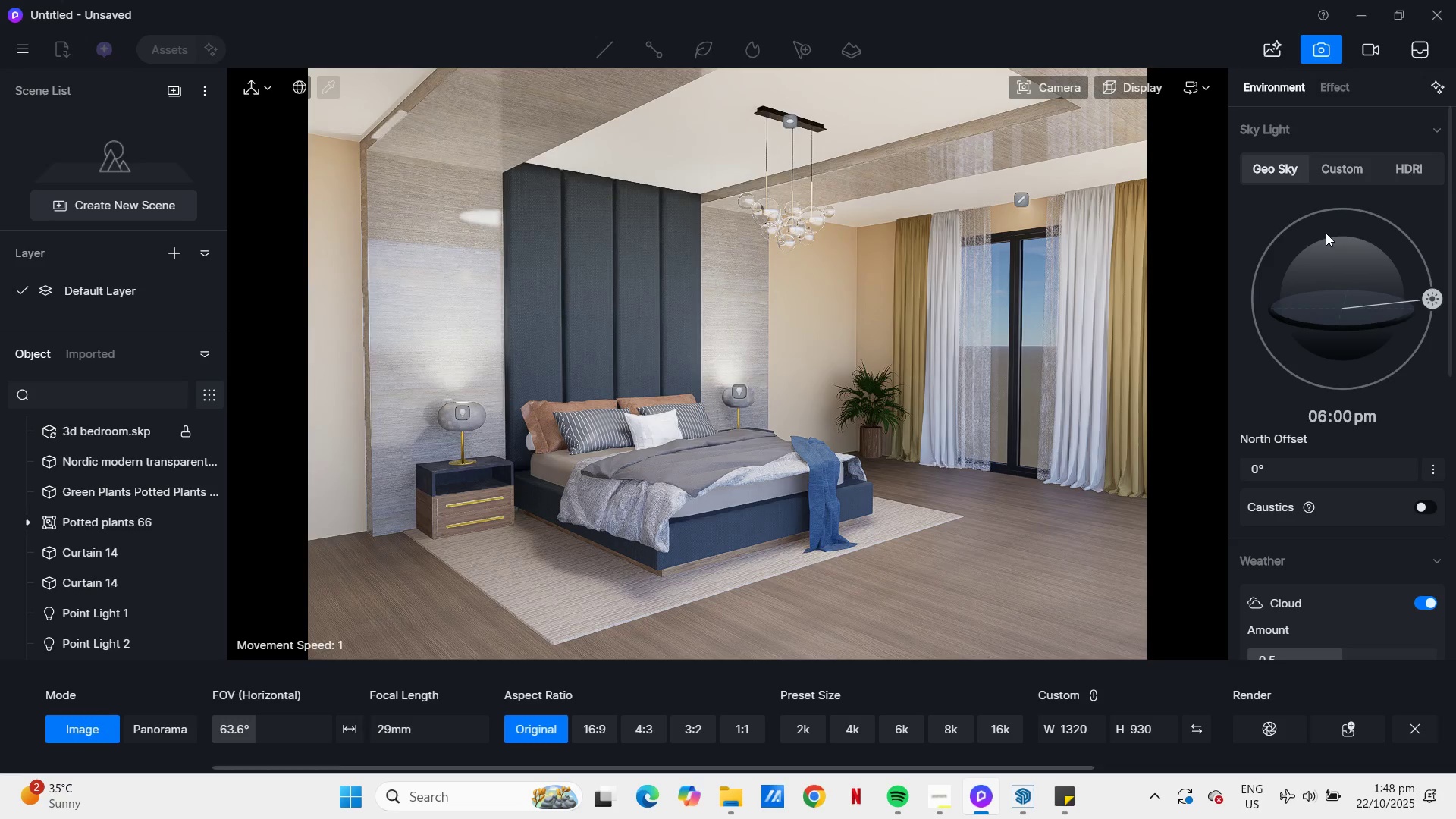 
left_click([1275, 732])
 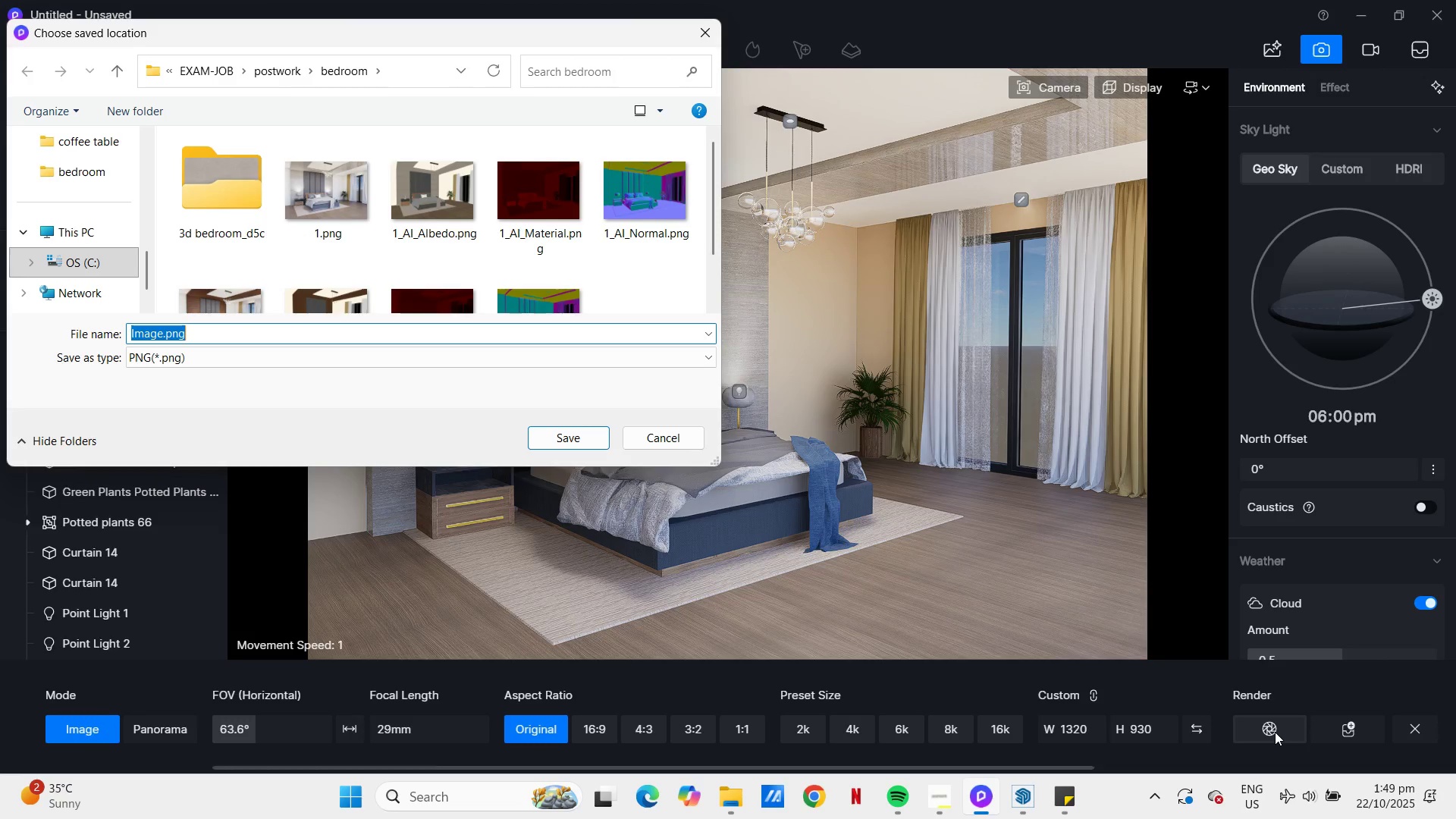 
wait(42.06)
 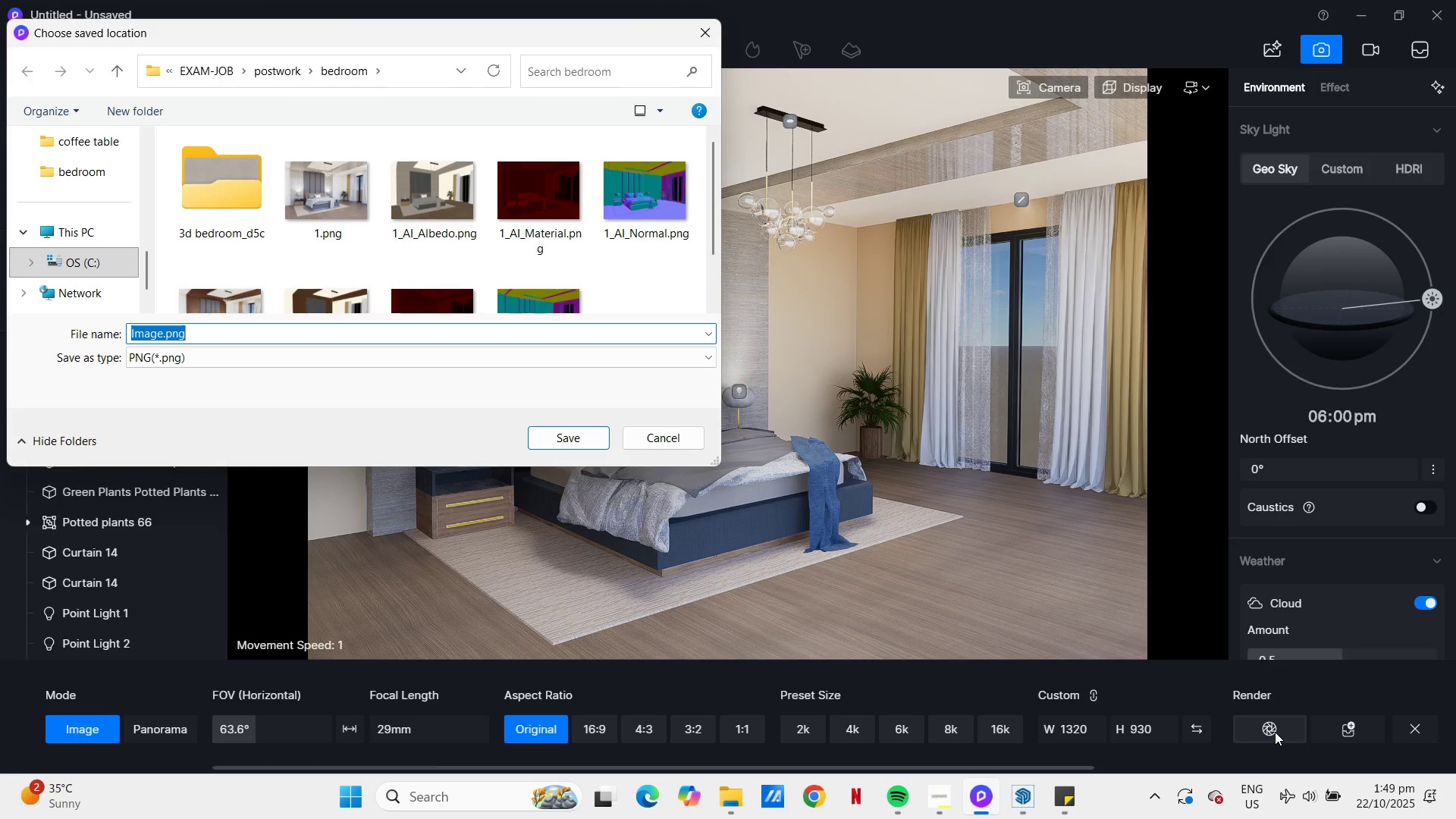 
key(Numpad2)
 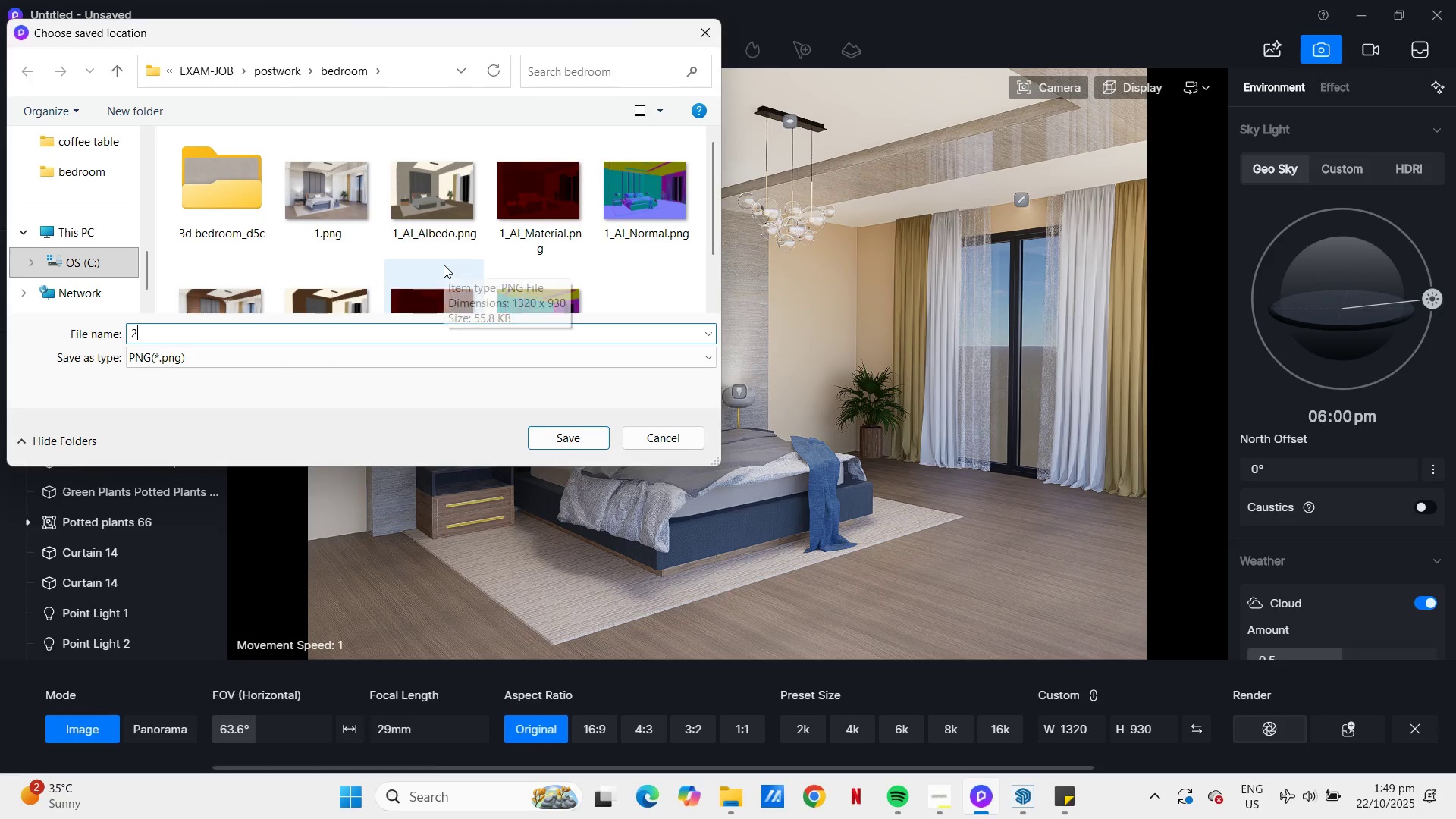 
key(NumpadEnter)
 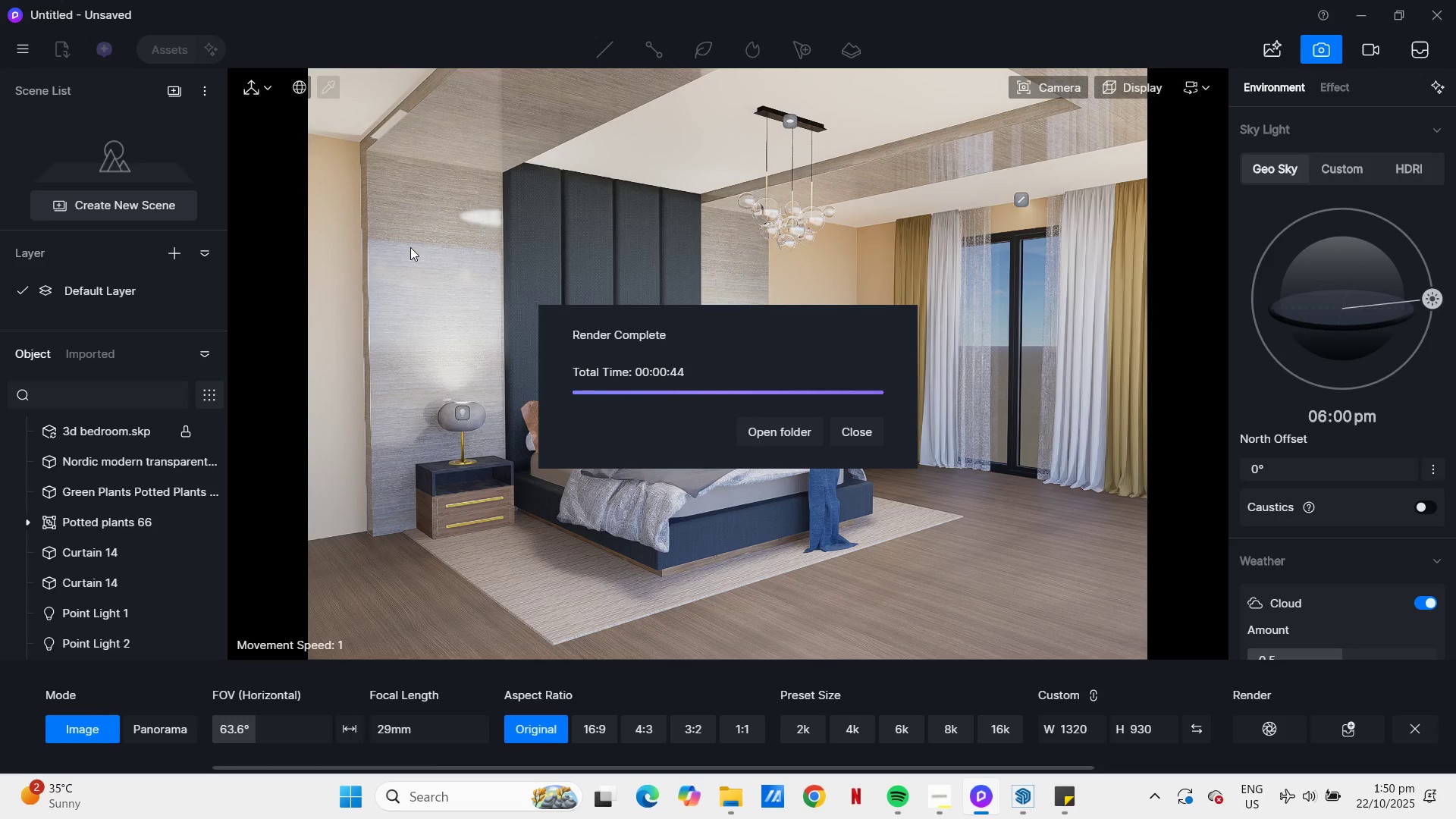 
wait(55.72)
 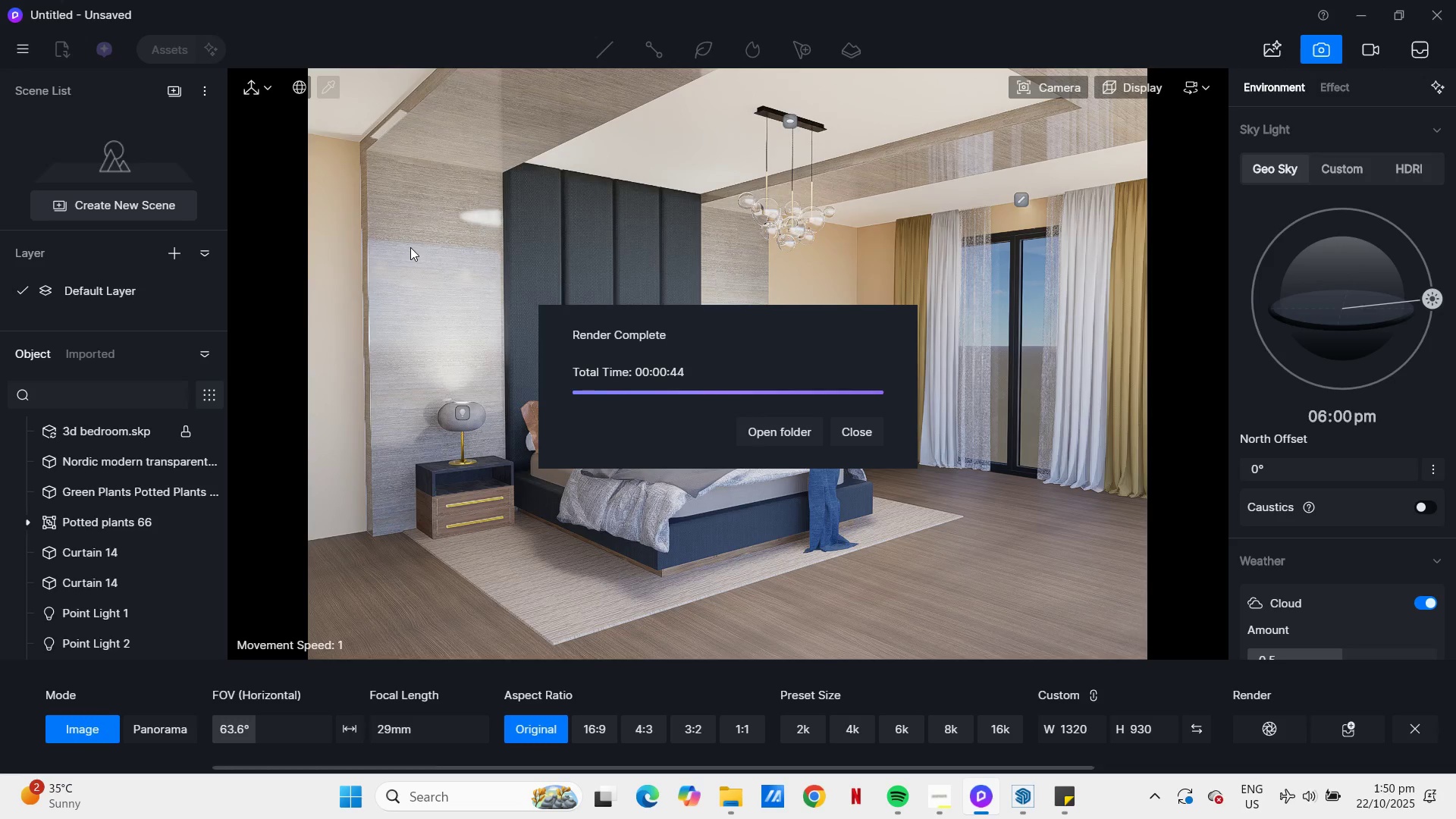 
left_click([811, 435])
 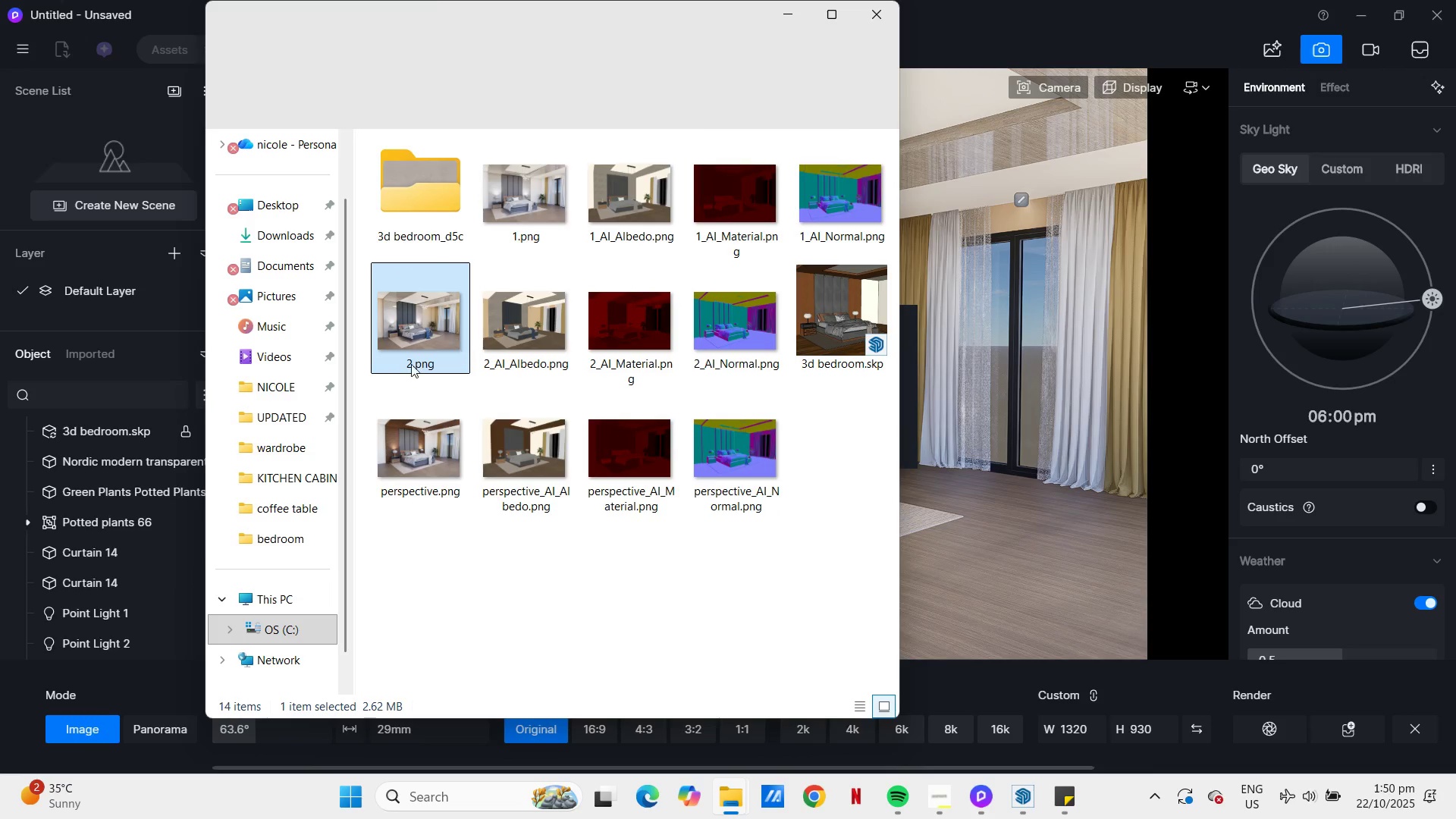 
double_click([414, 348])
 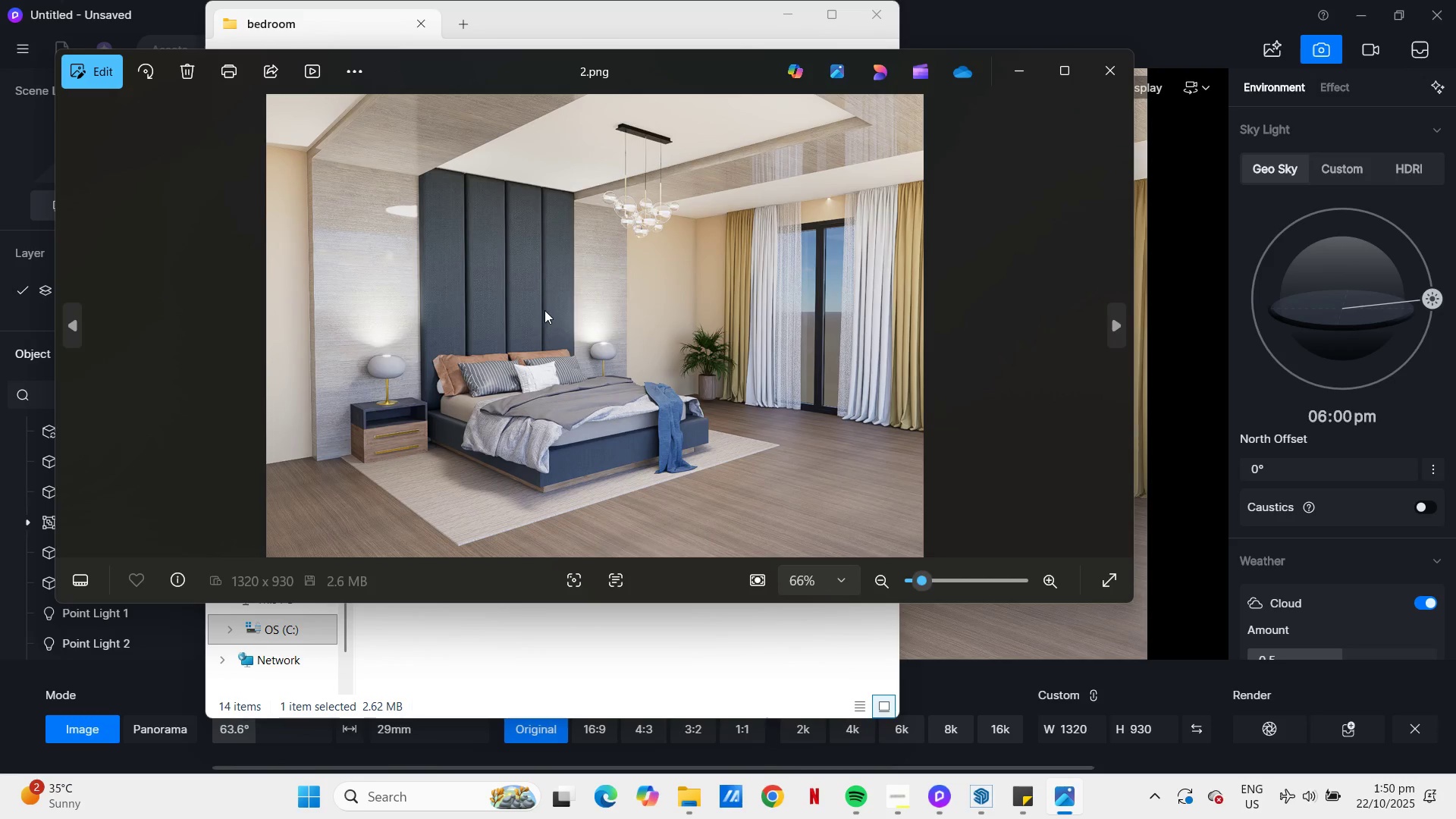 
key(ArrowRight)
 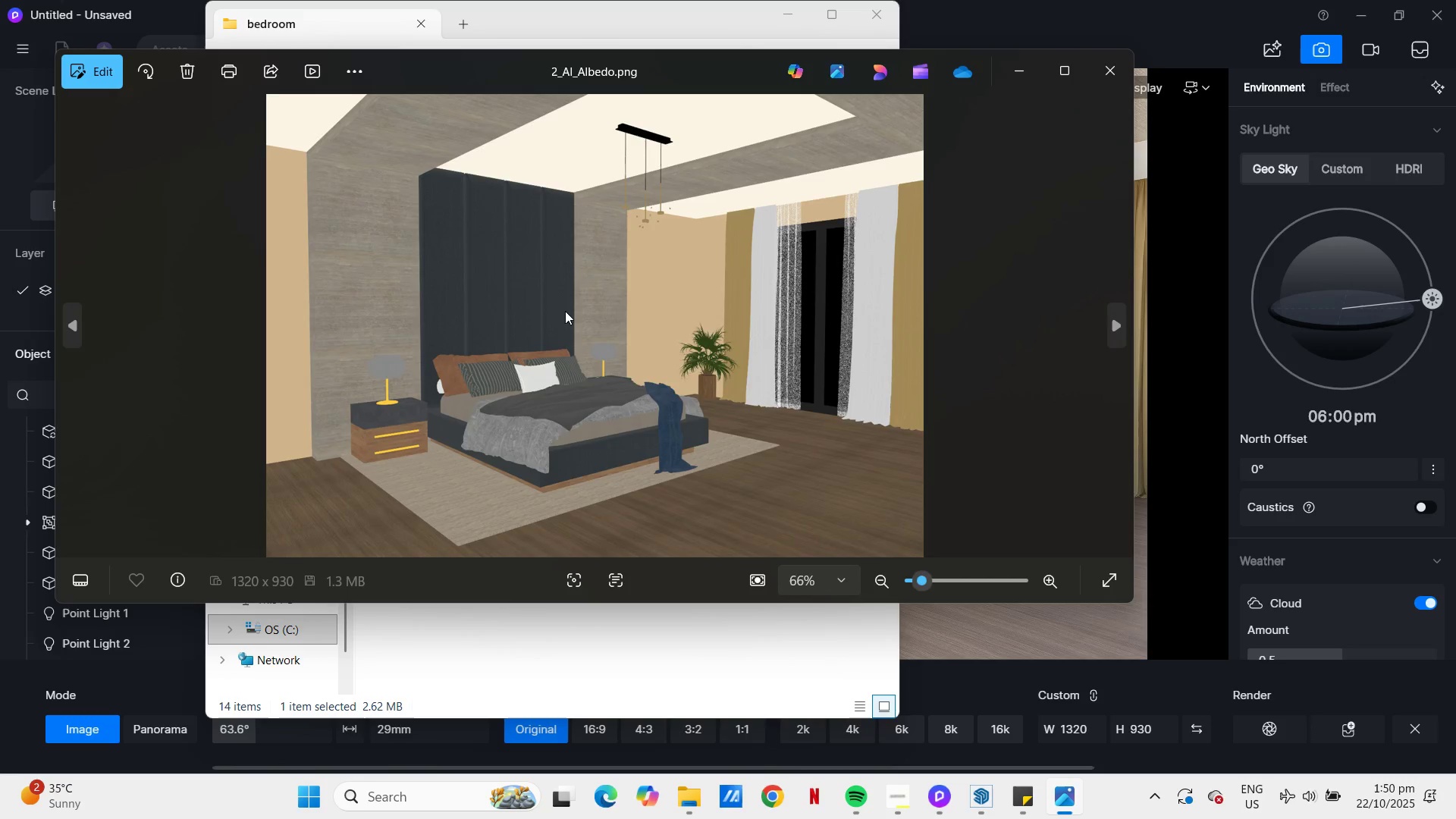 
key(ArrowLeft)
 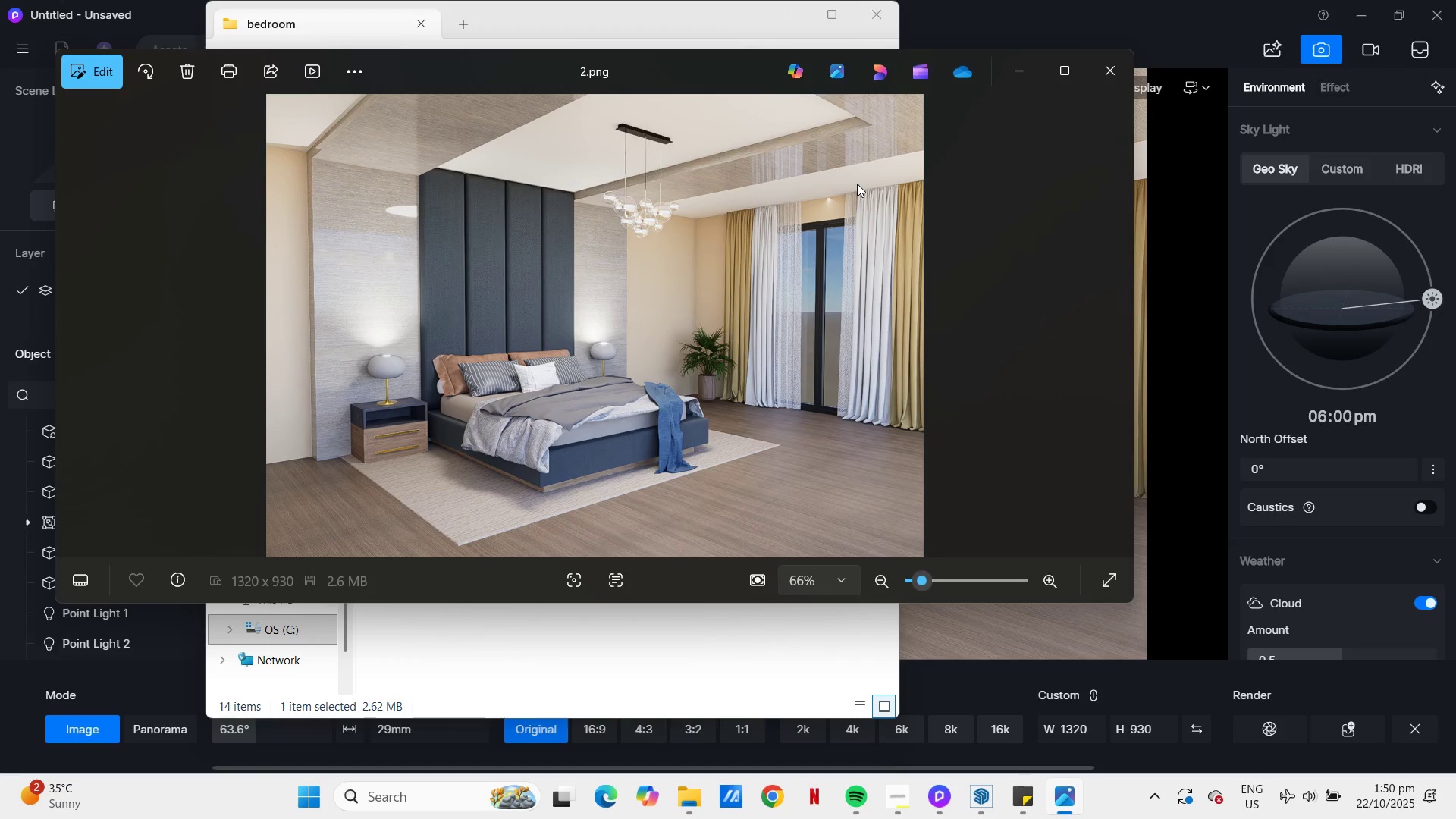 
wait(7.96)
 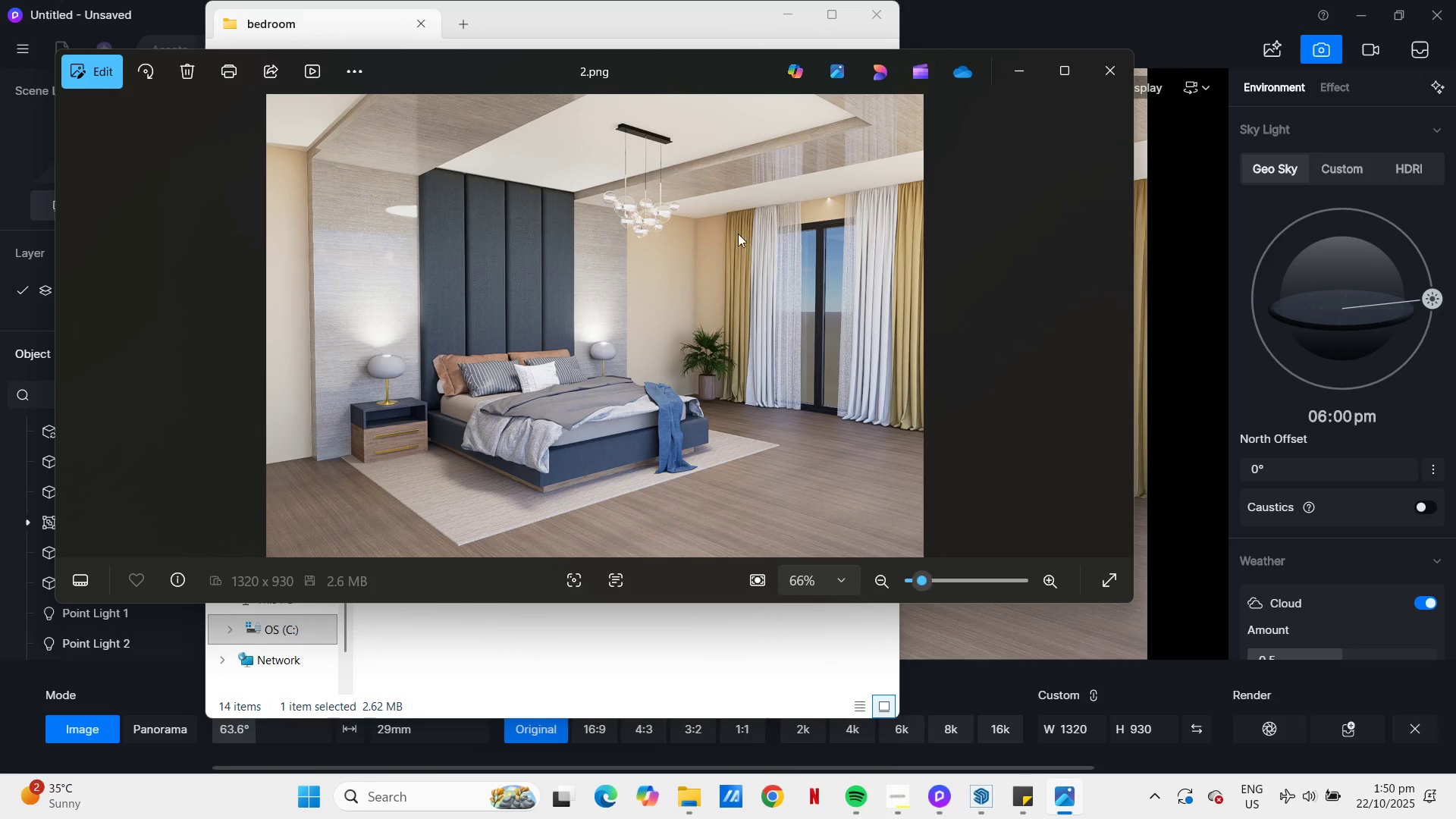 
key(ArrowRight)
 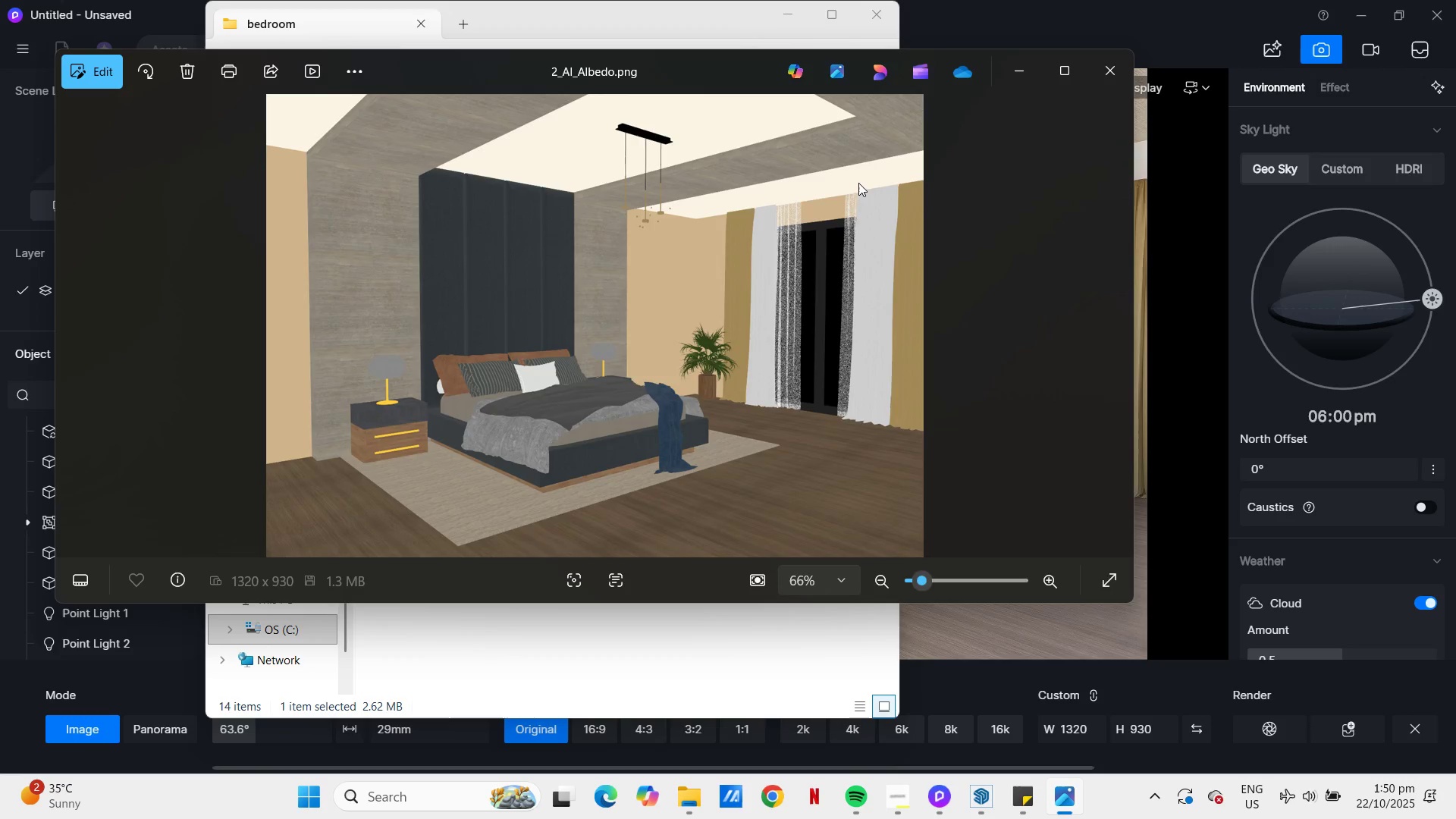 
key(ArrowRight)
 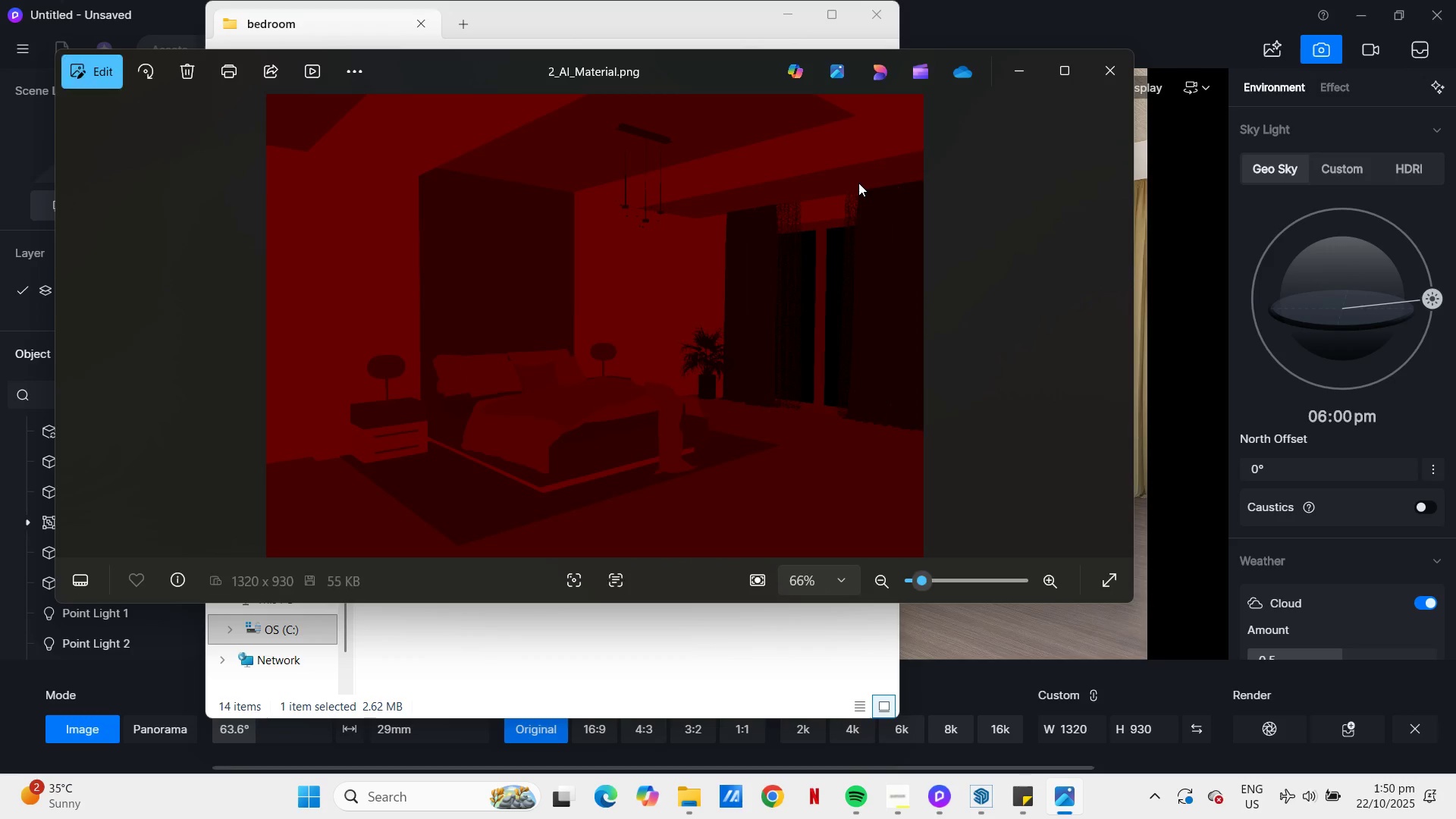 
key(ArrowRight)
 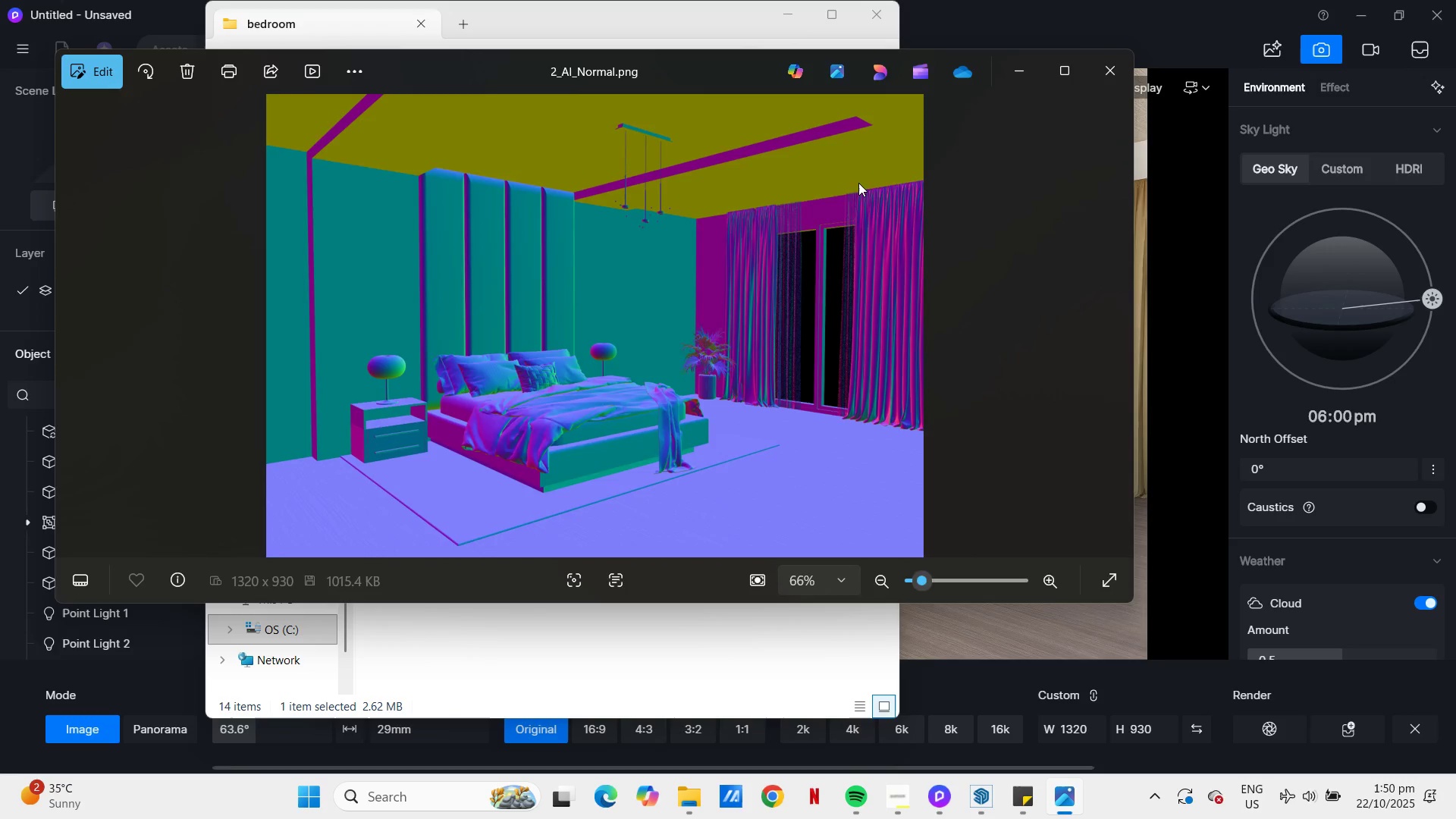 
key(ArrowRight)
 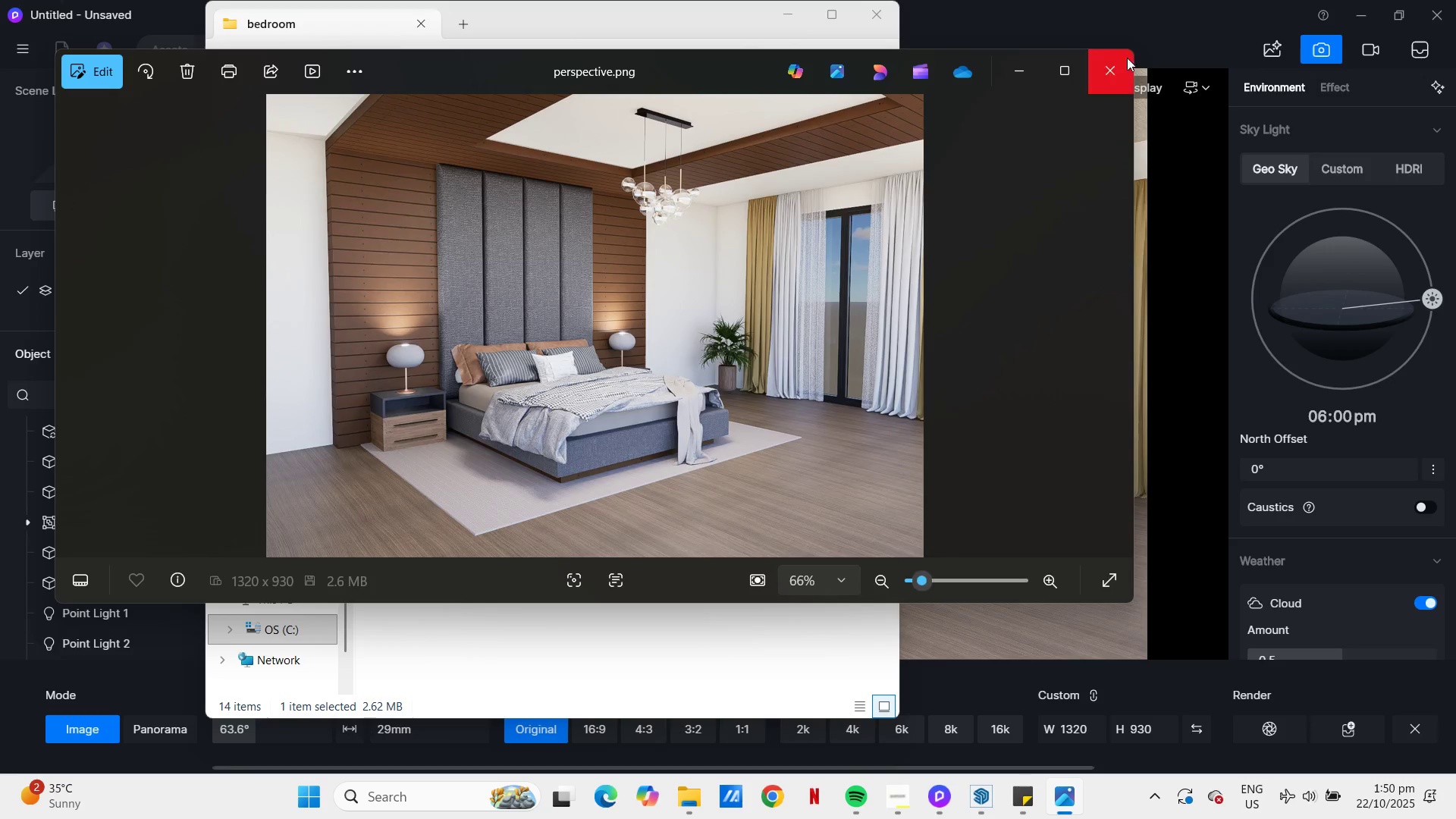 
key(ArrowLeft)
 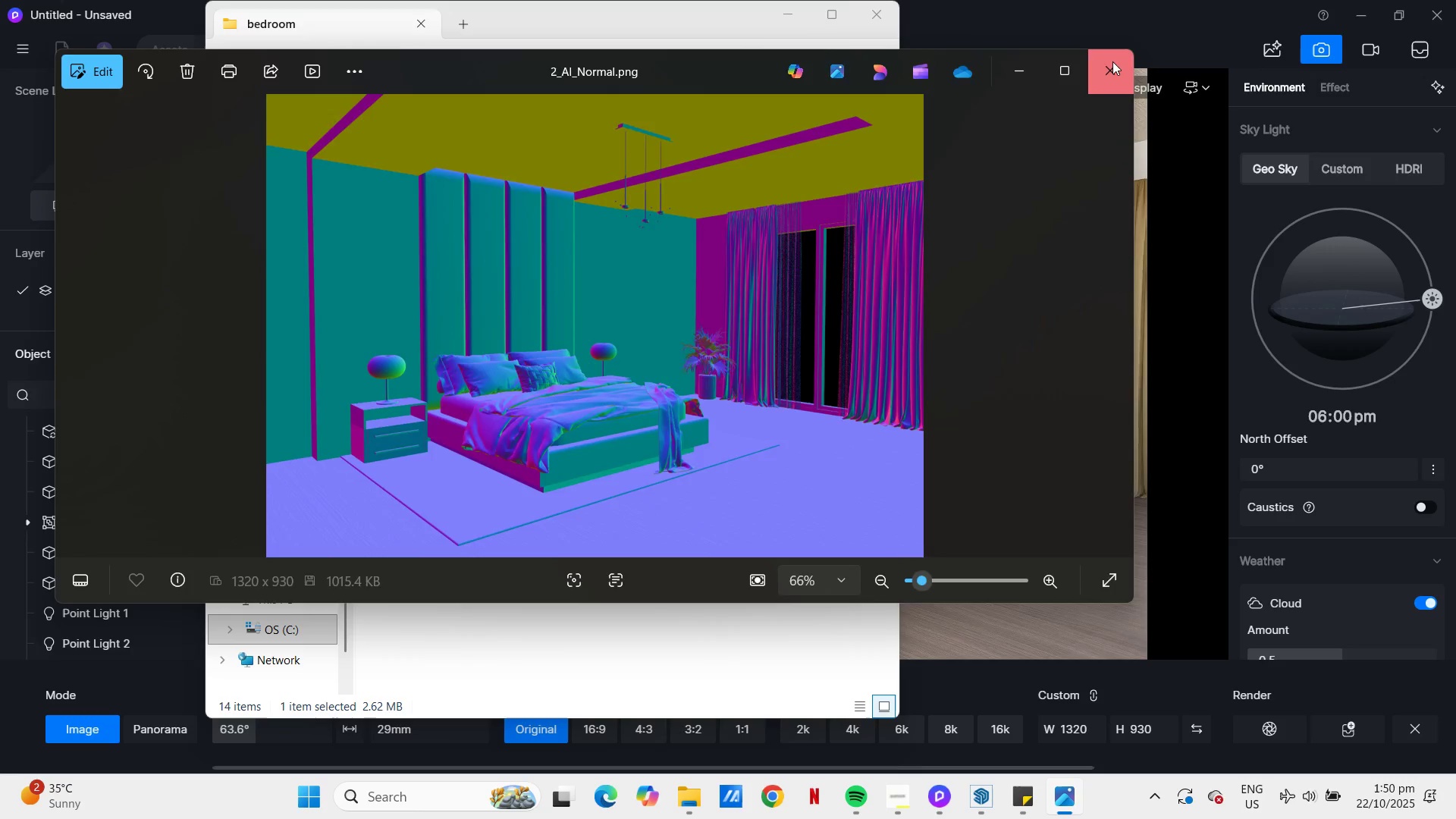 
left_click([1112, 61])
 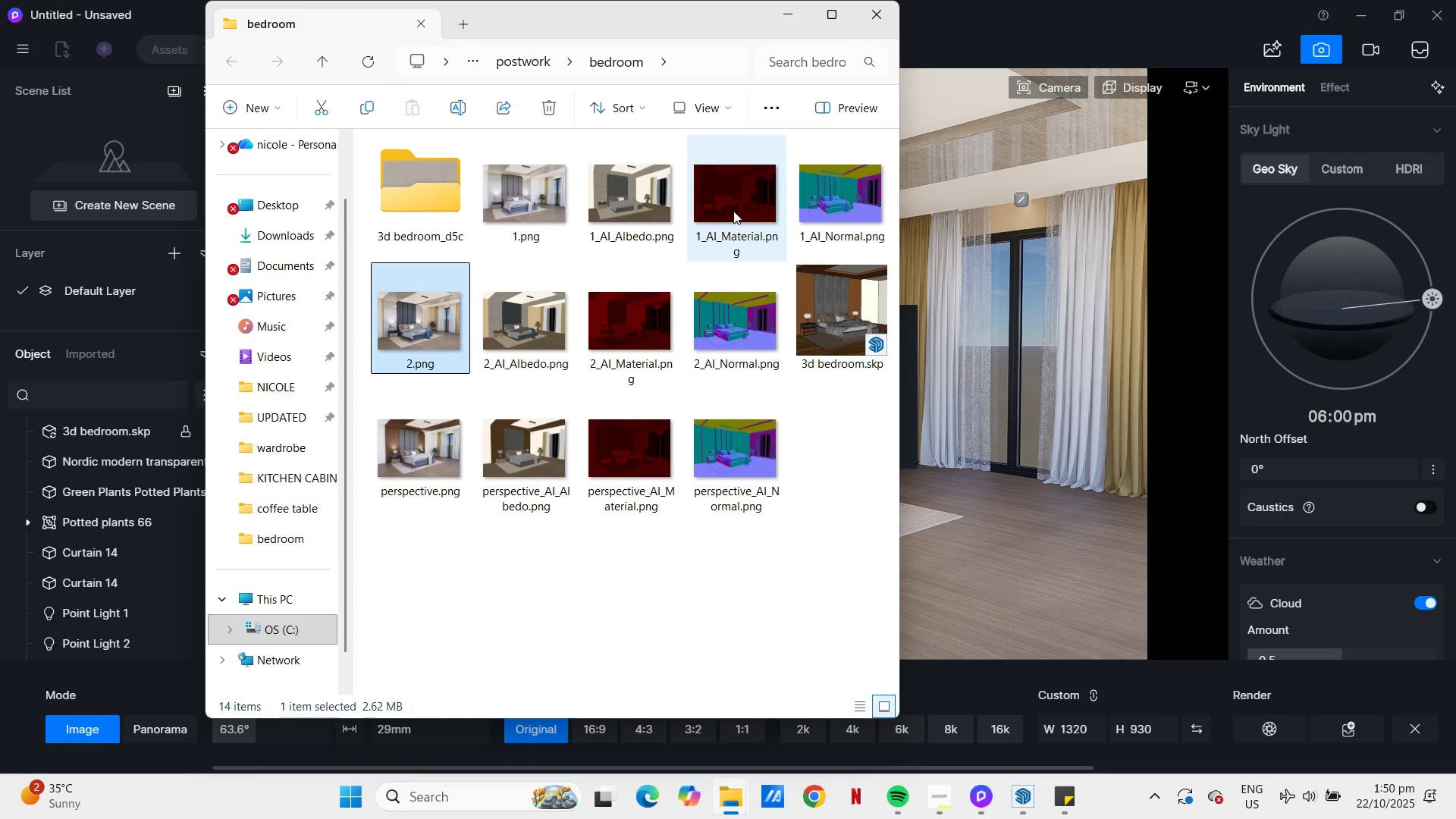 
left_click([631, 209])
 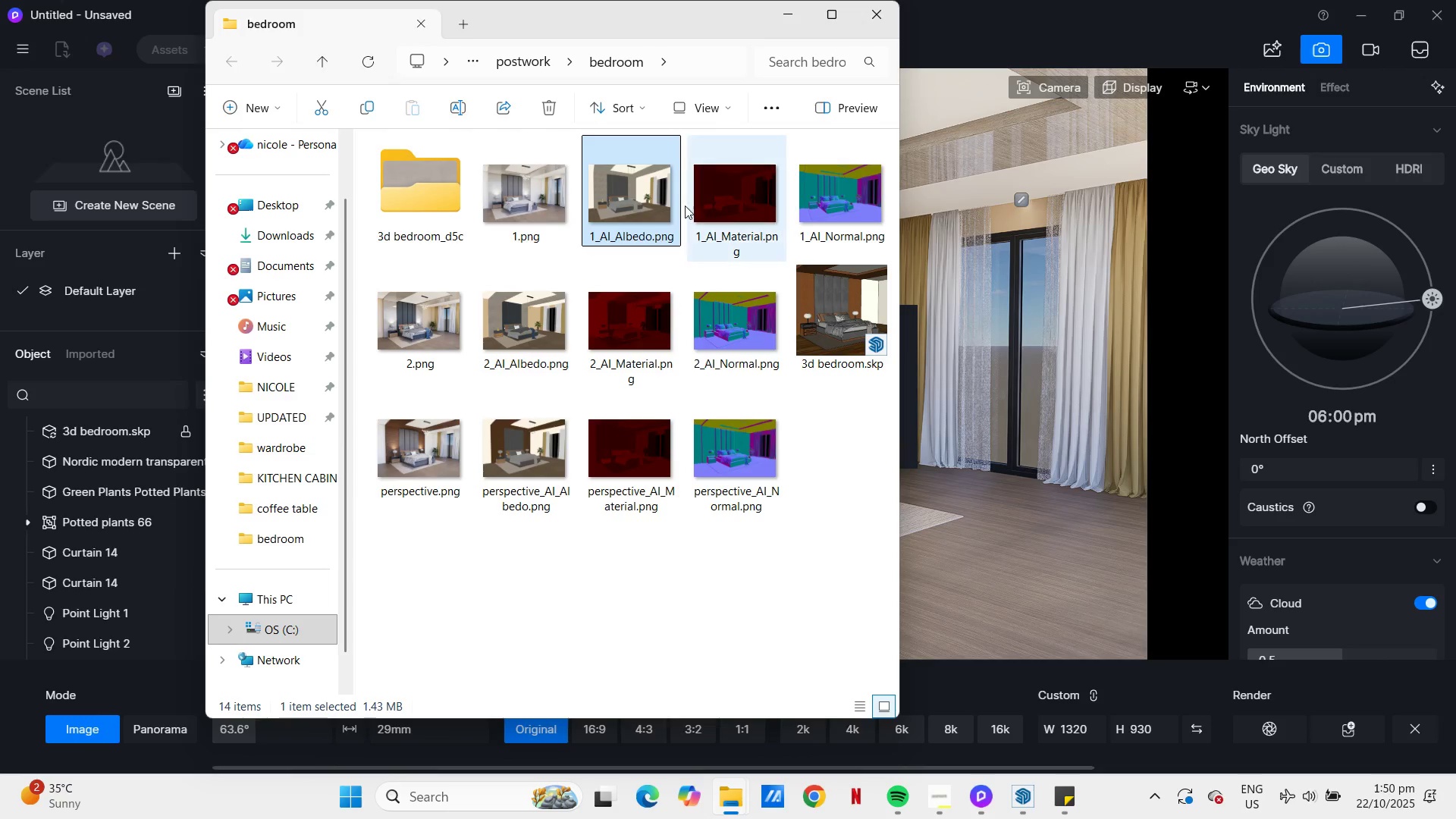 
hold_key(key=ControlLeft, duration=3.85)
triple_click([835, 184])
 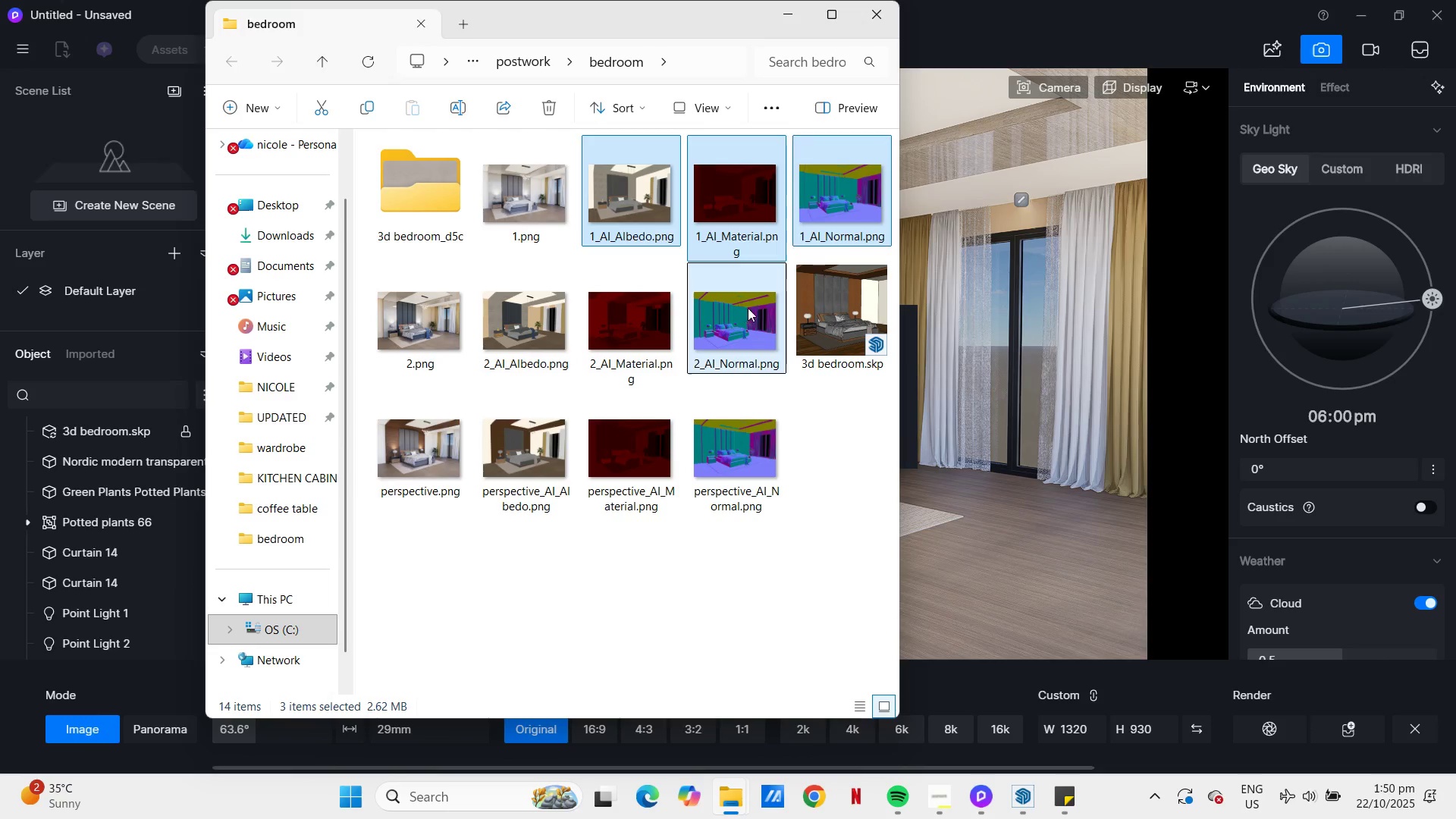 
double_click([605, 342])
 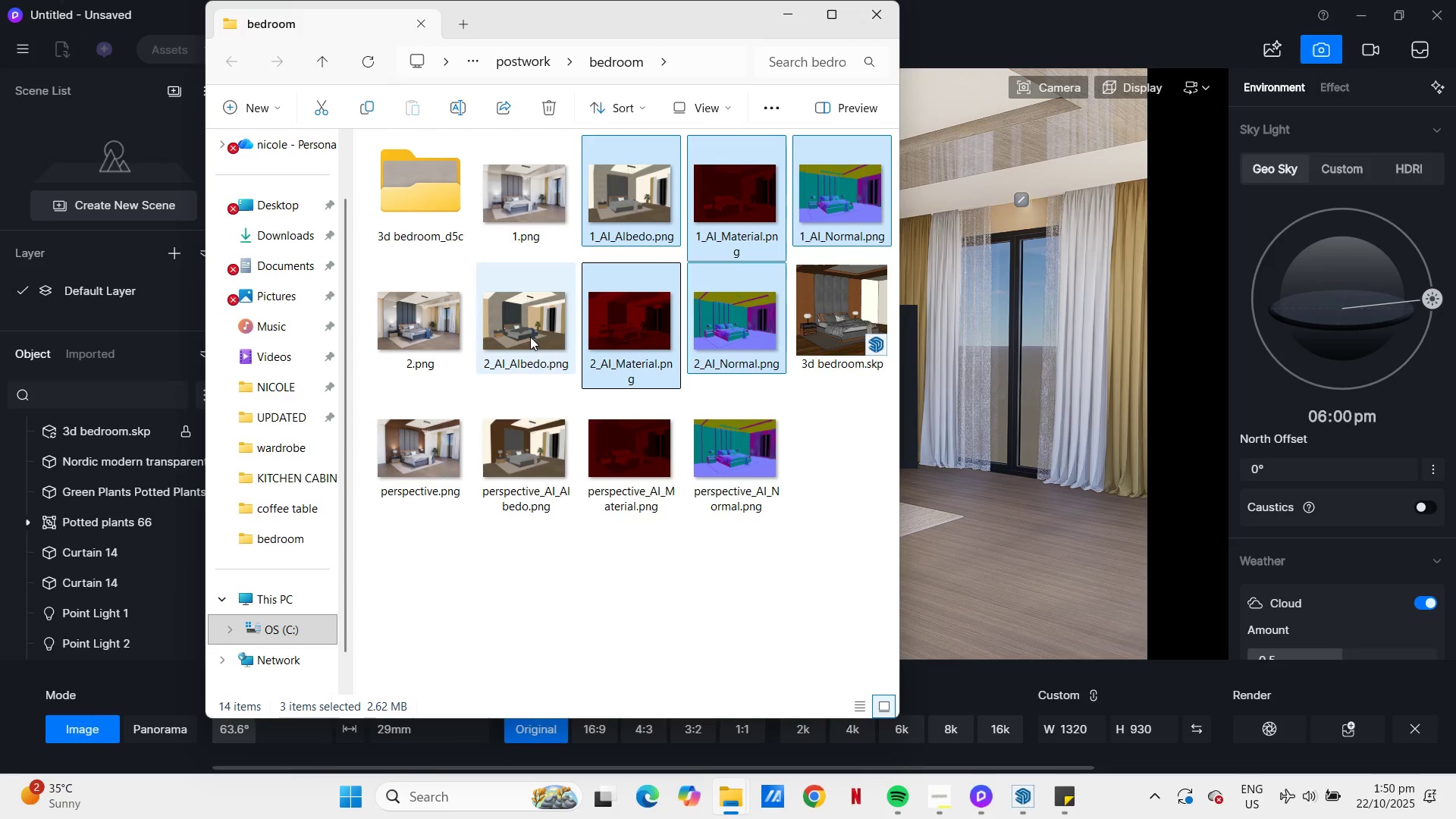 
triple_click([530, 337])
 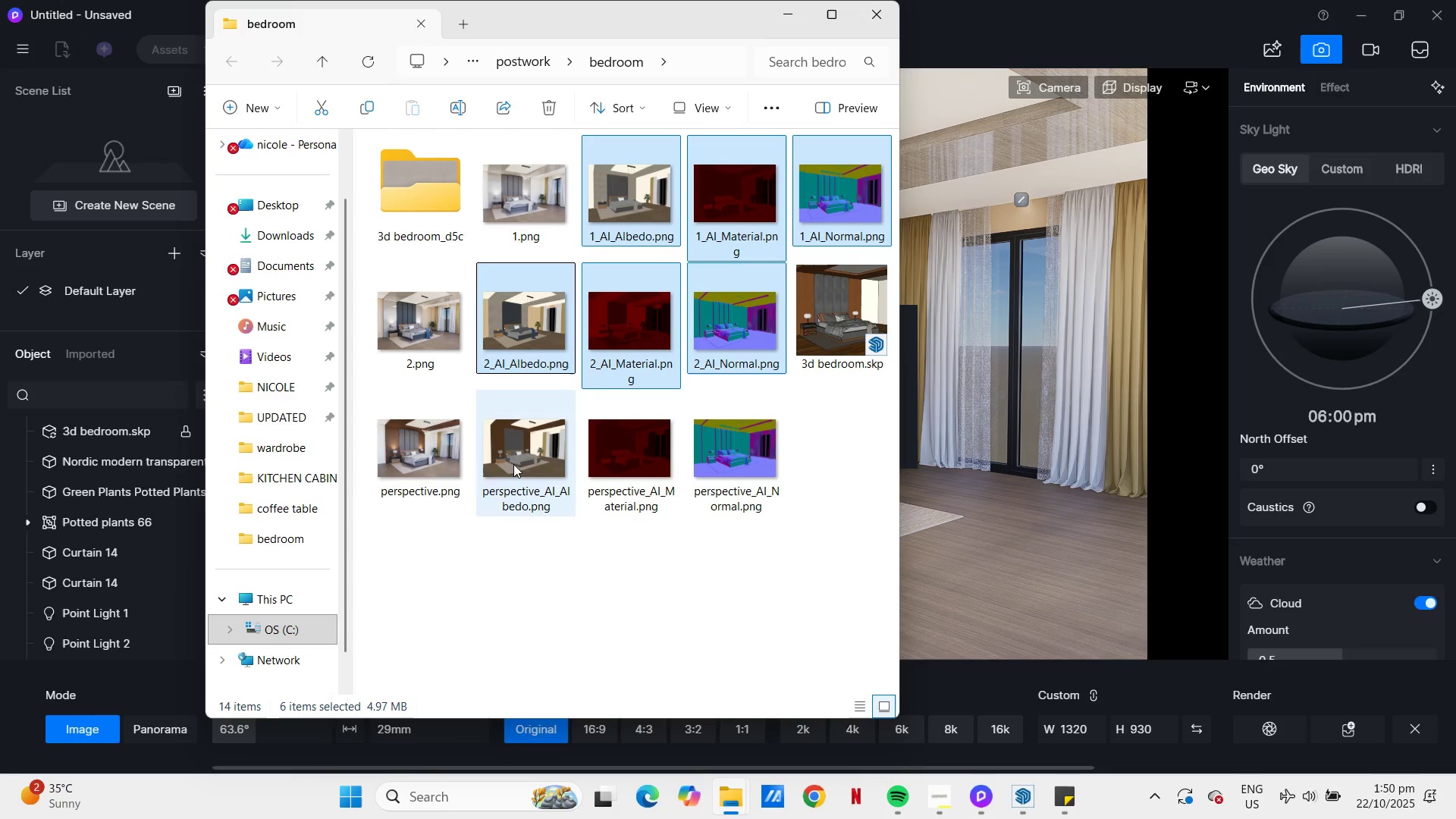 
left_click([513, 464])
 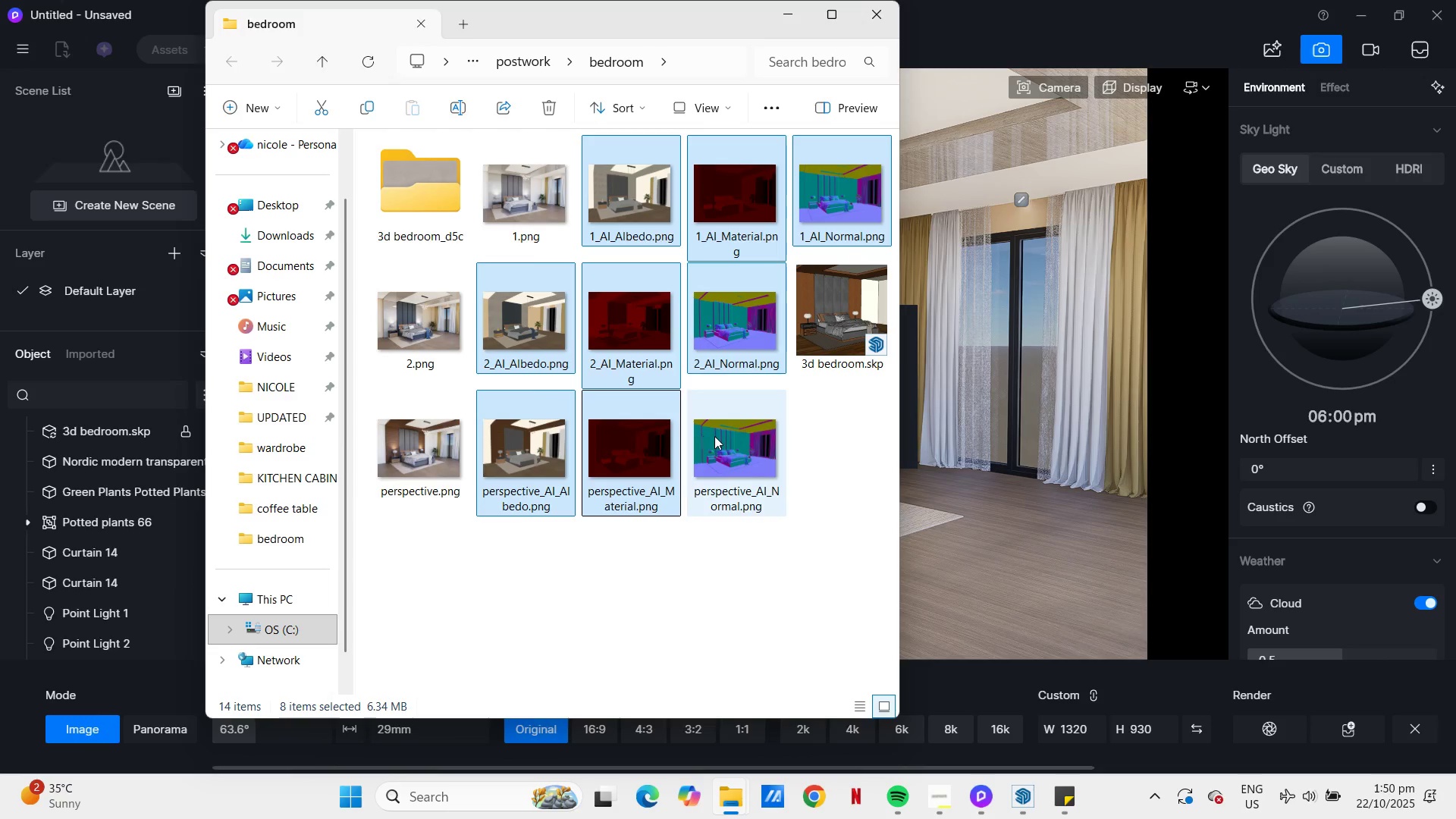 
triple_click([717, 436])
 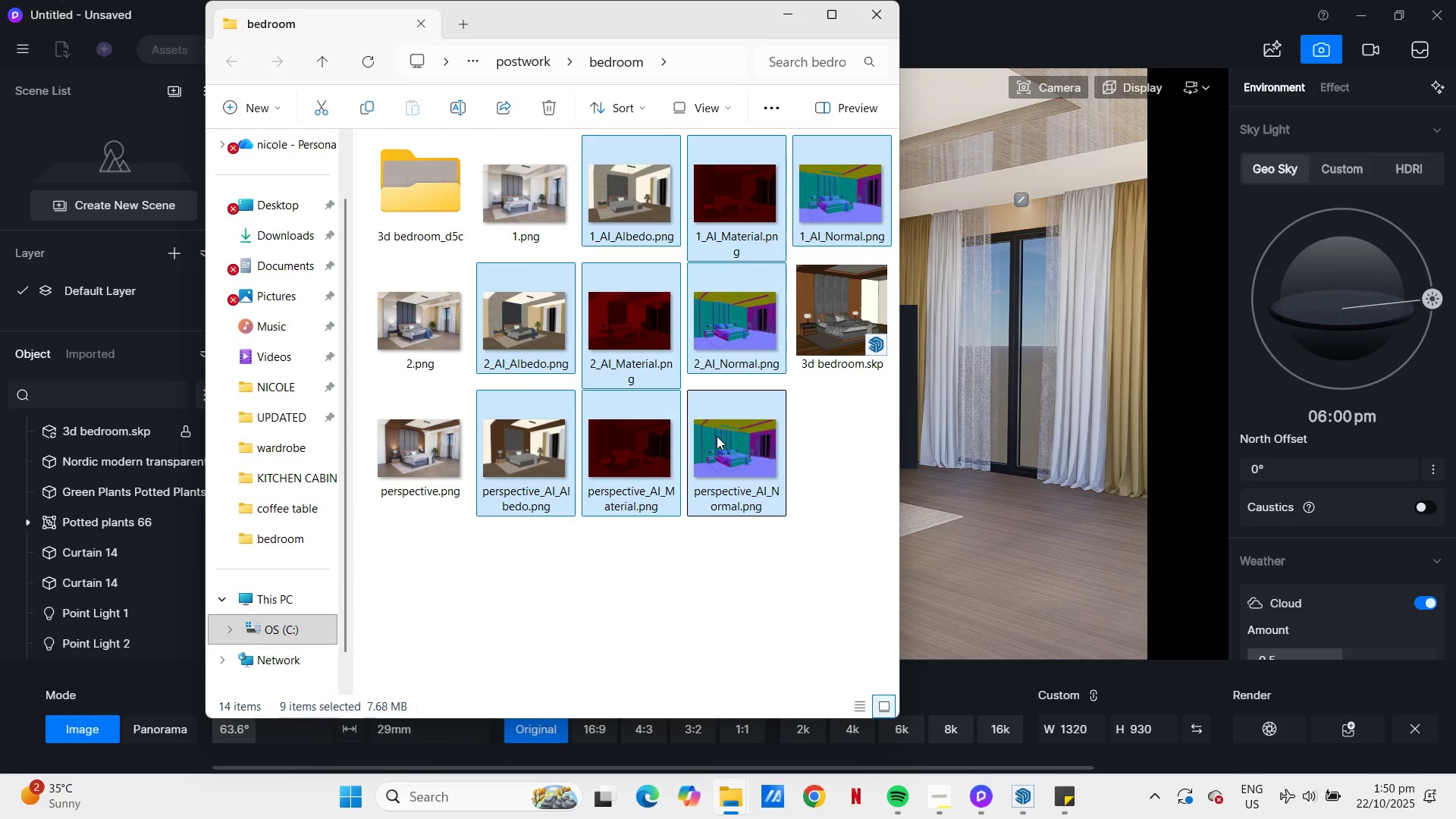 
right_click([717, 436])
 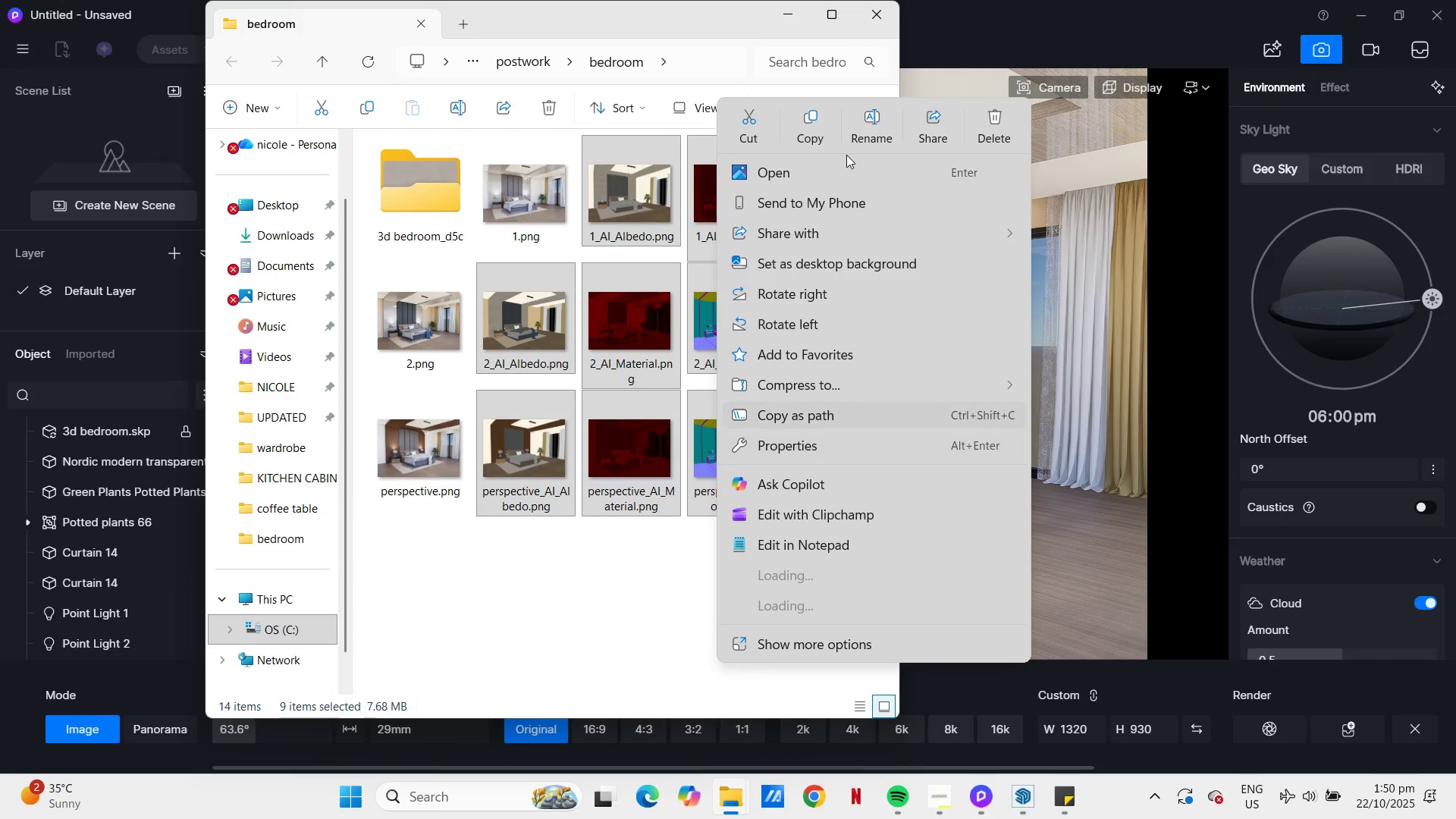 
left_click([1010, 120])
 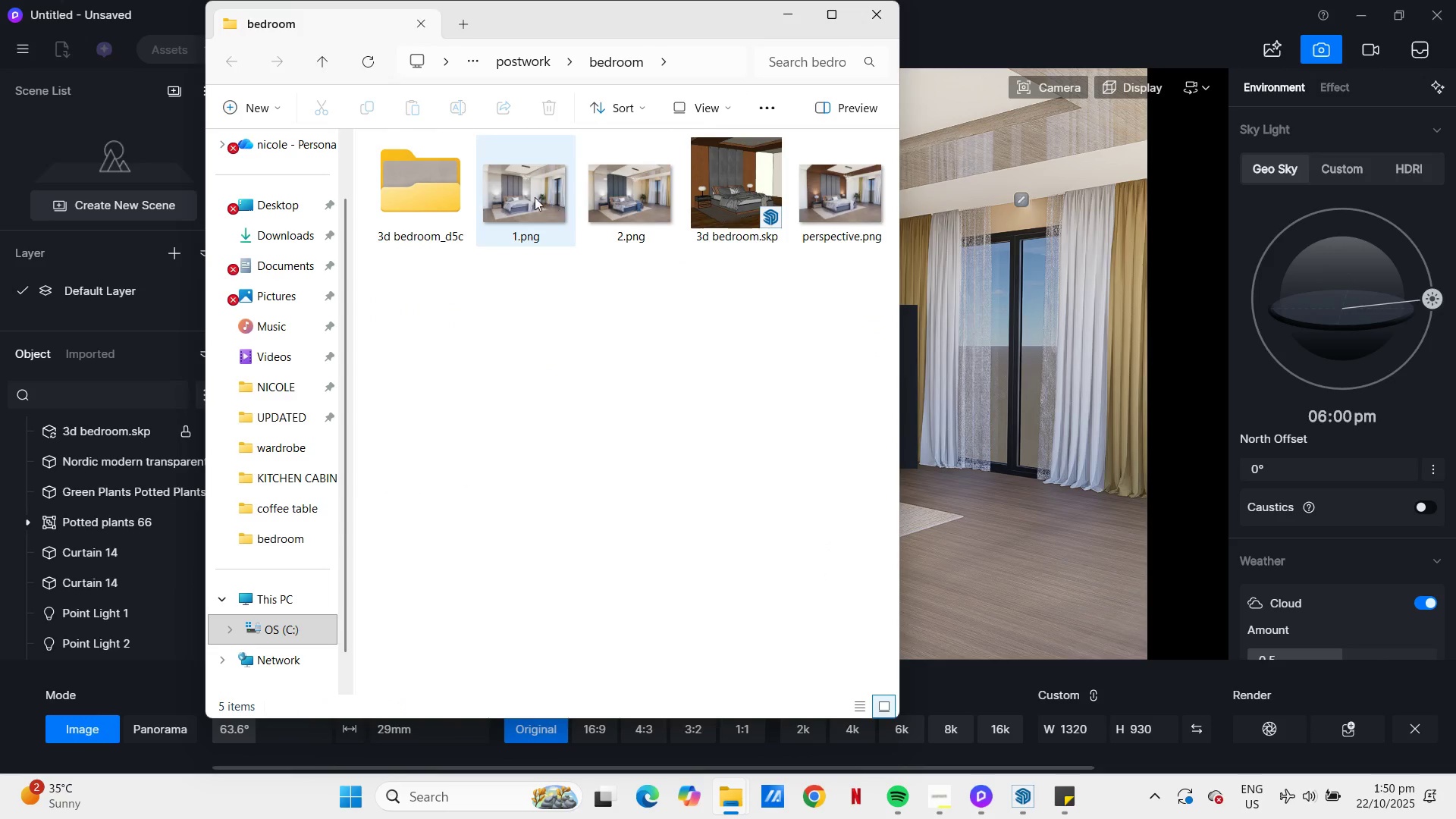 
double_click([525, 197])
 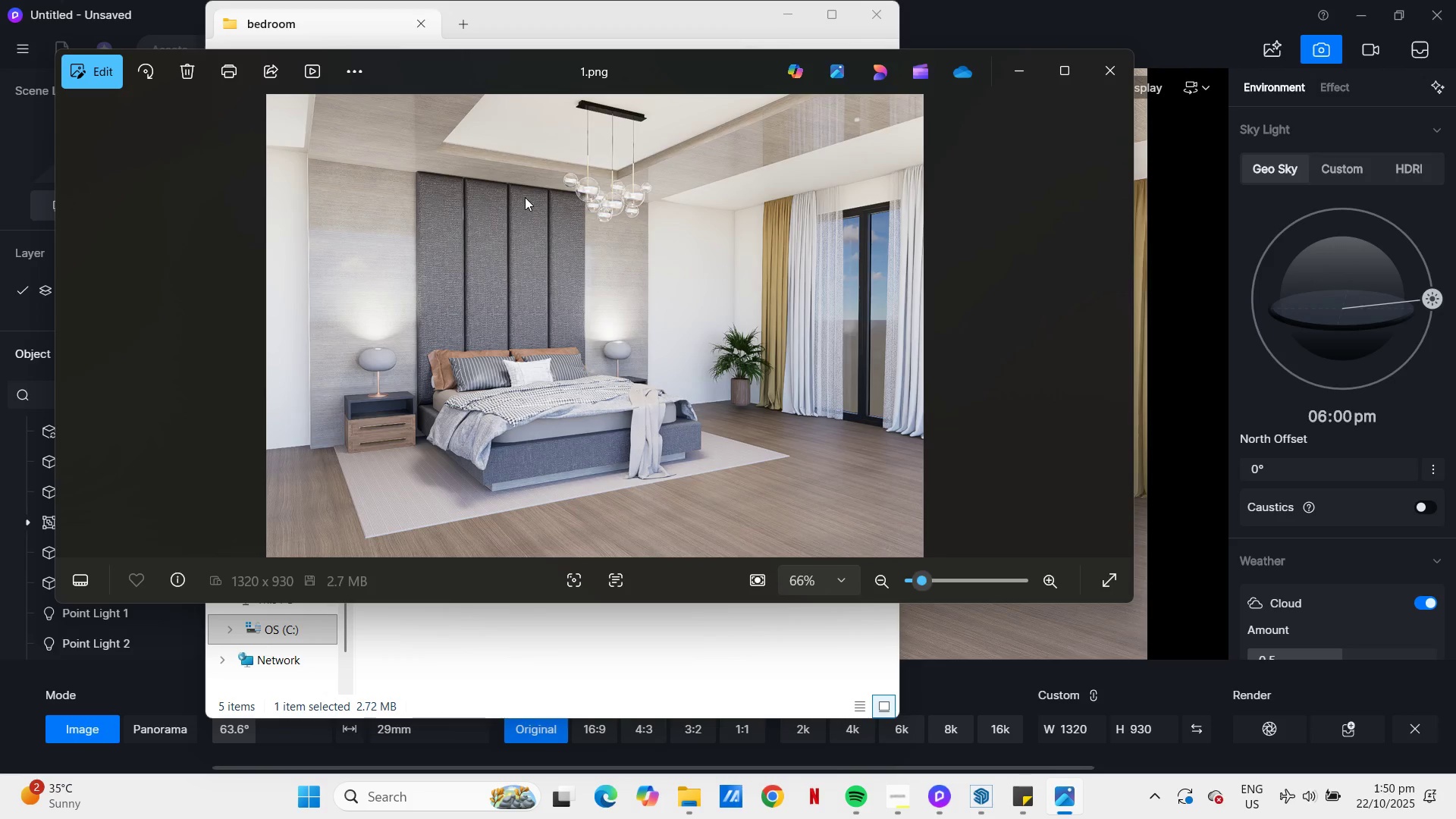 
wait(5.01)
 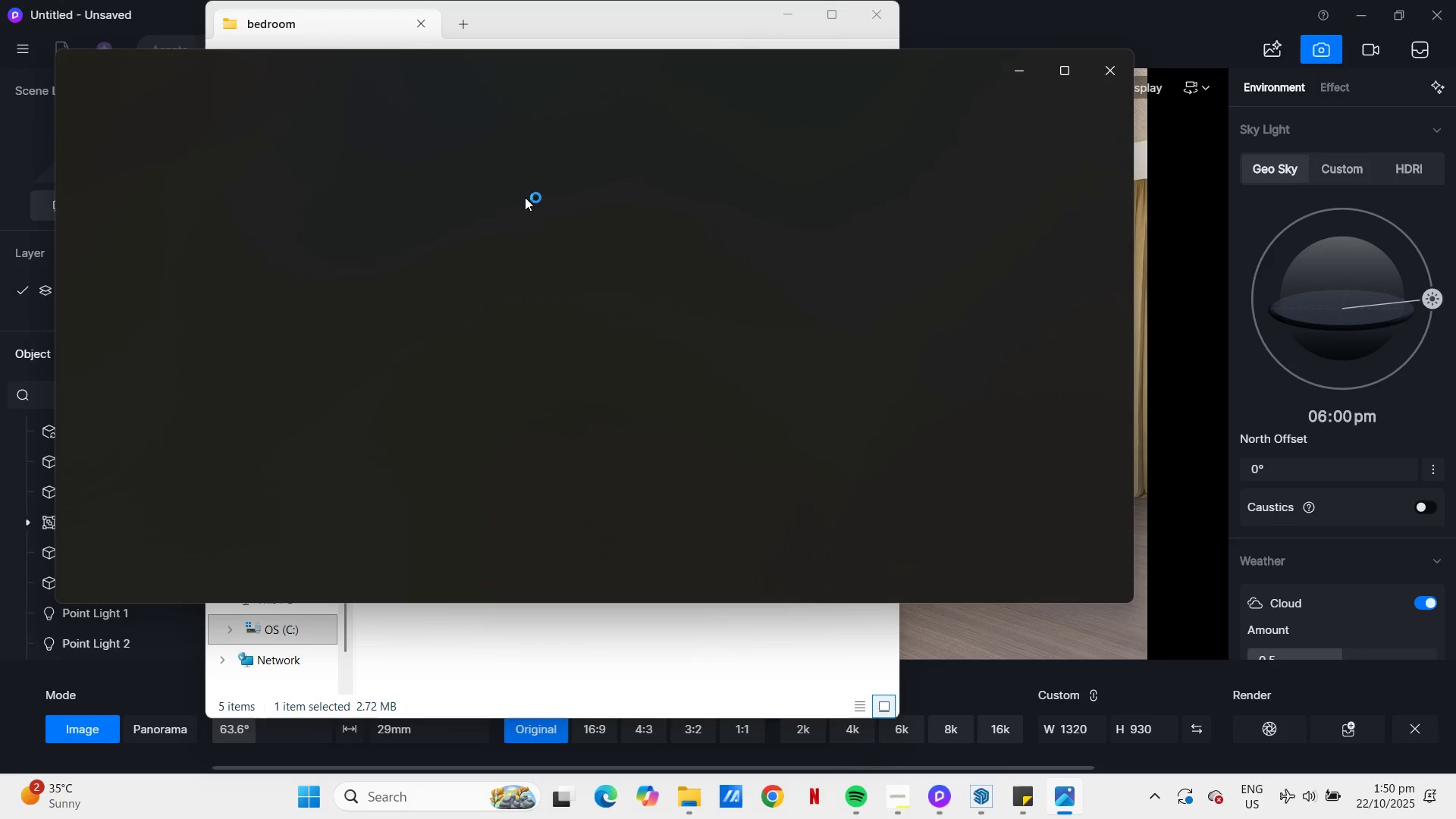 
key(ArrowRight)
 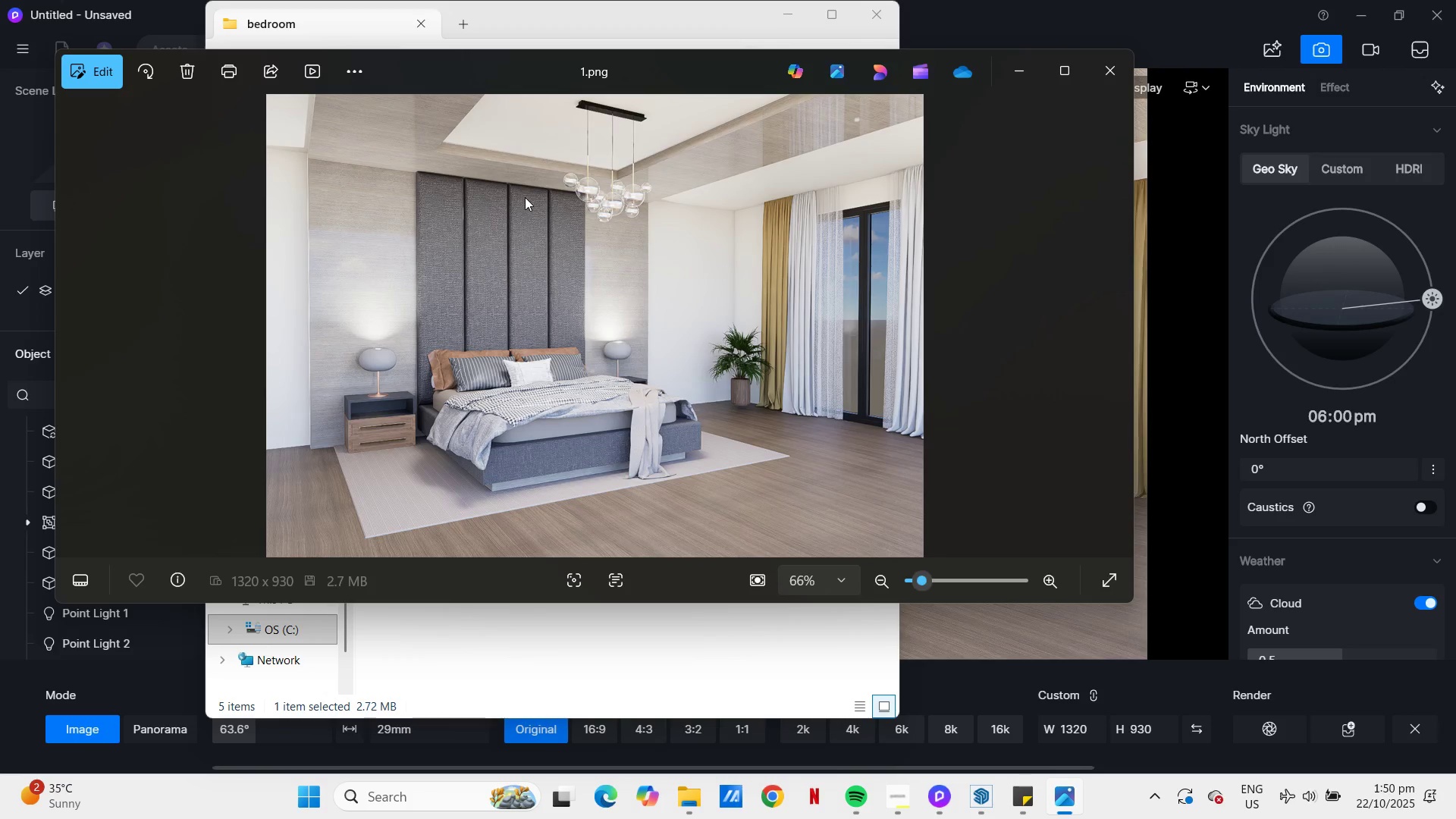 
key(ArrowRight)
 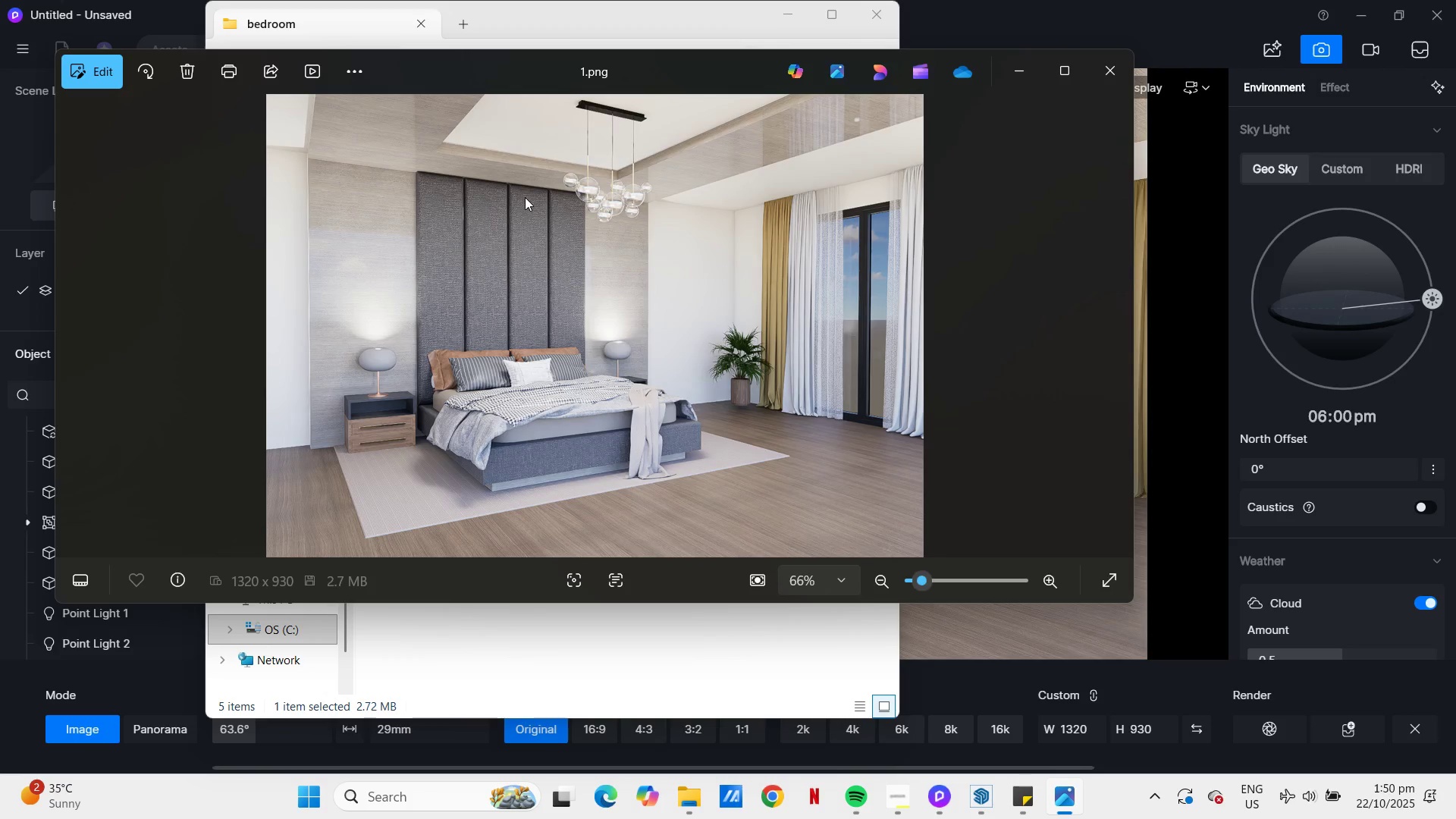 
hold_key(key=ArrowRight, duration=0.48)
 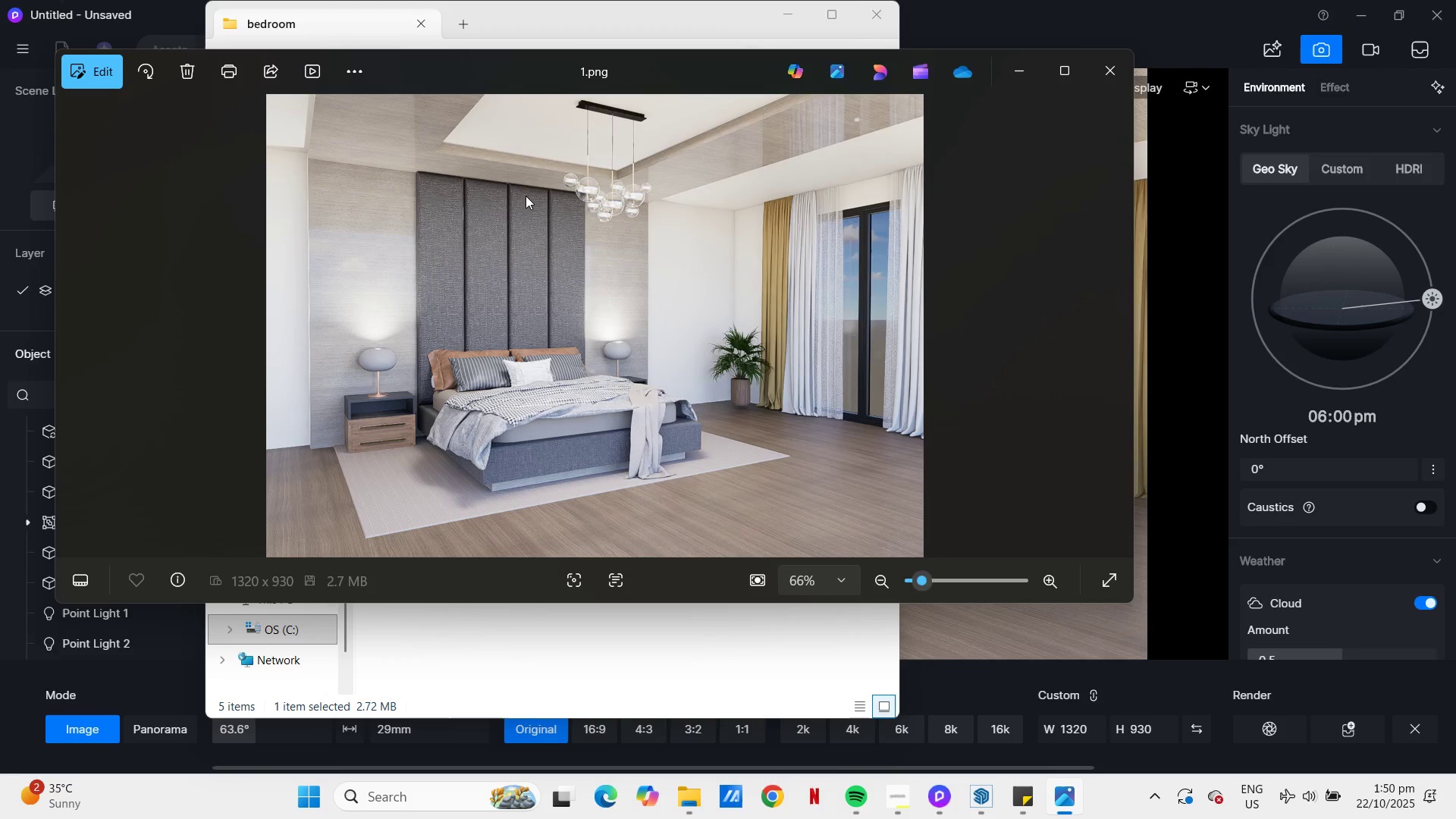 
key(ArrowLeft)
 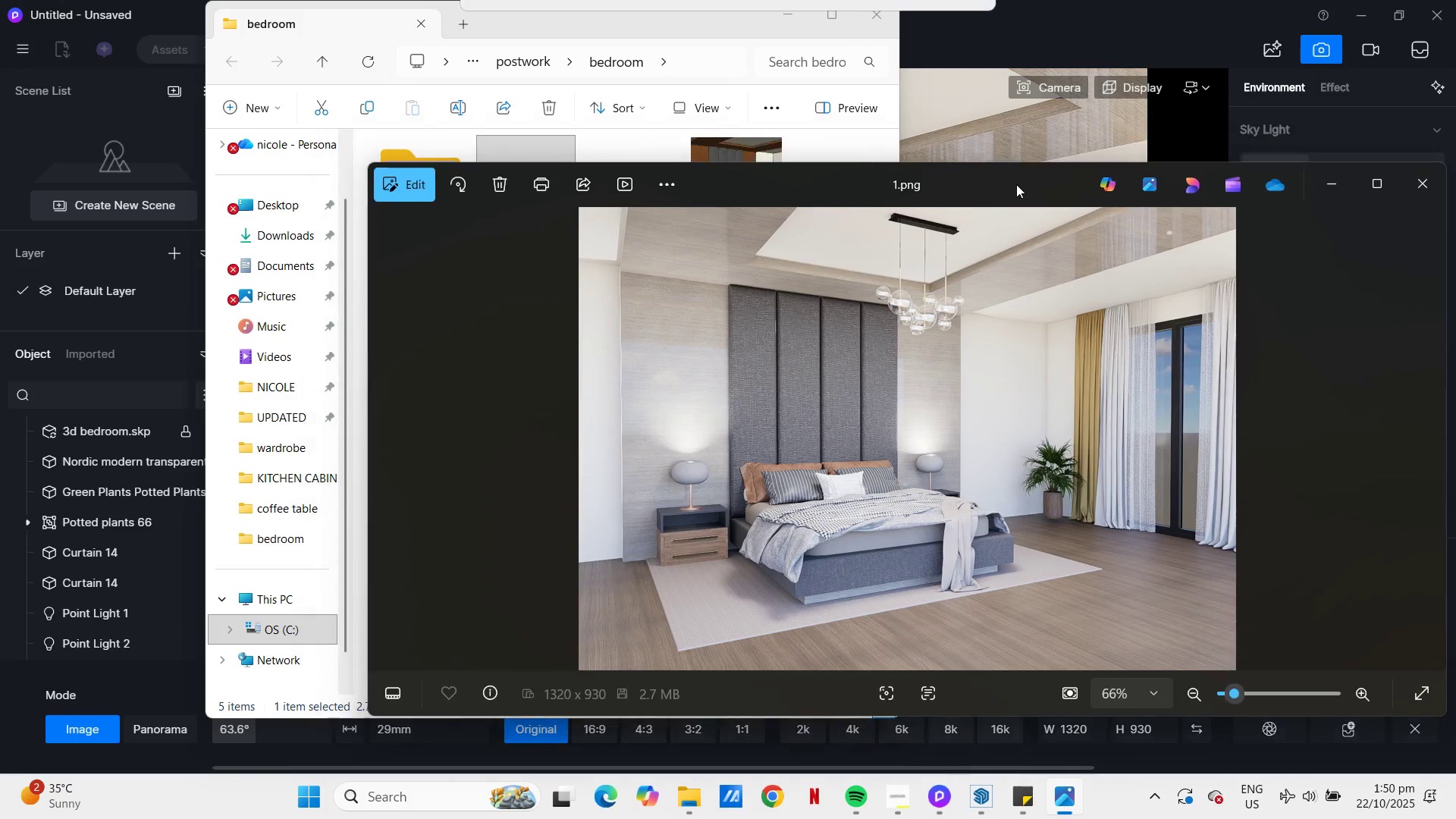 
double_click([644, 149])
 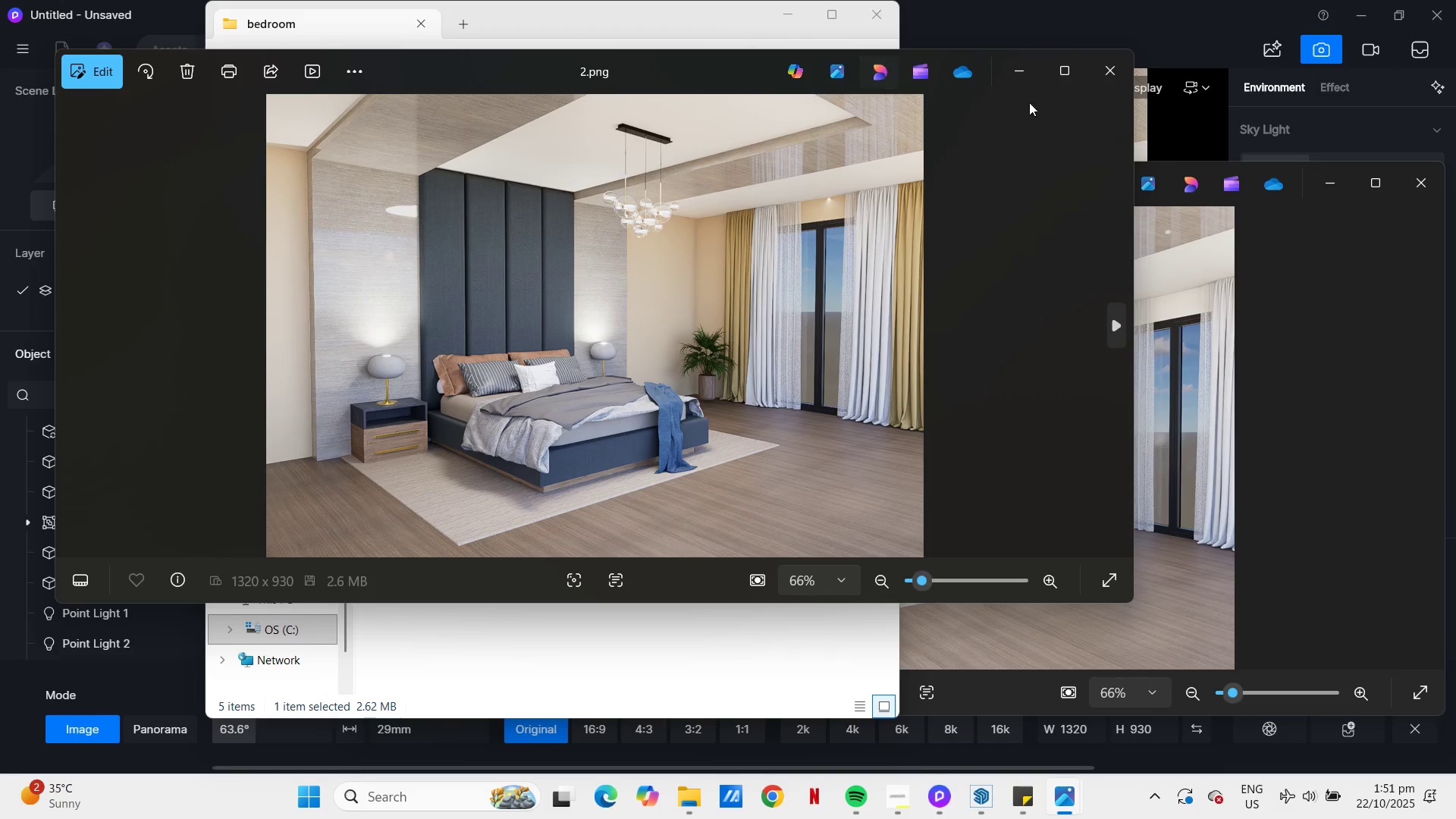 
left_click([1222, 265])
 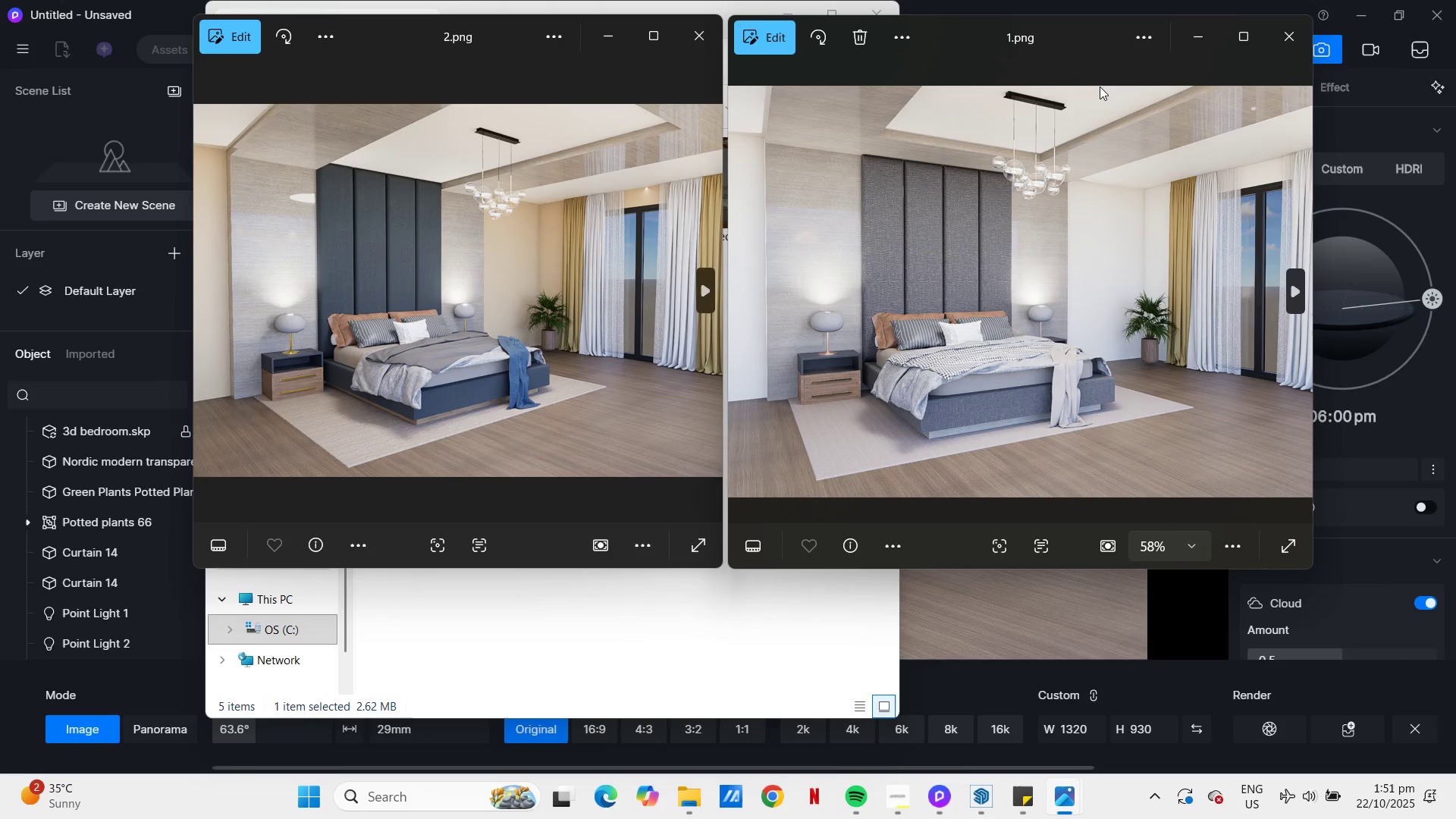 
wait(23.27)
 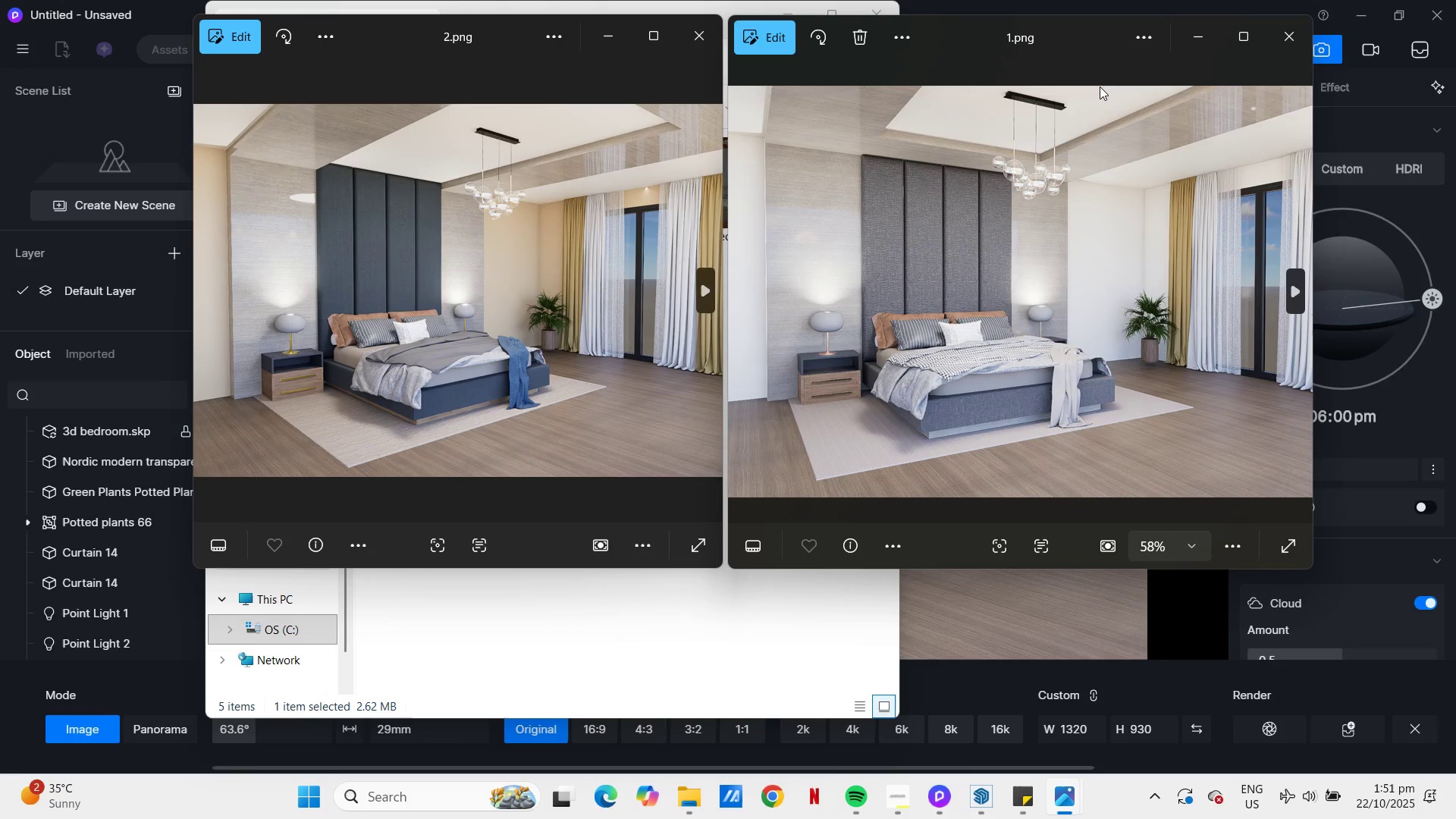 
left_click([1299, 37])
 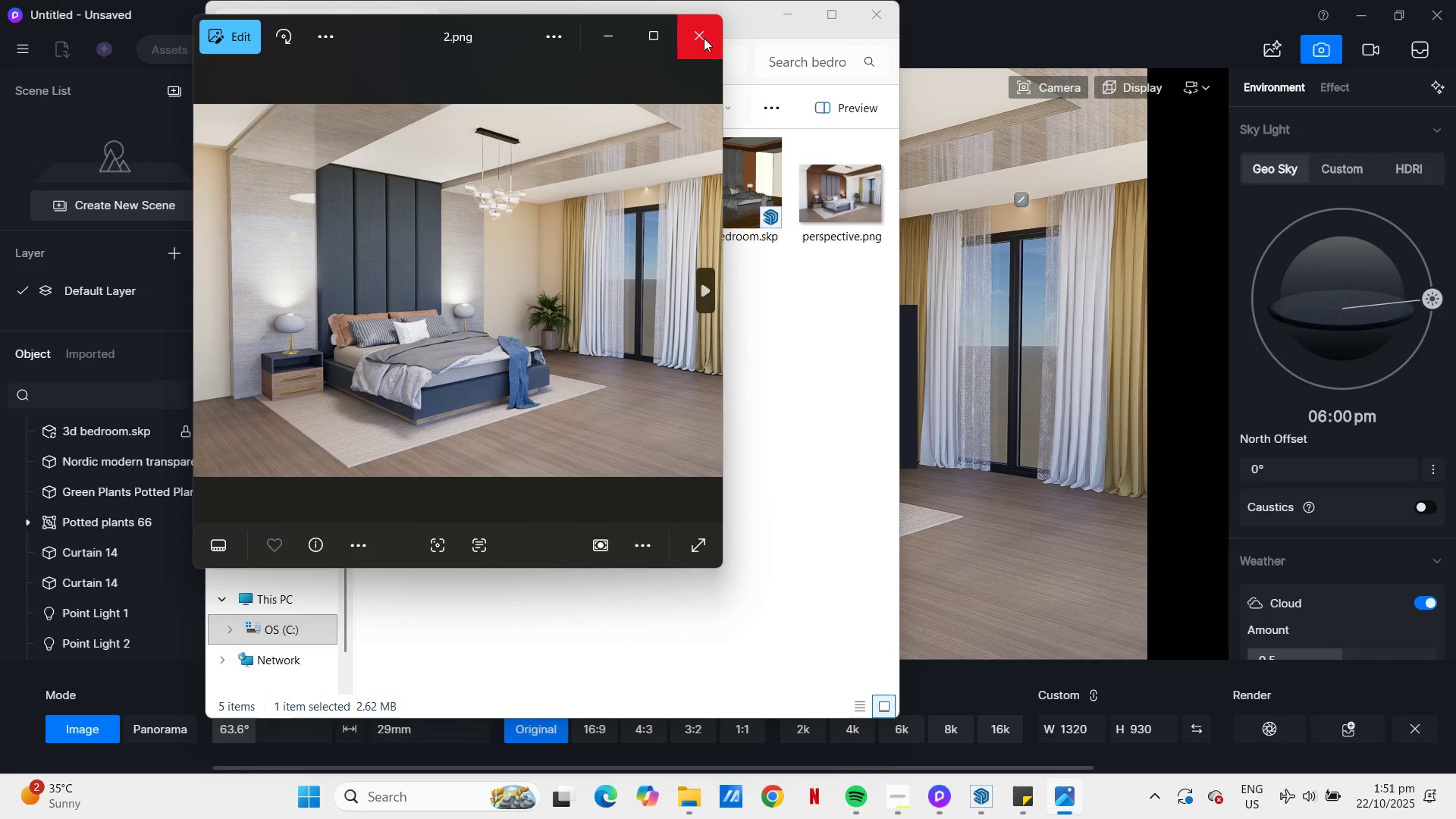 
left_click([708, 37])
 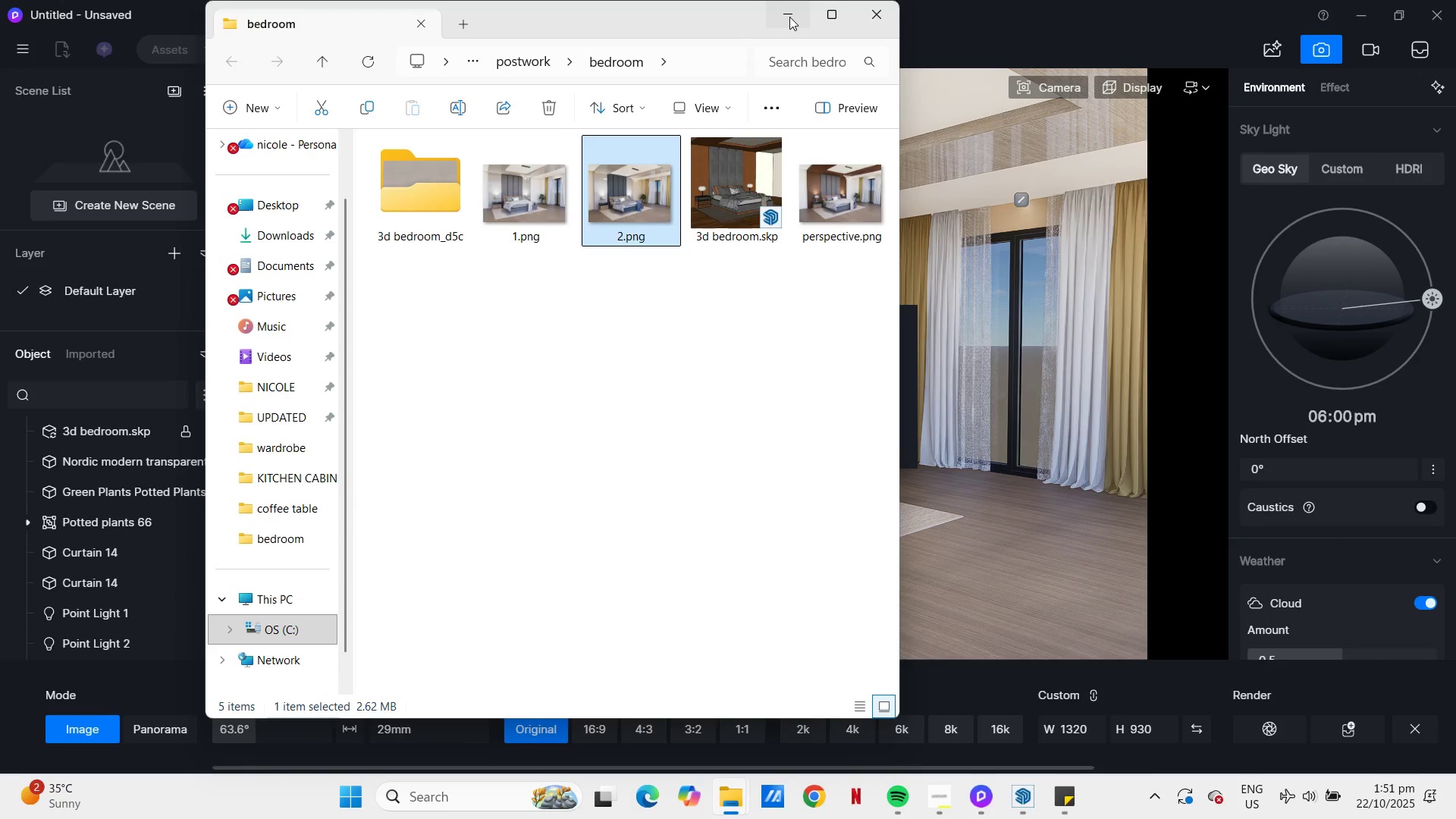 
left_click([789, 17])
 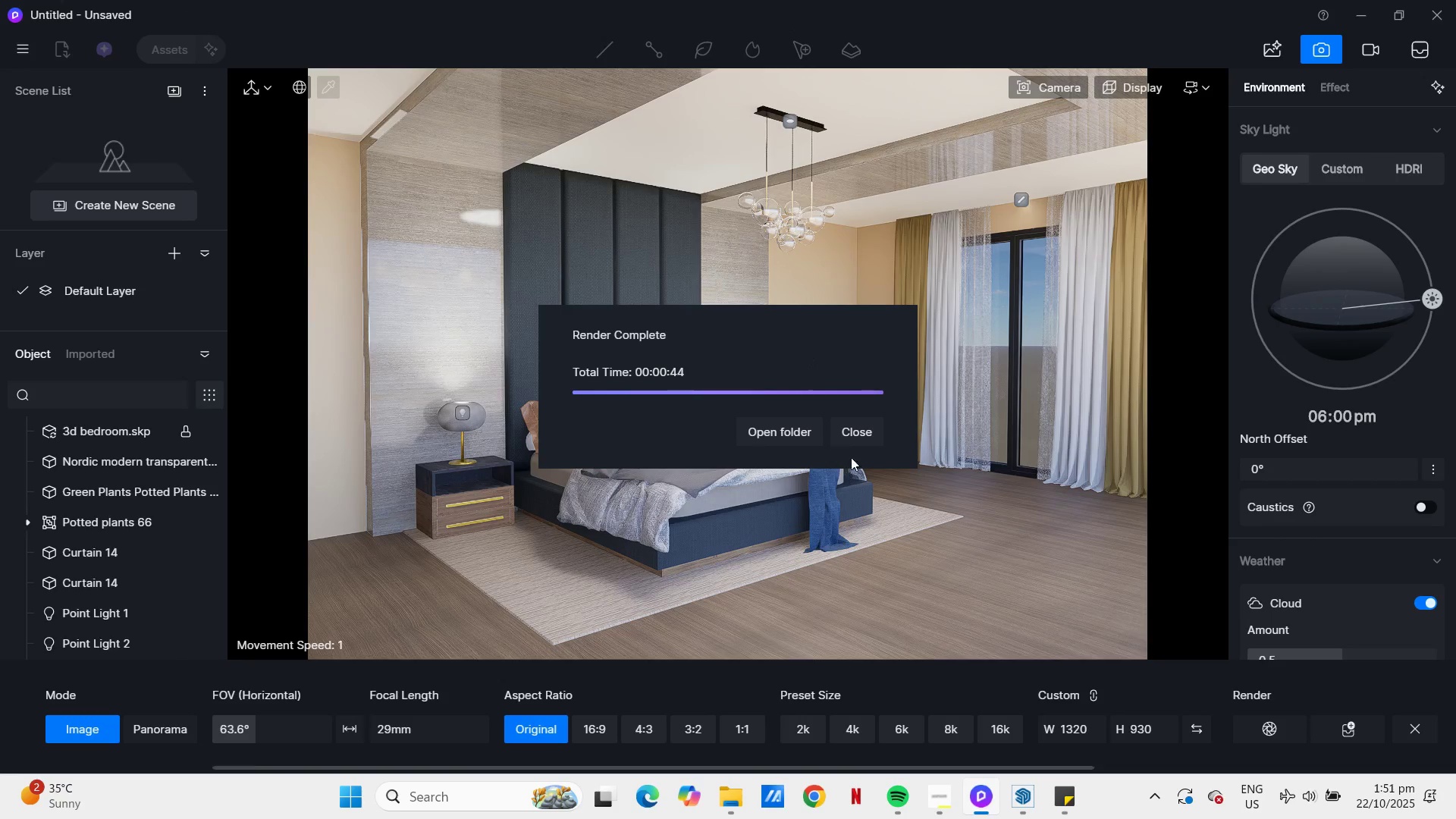 
left_click([857, 418])
 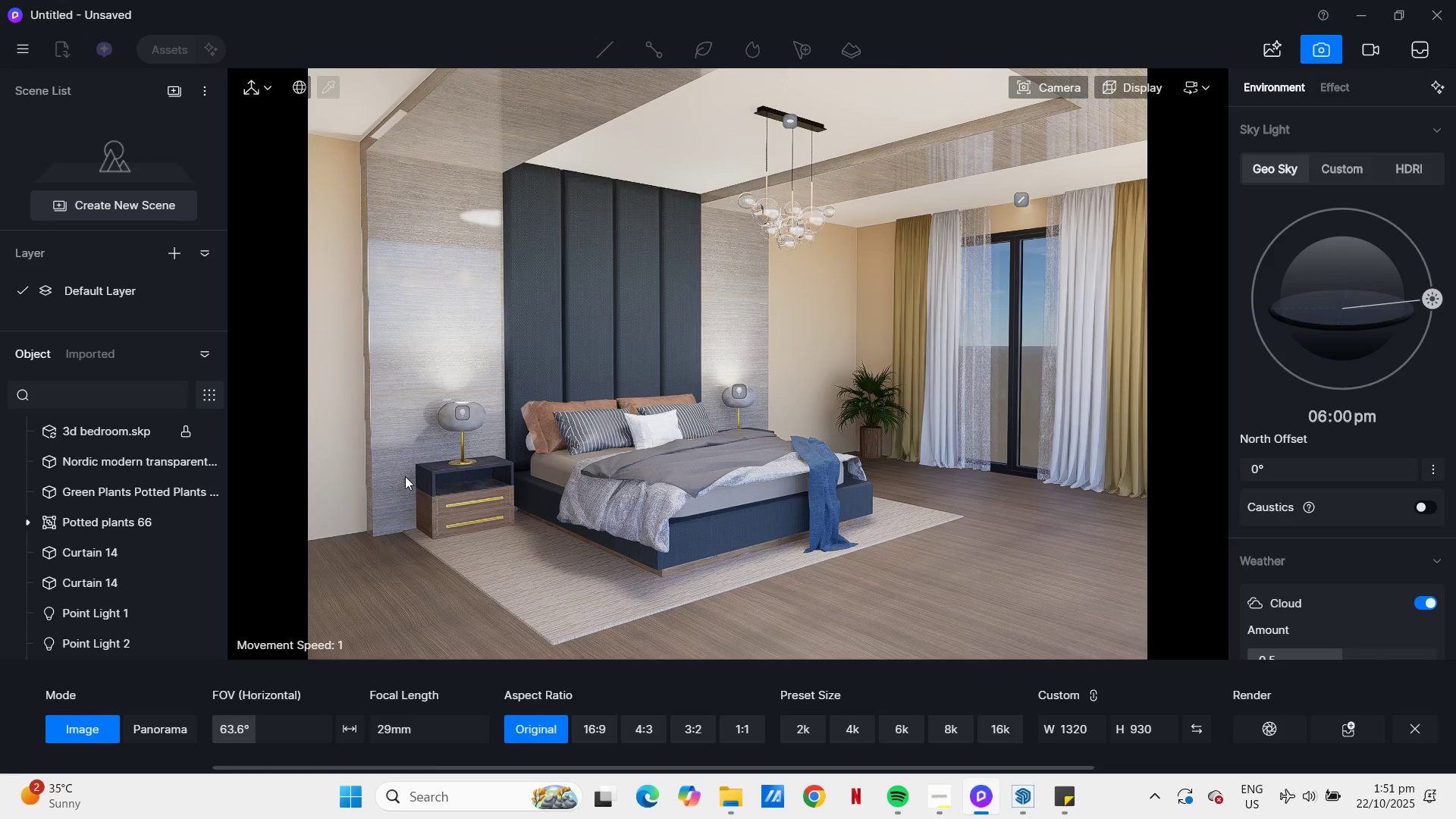 
wait(13.69)
 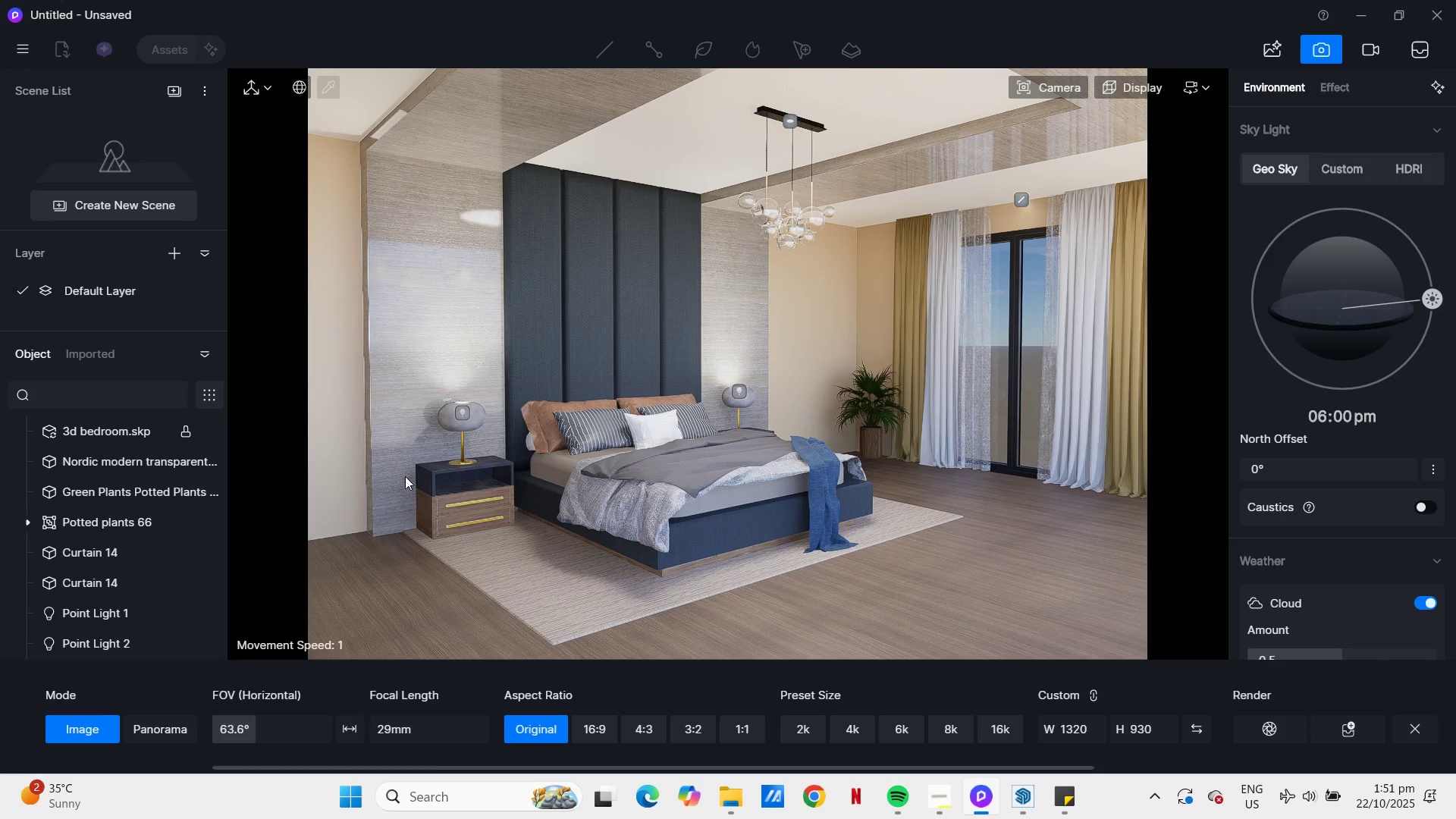 
left_click([1423, 736])
 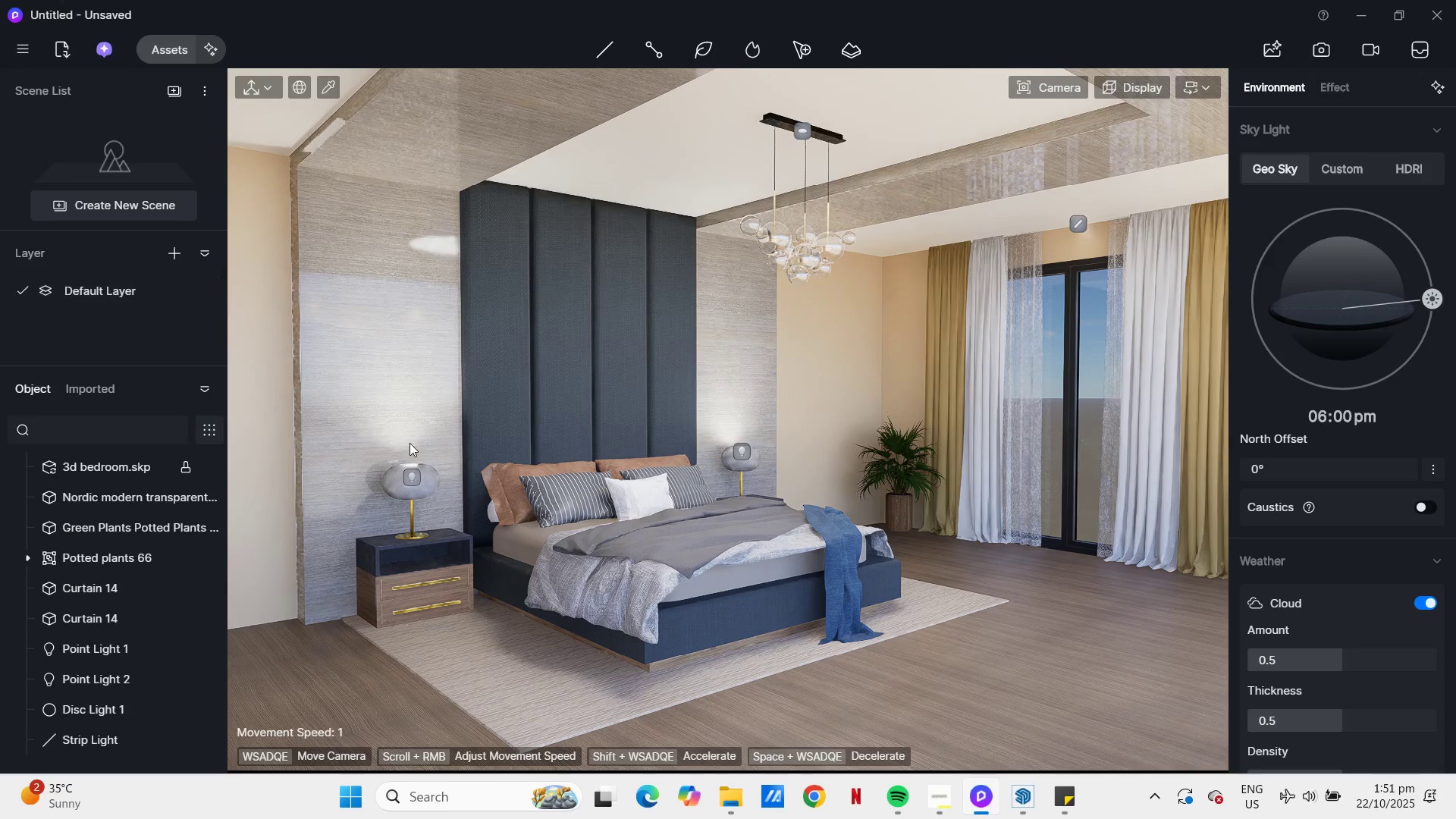 
left_click([474, 438])
 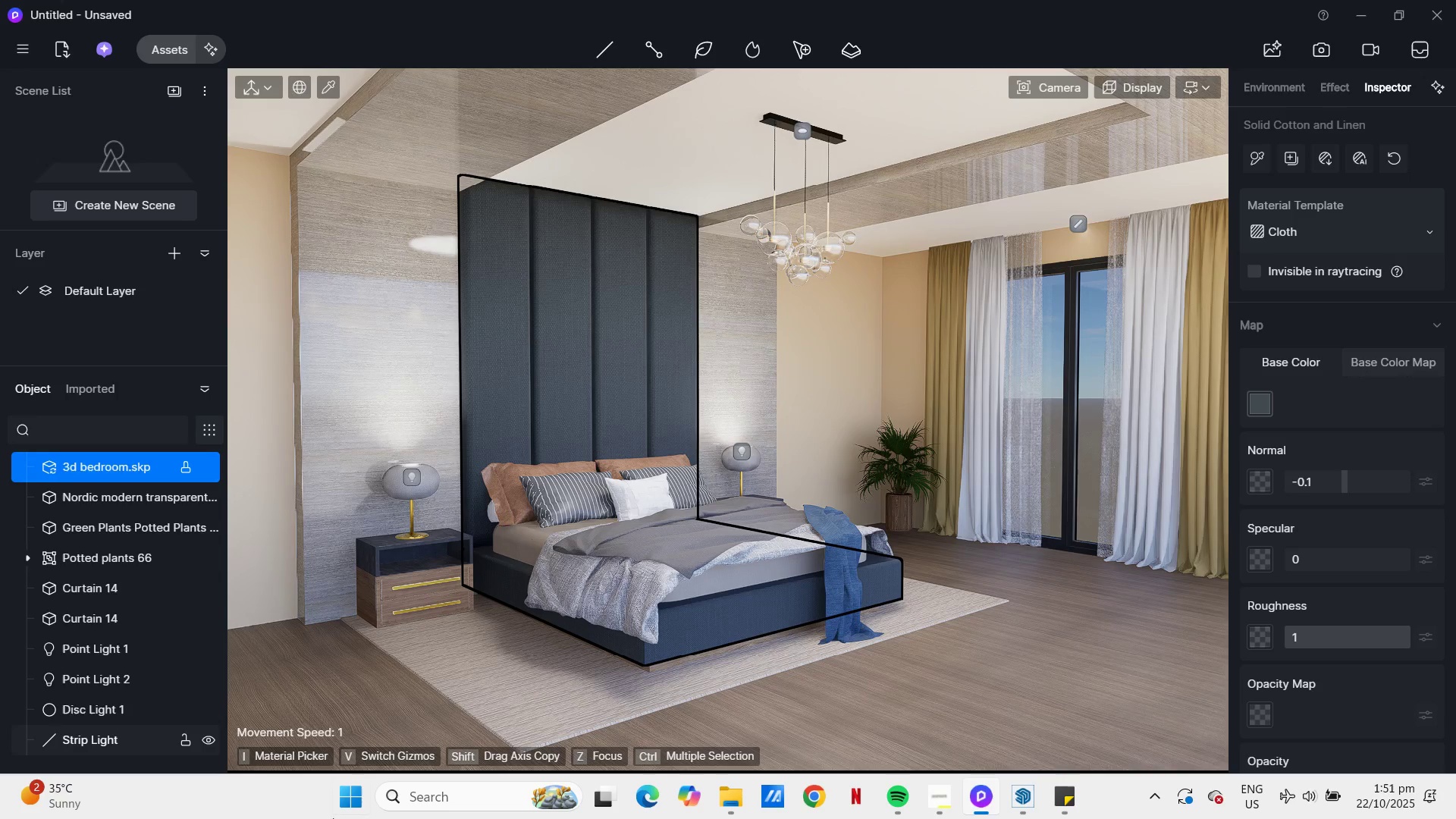 
wait(17.09)
 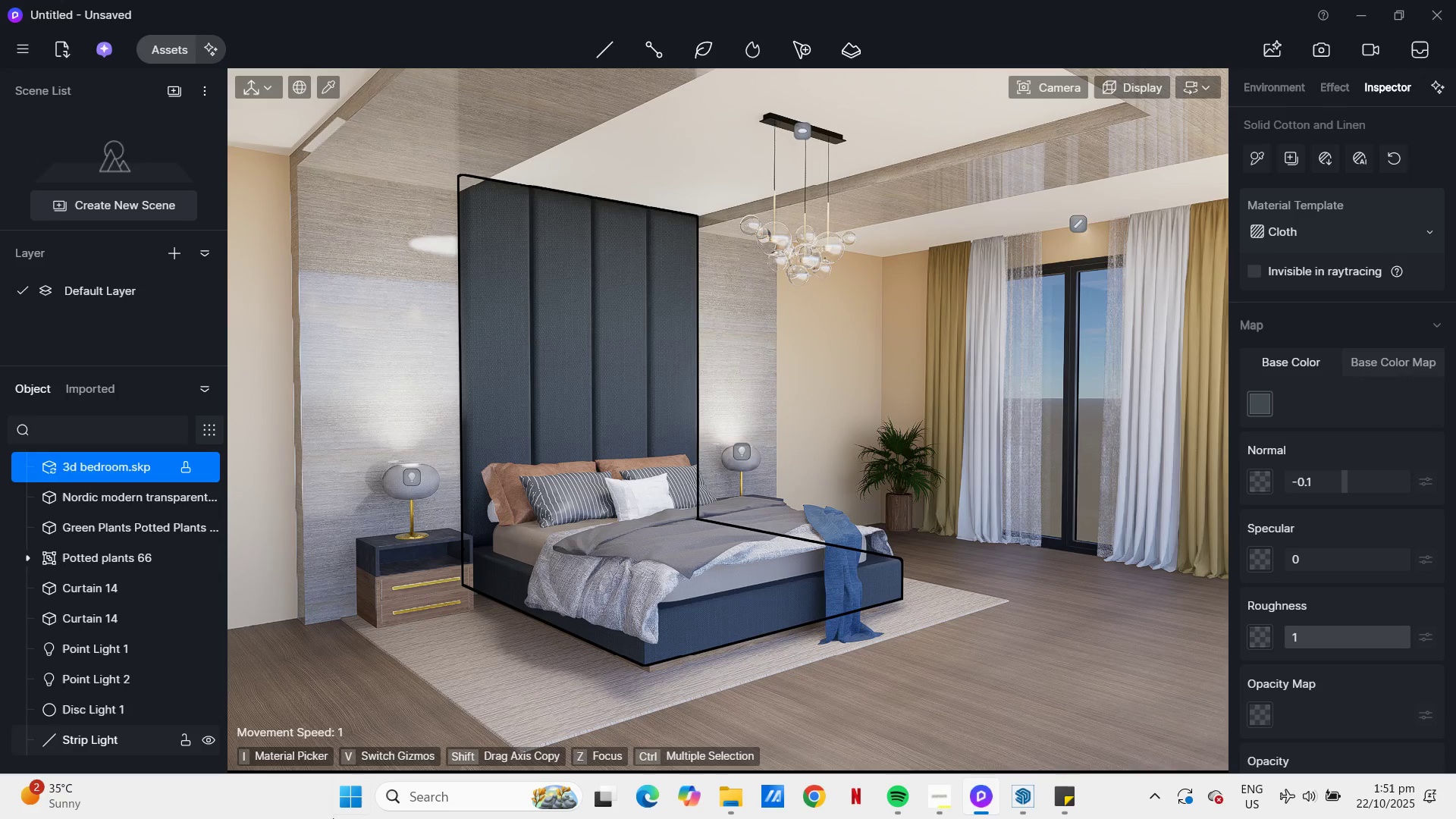 
mouse_move([990, 778])
 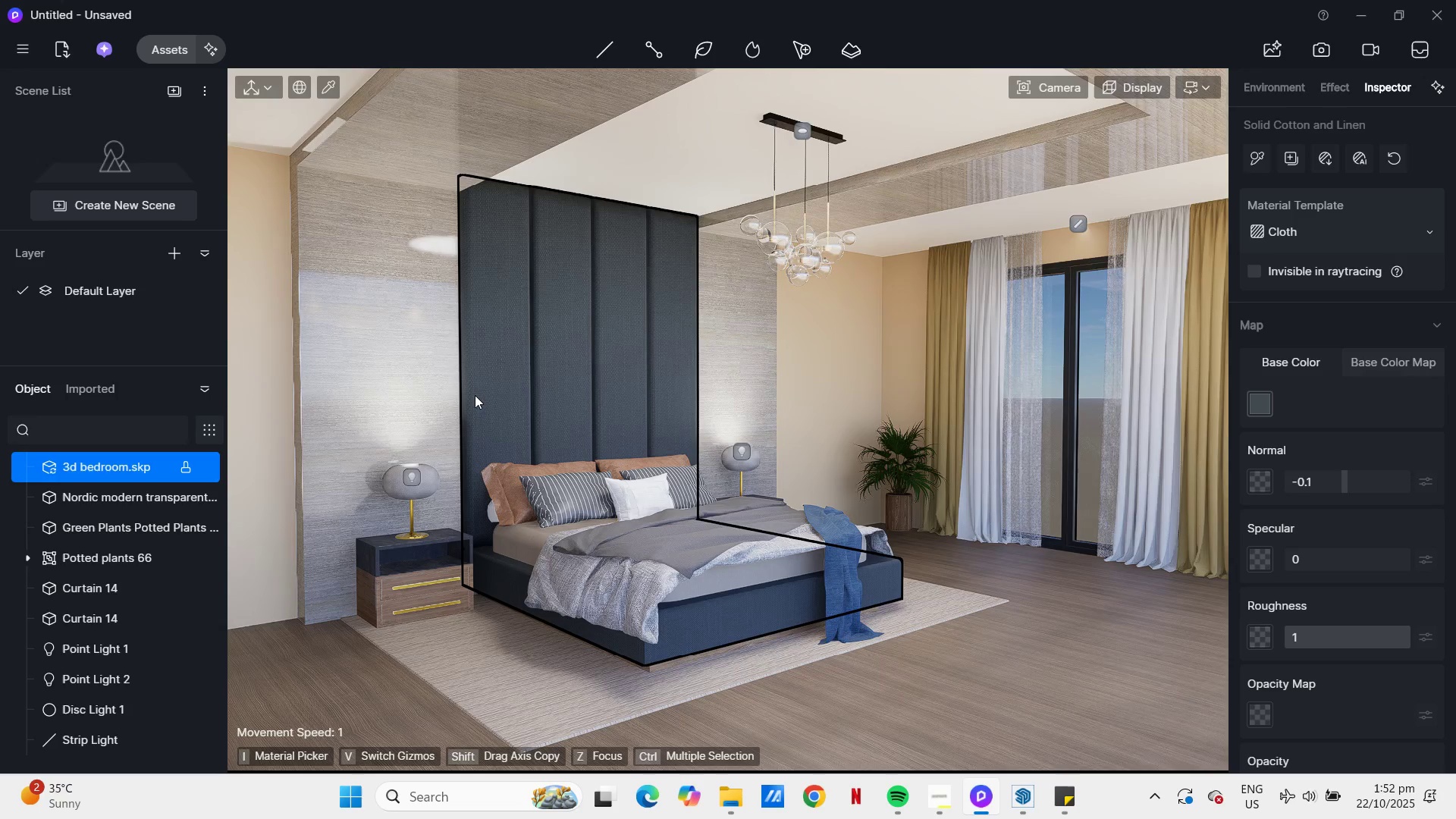 
left_click([475, 395])
 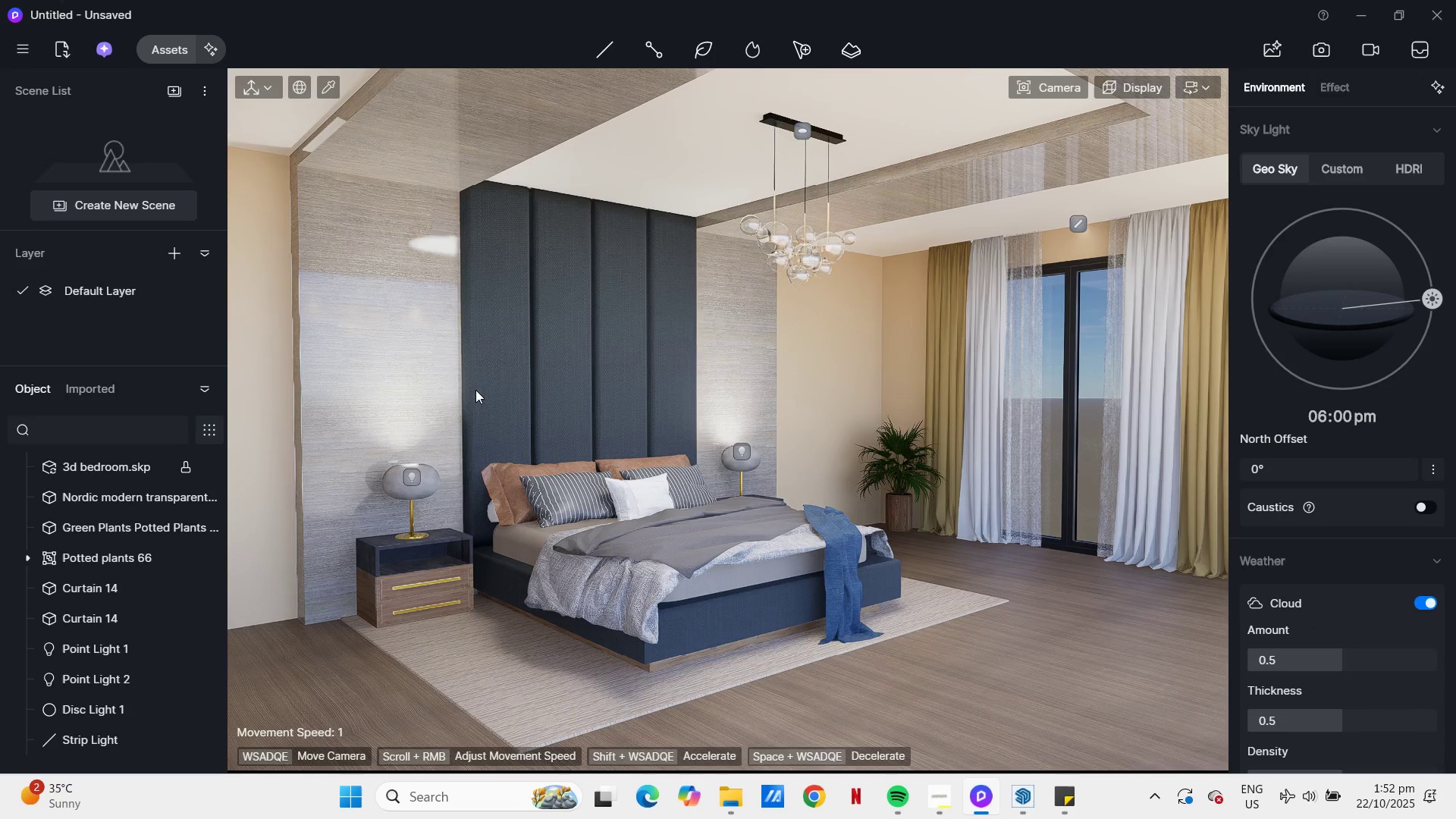 
left_click([480, 387])
 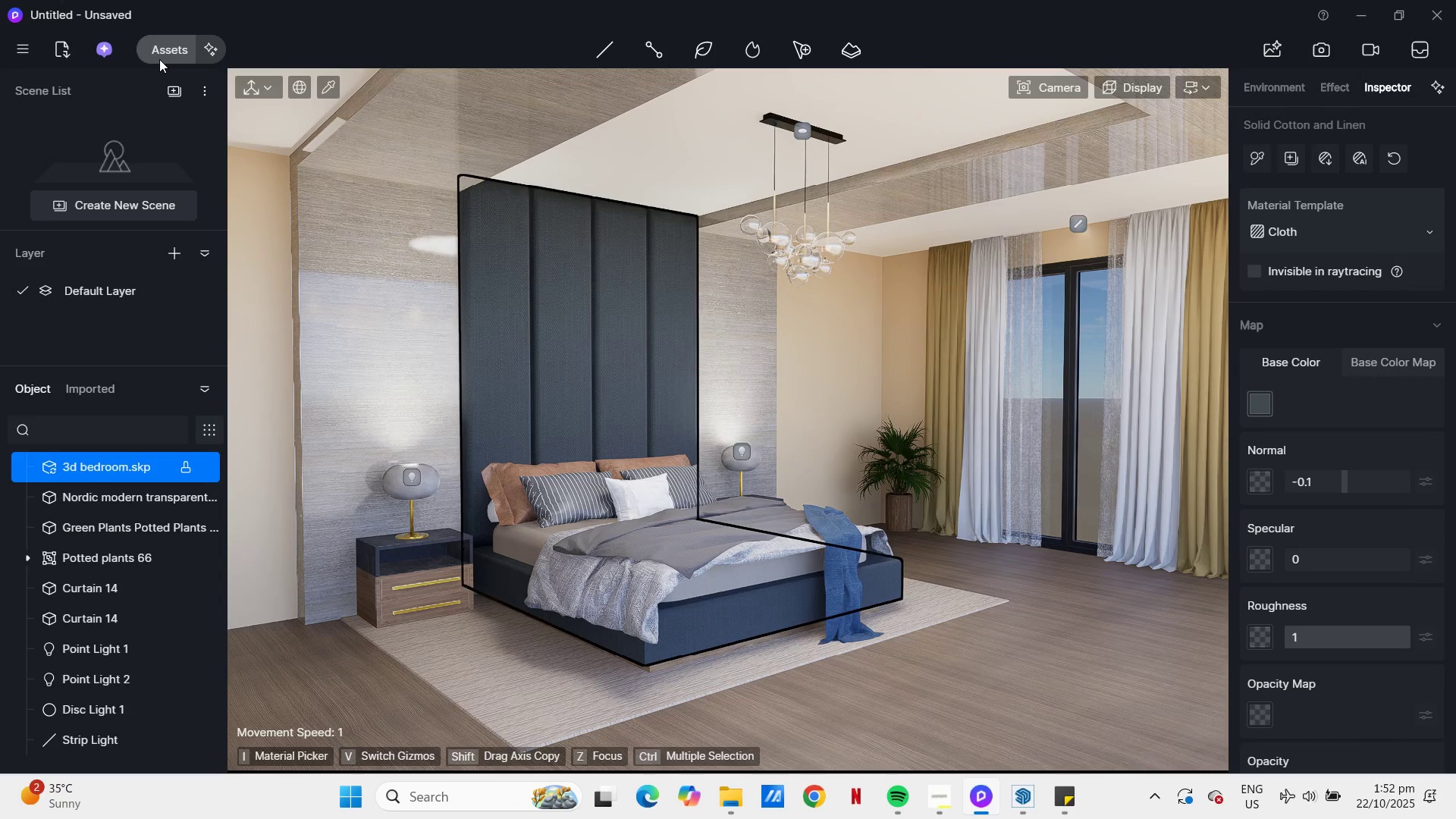 
left_click([162, 56])
 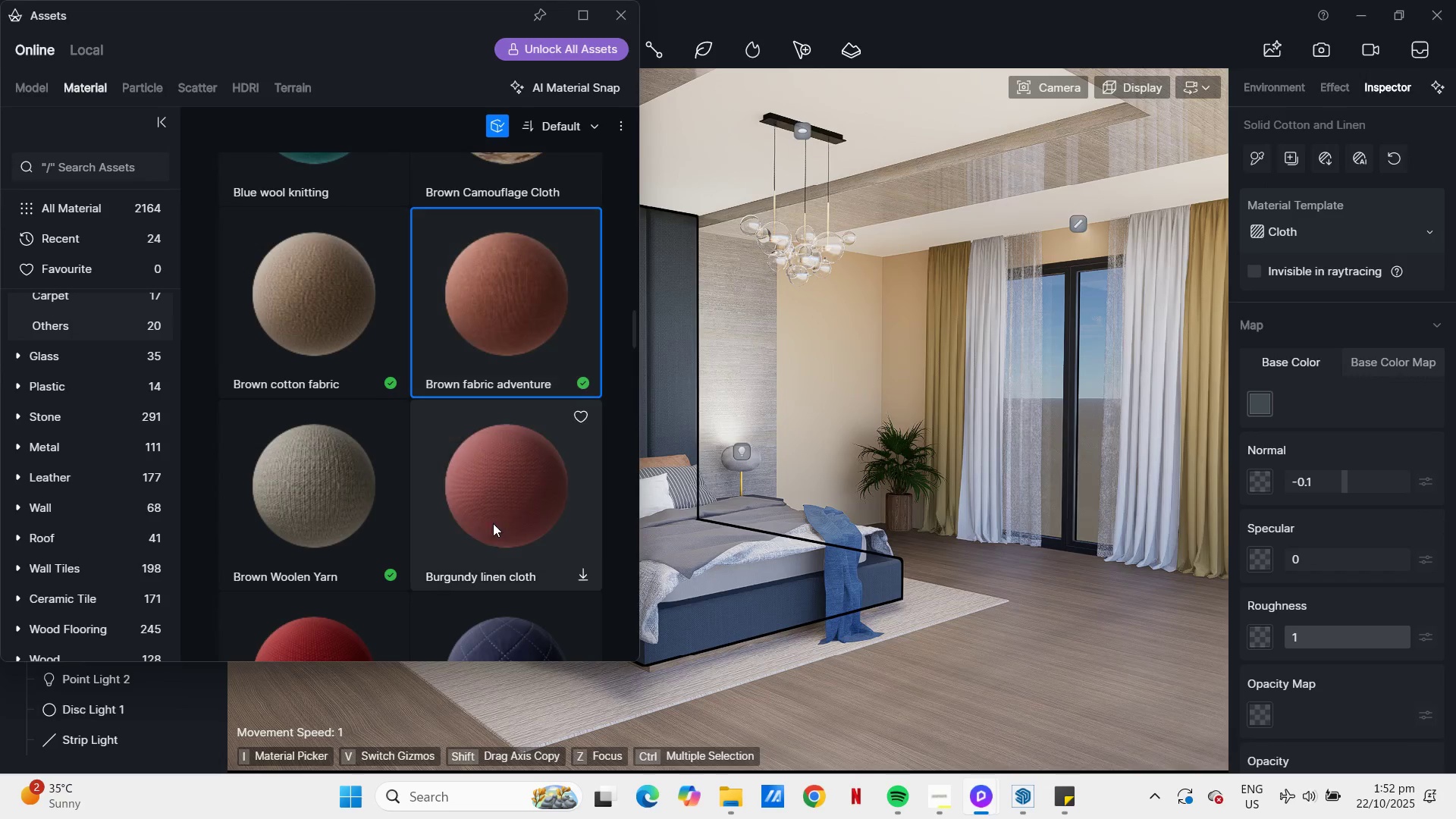 
scroll: coordinate [519, 472], scroll_direction: down, amount: 19.0
 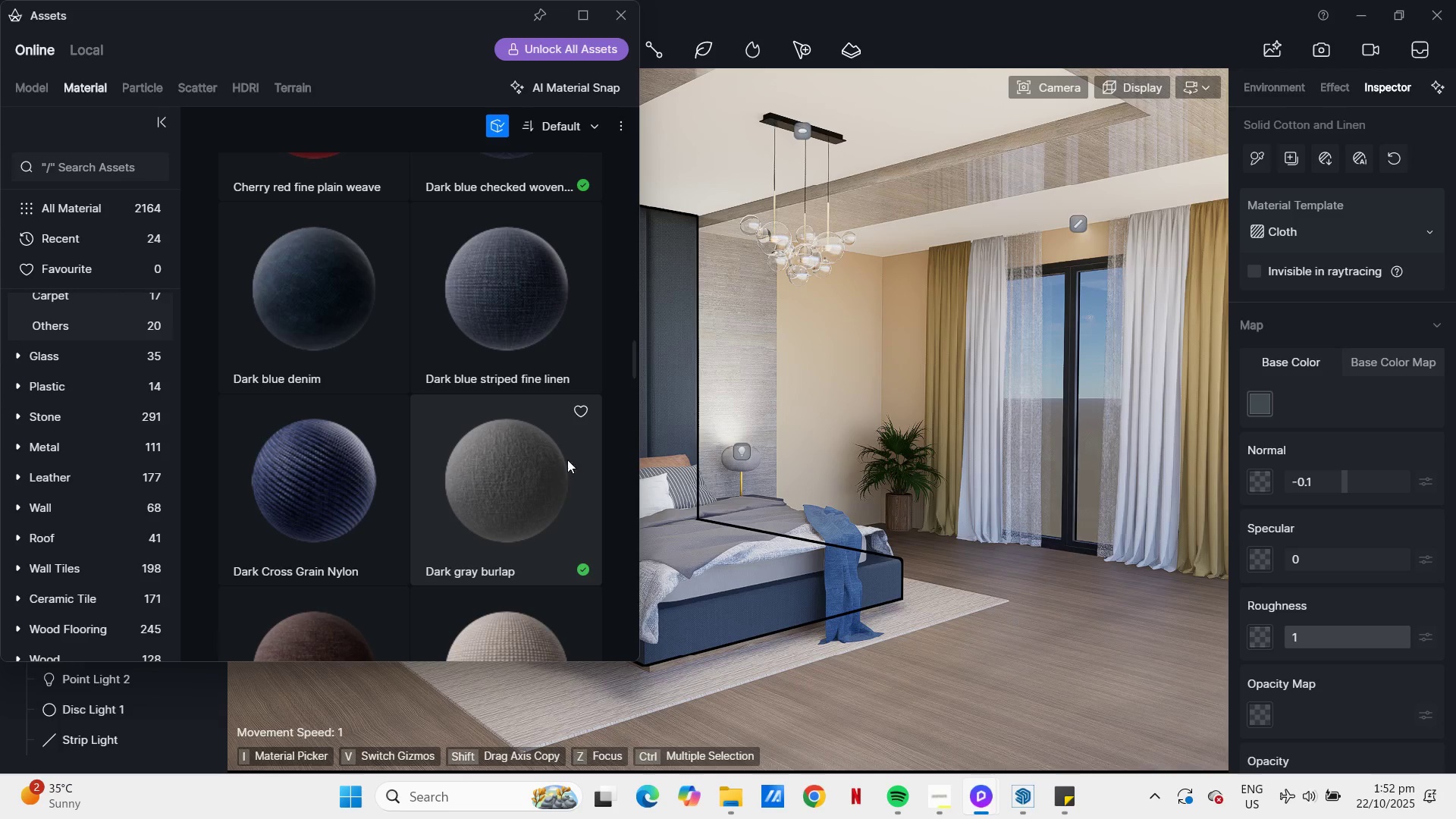 
left_click([544, 483])
 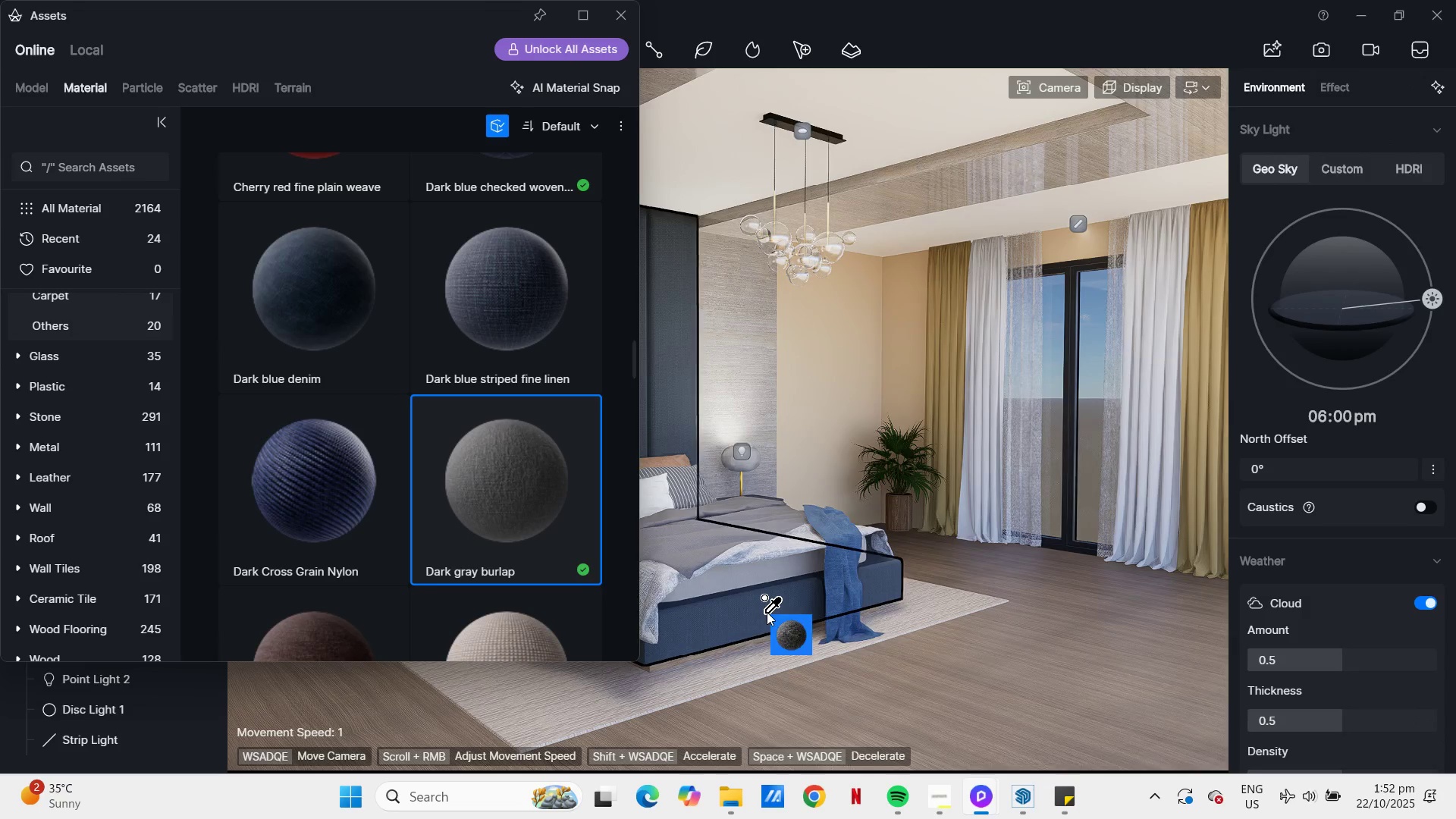 
left_click([767, 612])
 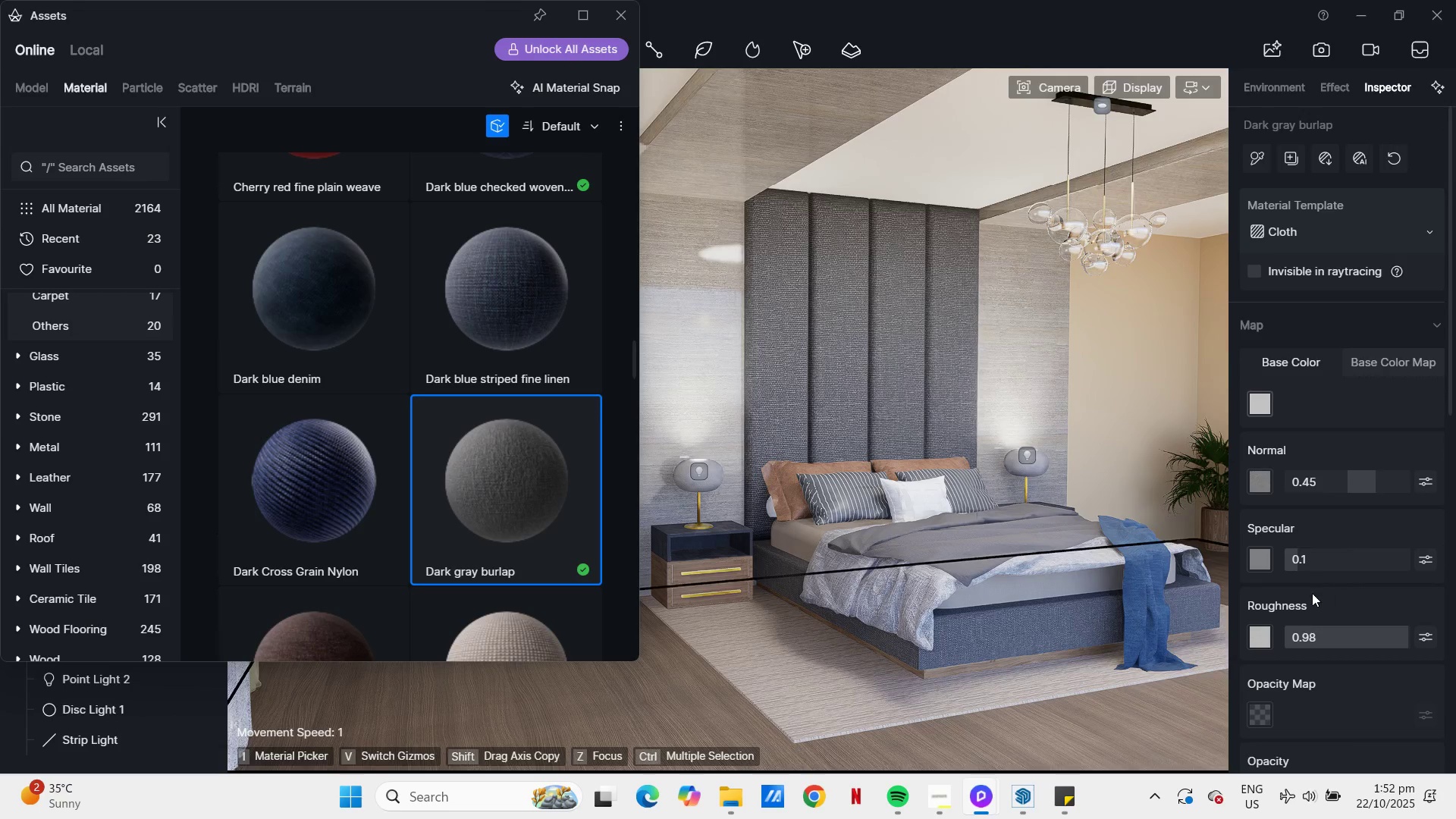 
wait(7.7)
 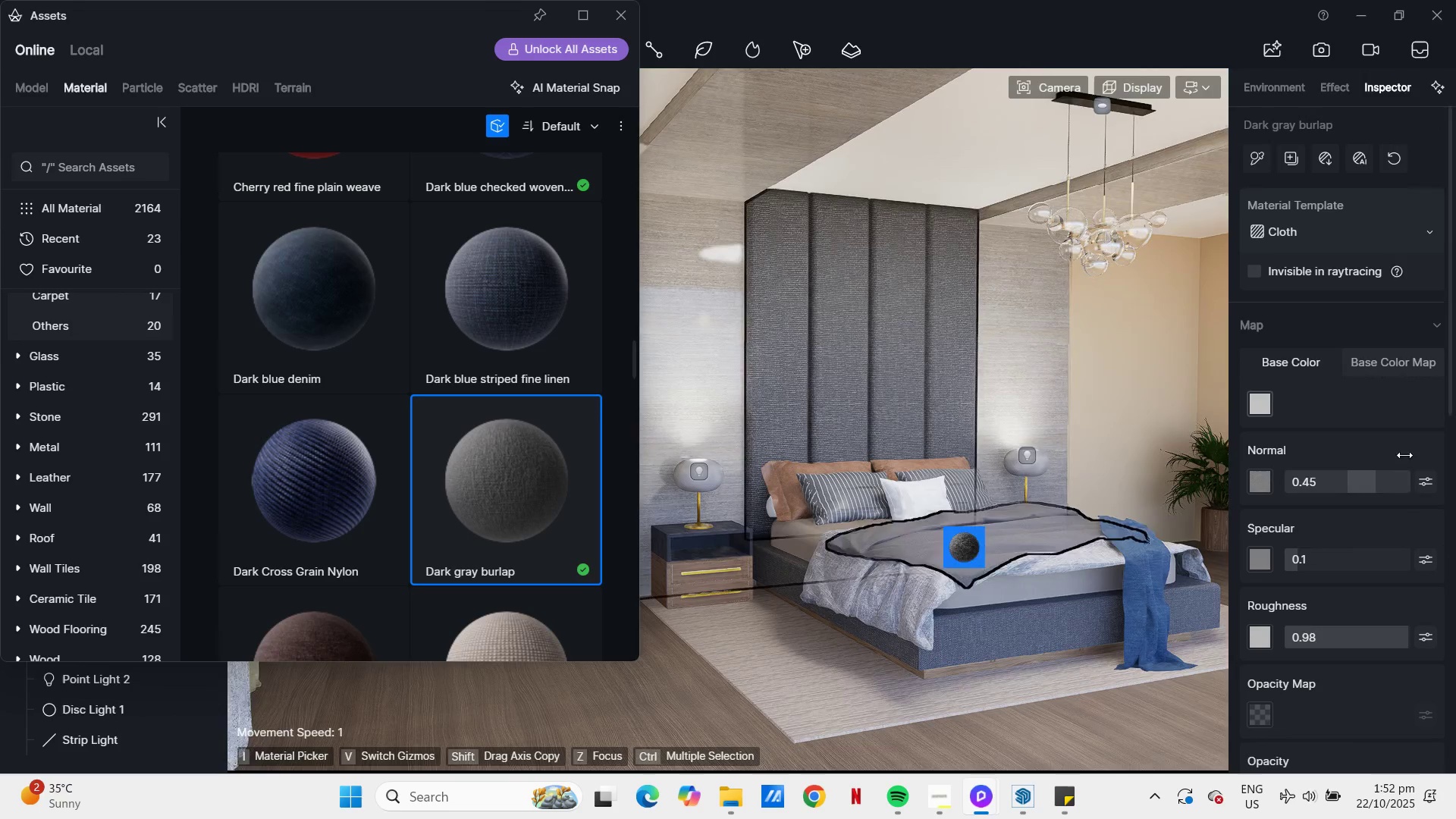 
scroll: coordinate [1309, 262], scroll_direction: up, amount: 3.0
 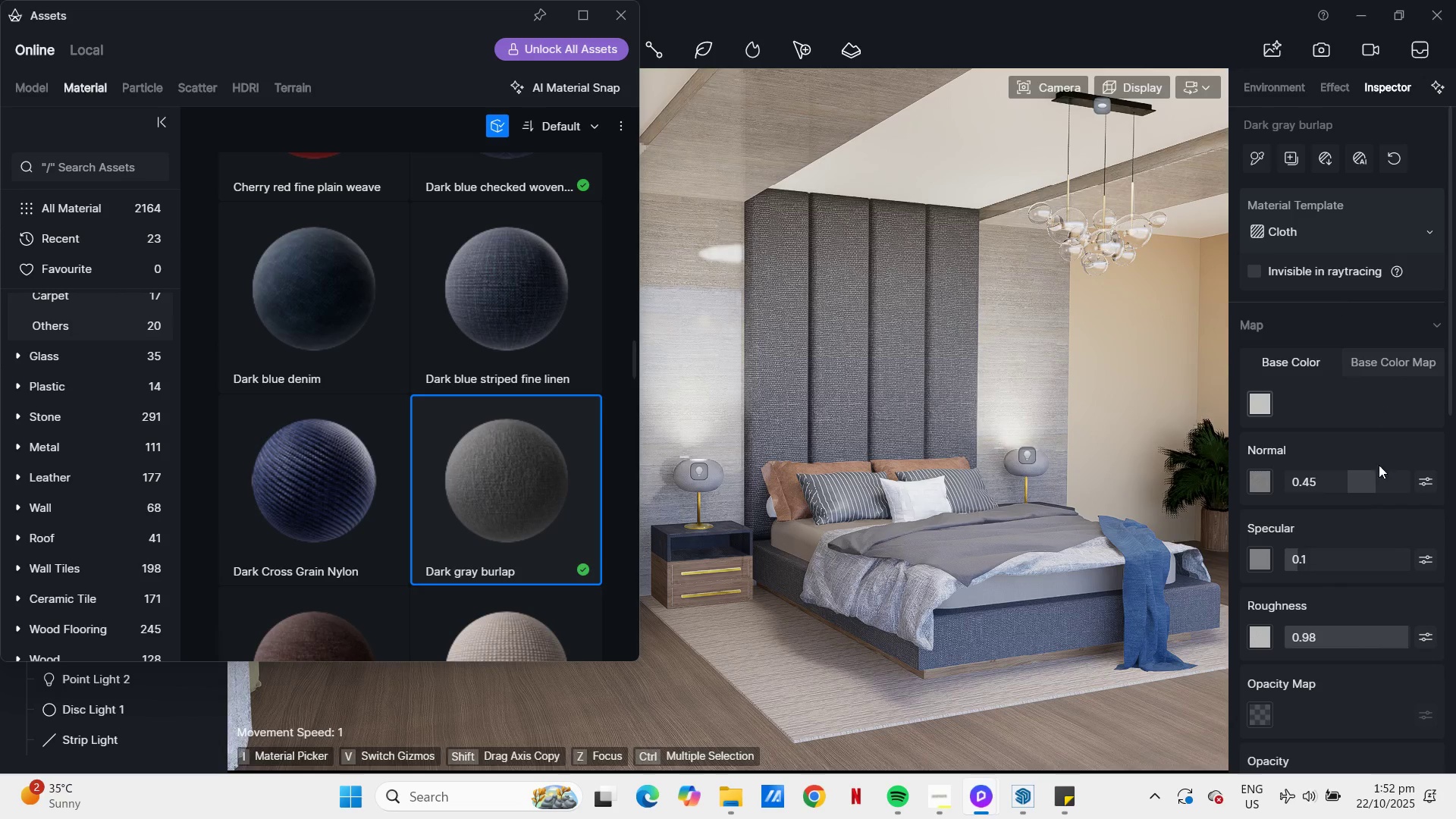 
scroll: coordinate [1380, 539], scroll_direction: down, amount: 51.0
 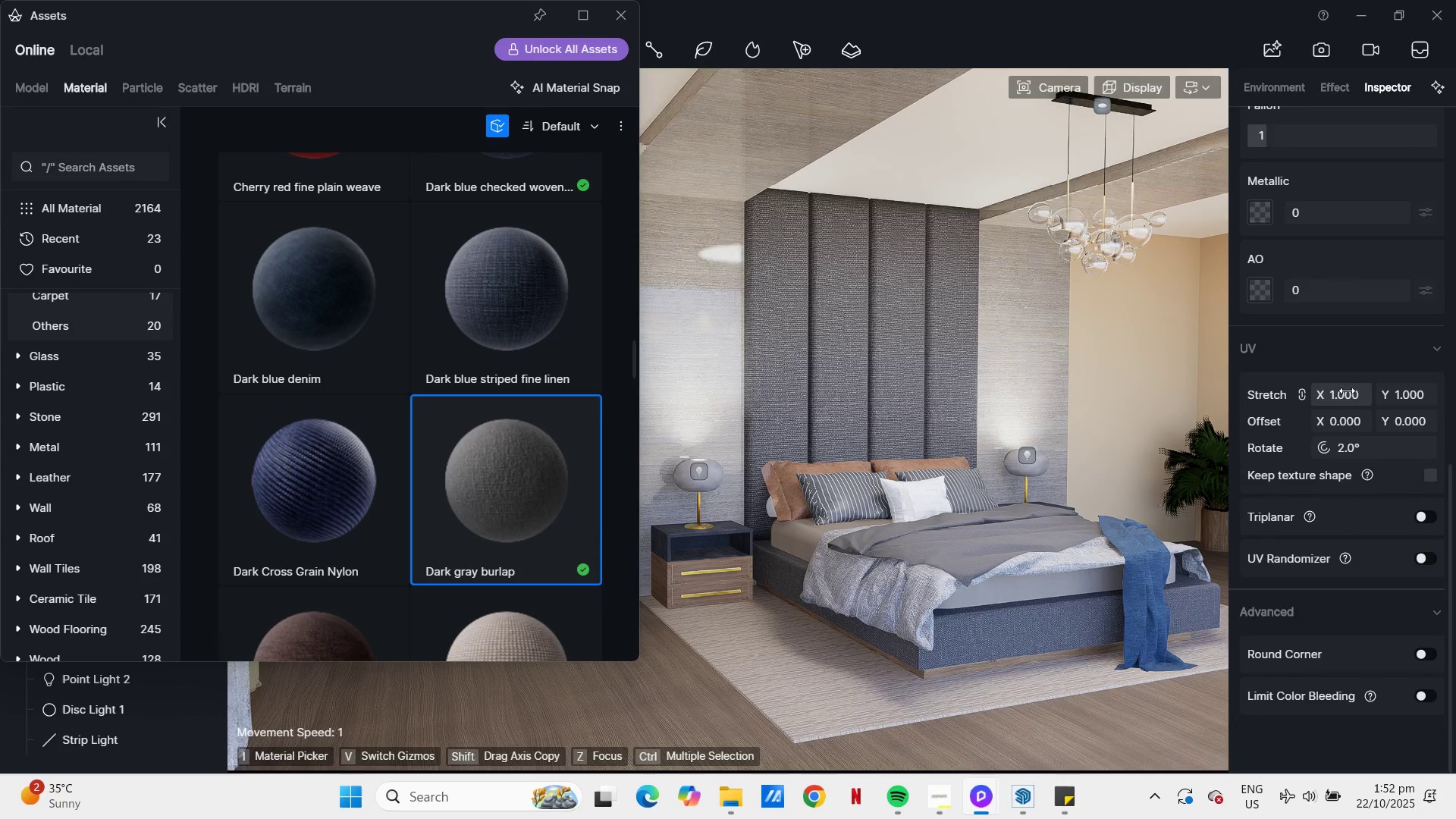 
left_click([1356, 397])
 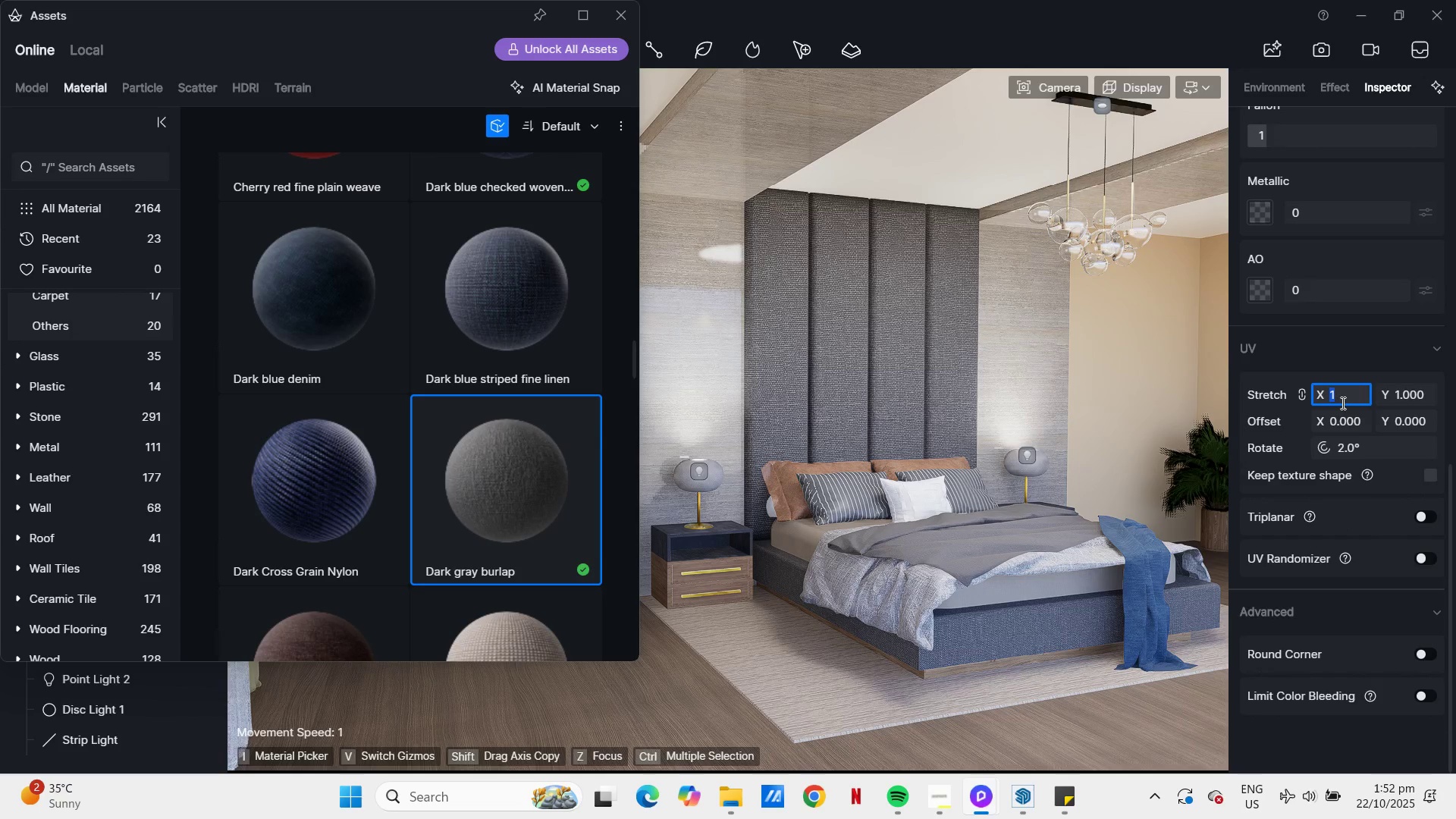 
key(NumpadDecimal)
 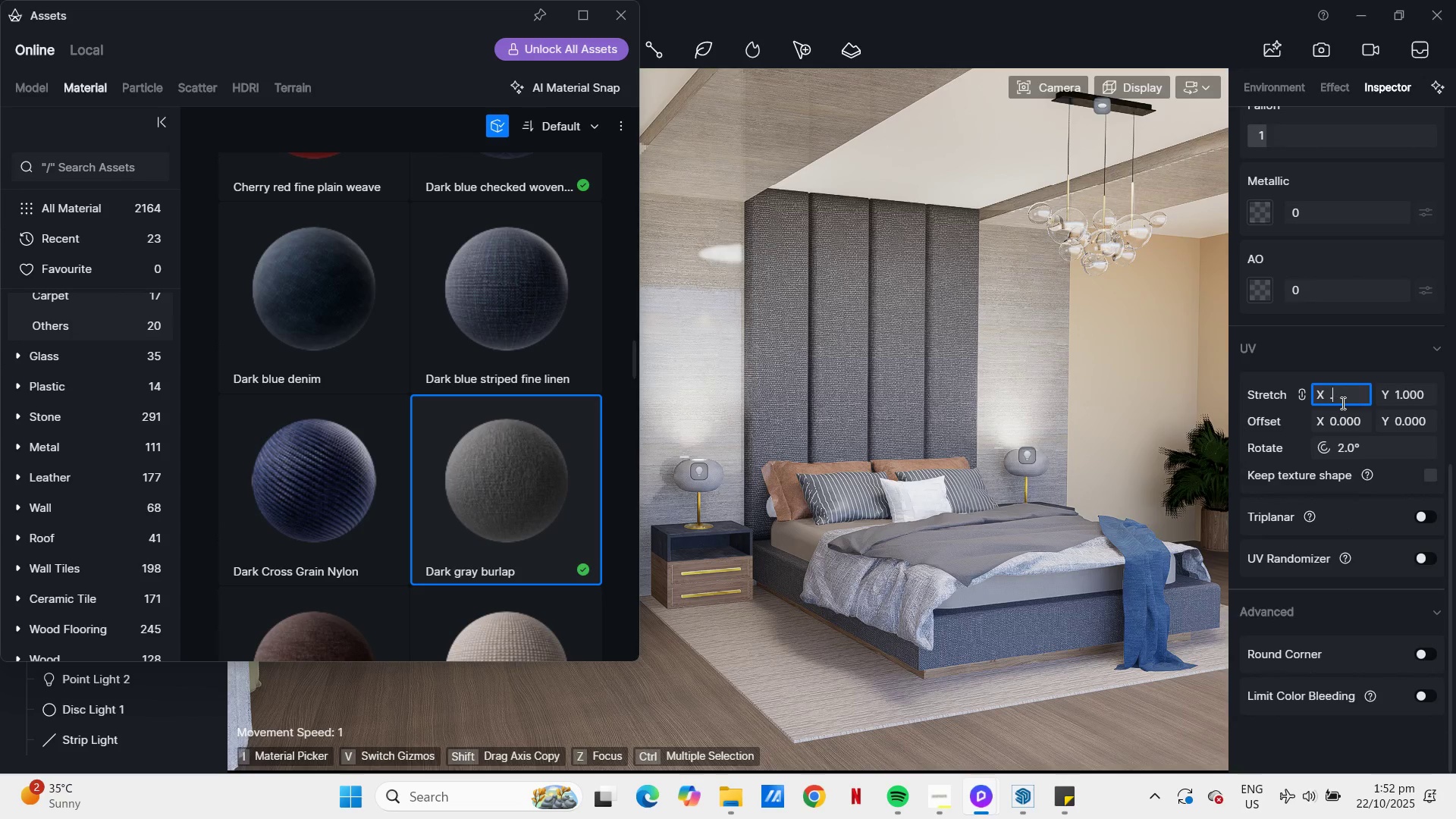 
key(Numpad5)
 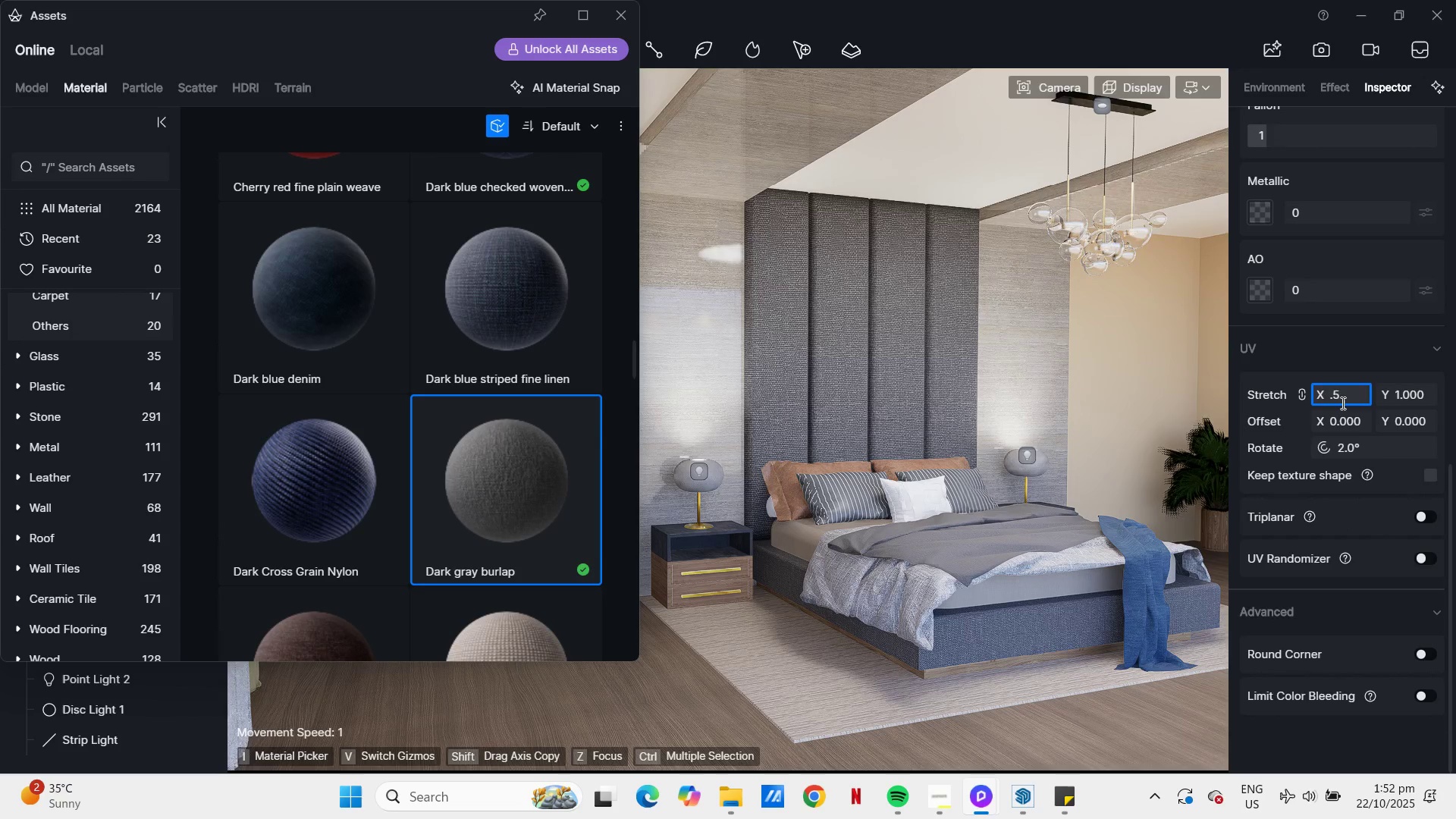 
key(NumpadEnter)
 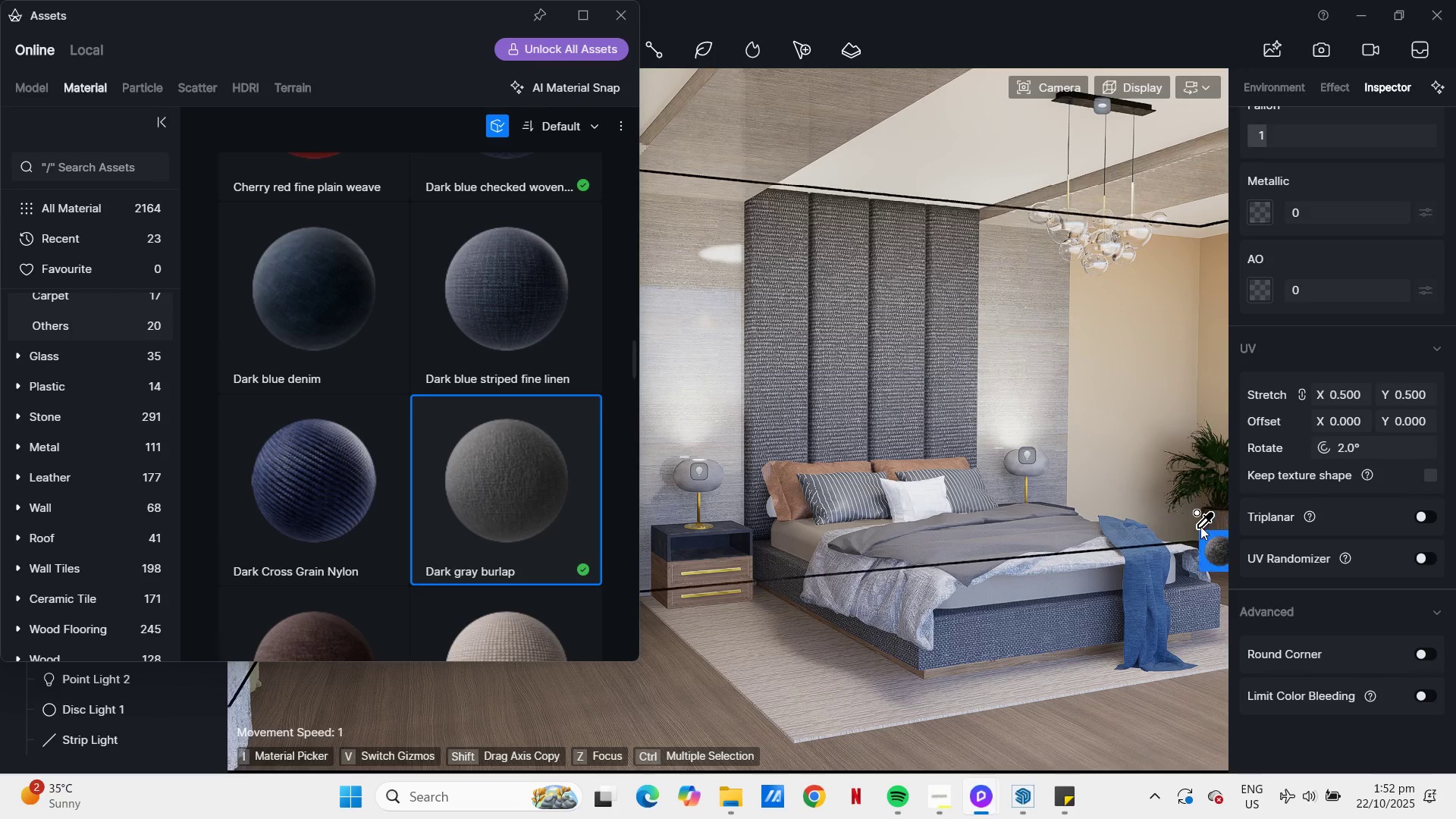 
wait(5.43)
 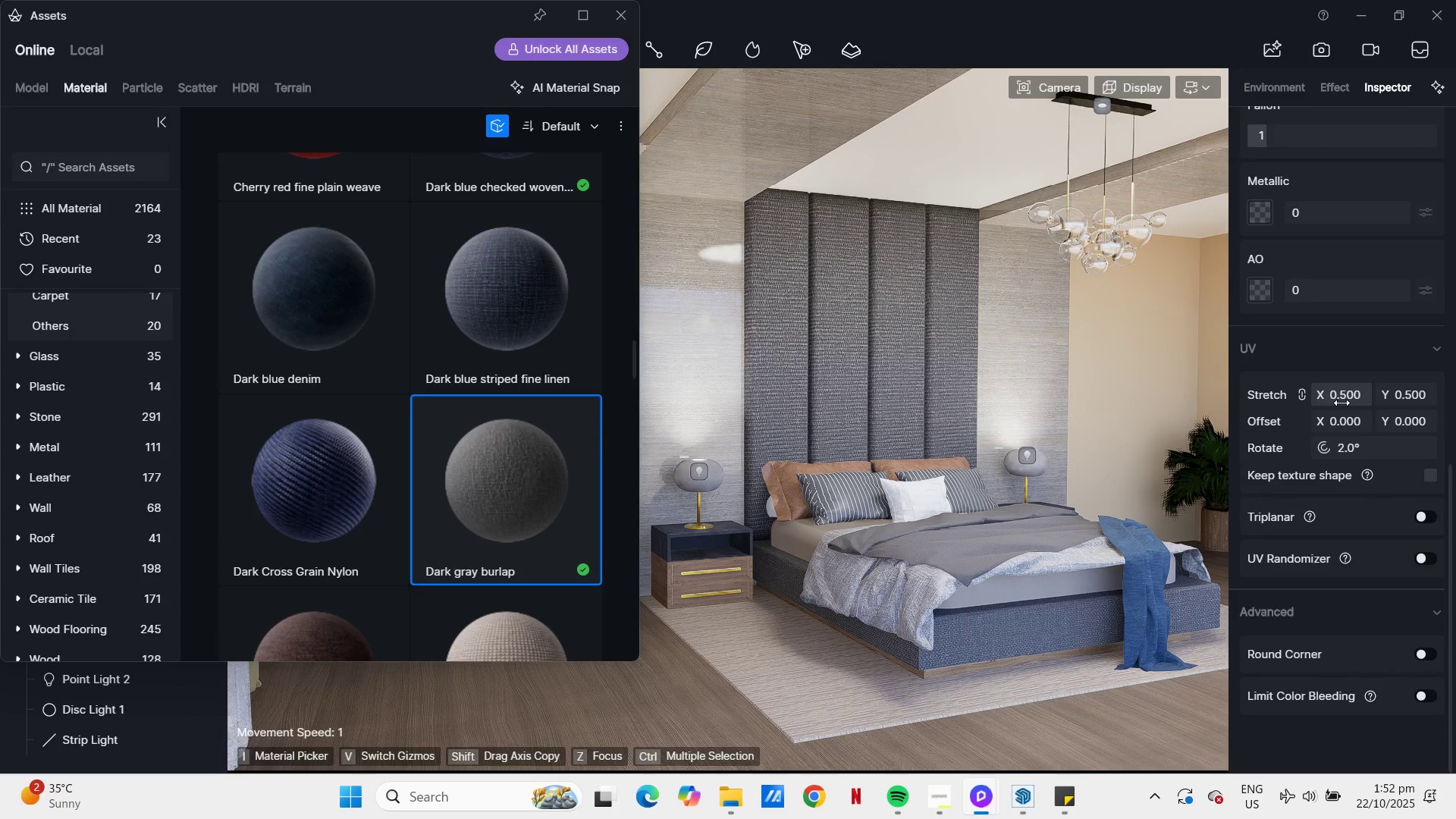 
key(Control+Z)
 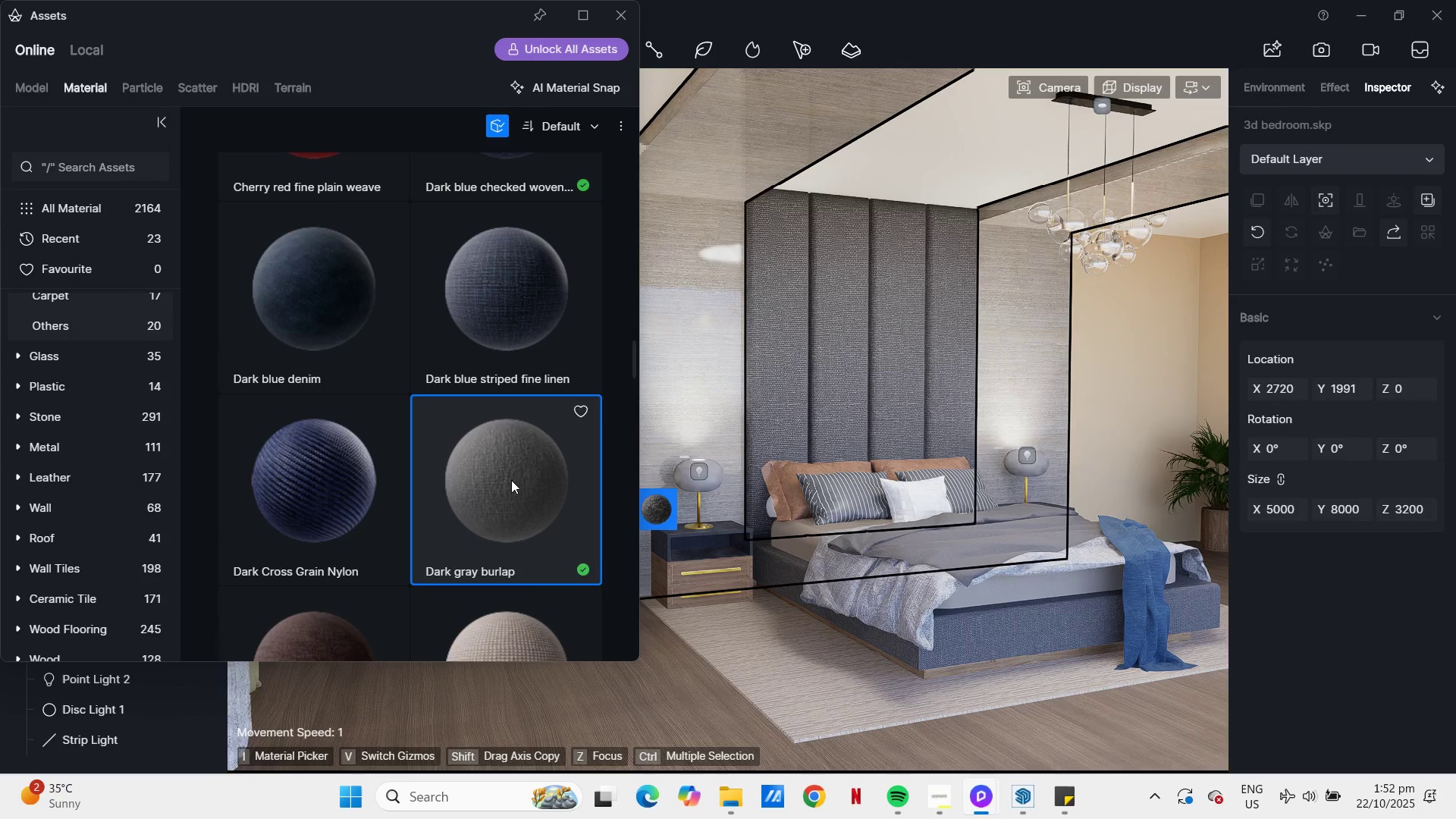 
wait(6.05)
 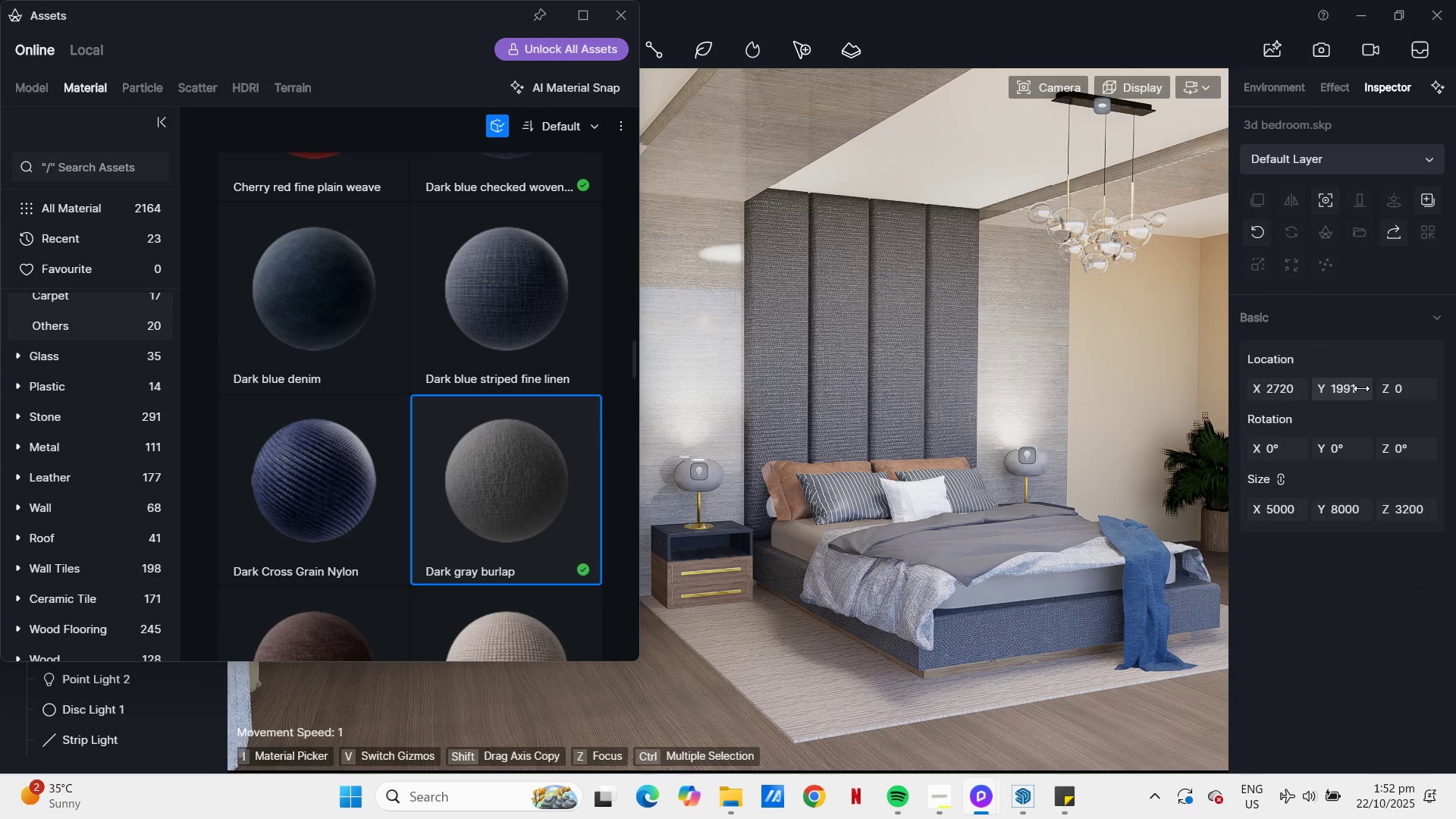 
scroll: coordinate [553, 538], scroll_direction: down, amount: 23.0
 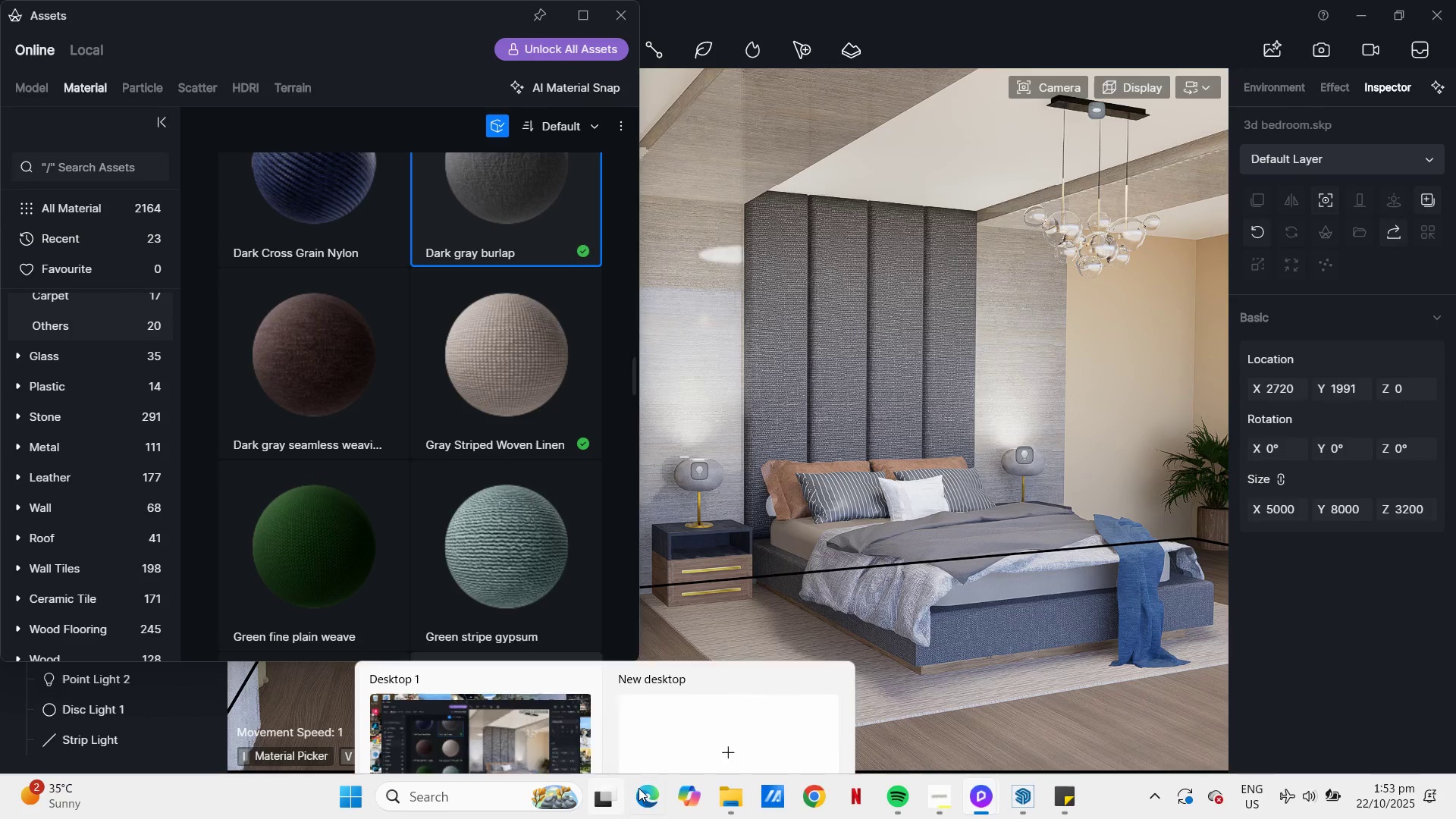 
wait(47.57)
 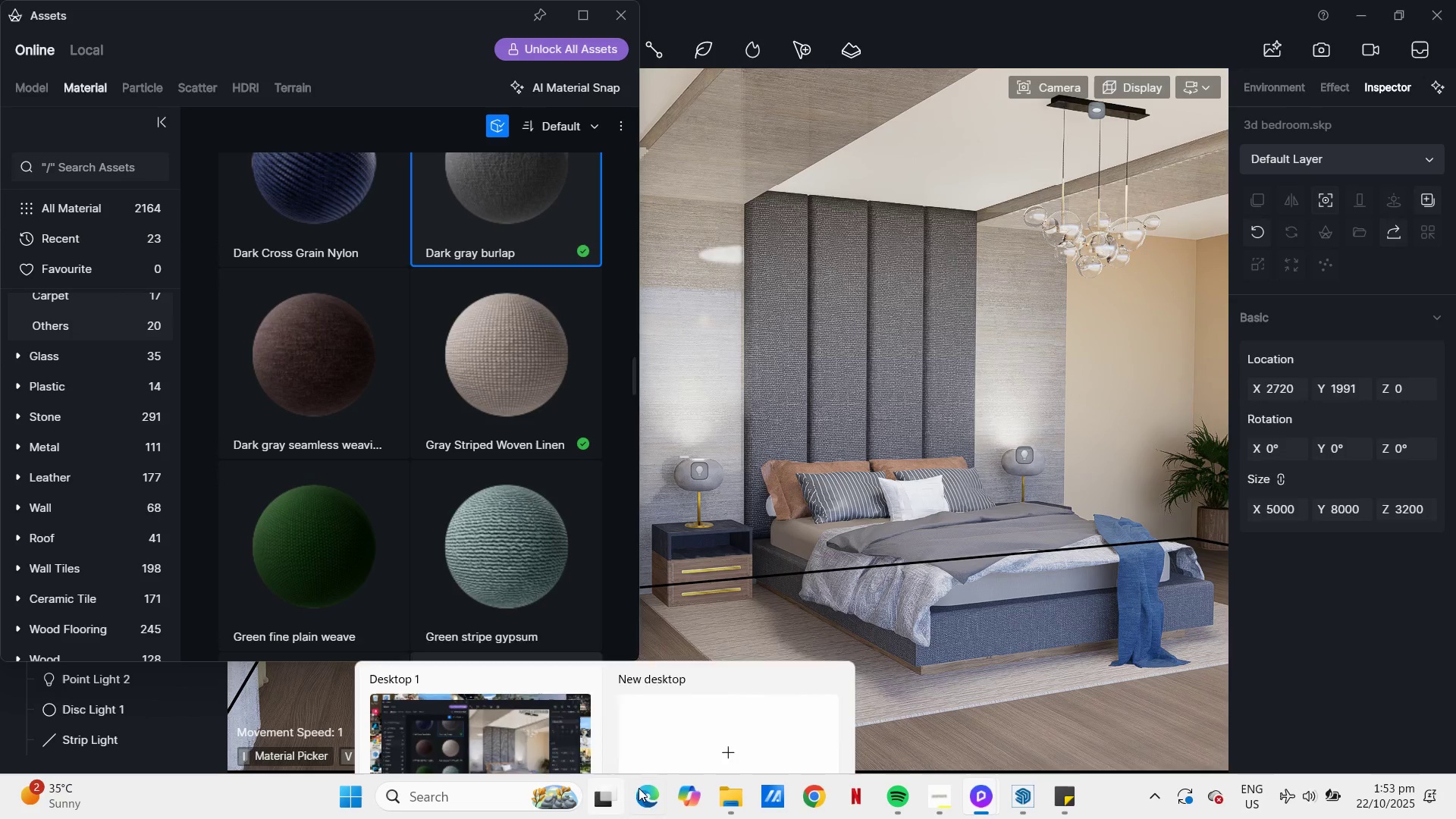 
scroll: coordinate [969, 419], scroll_direction: down, amount: 3.0
 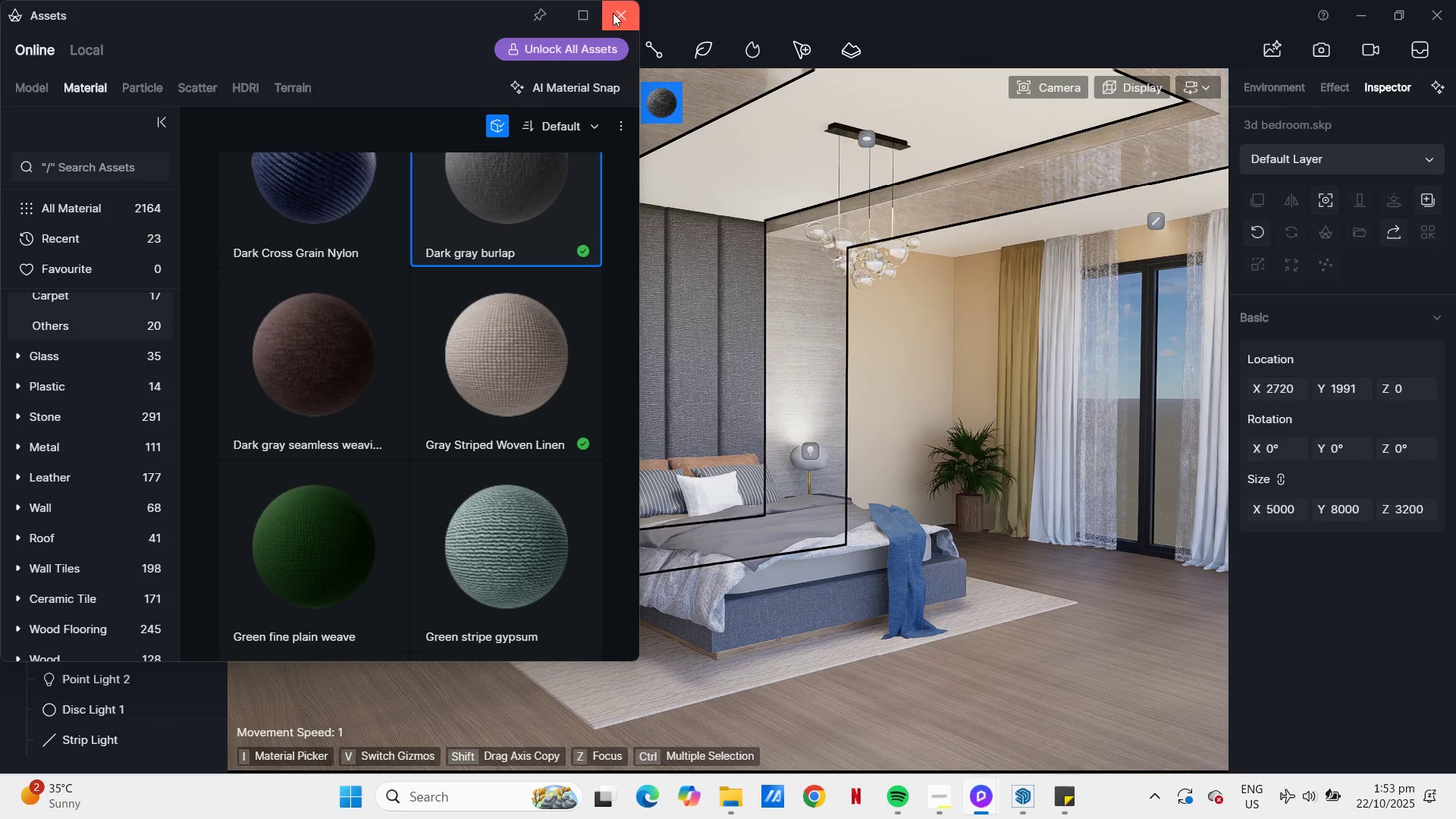 
wait(6.04)
 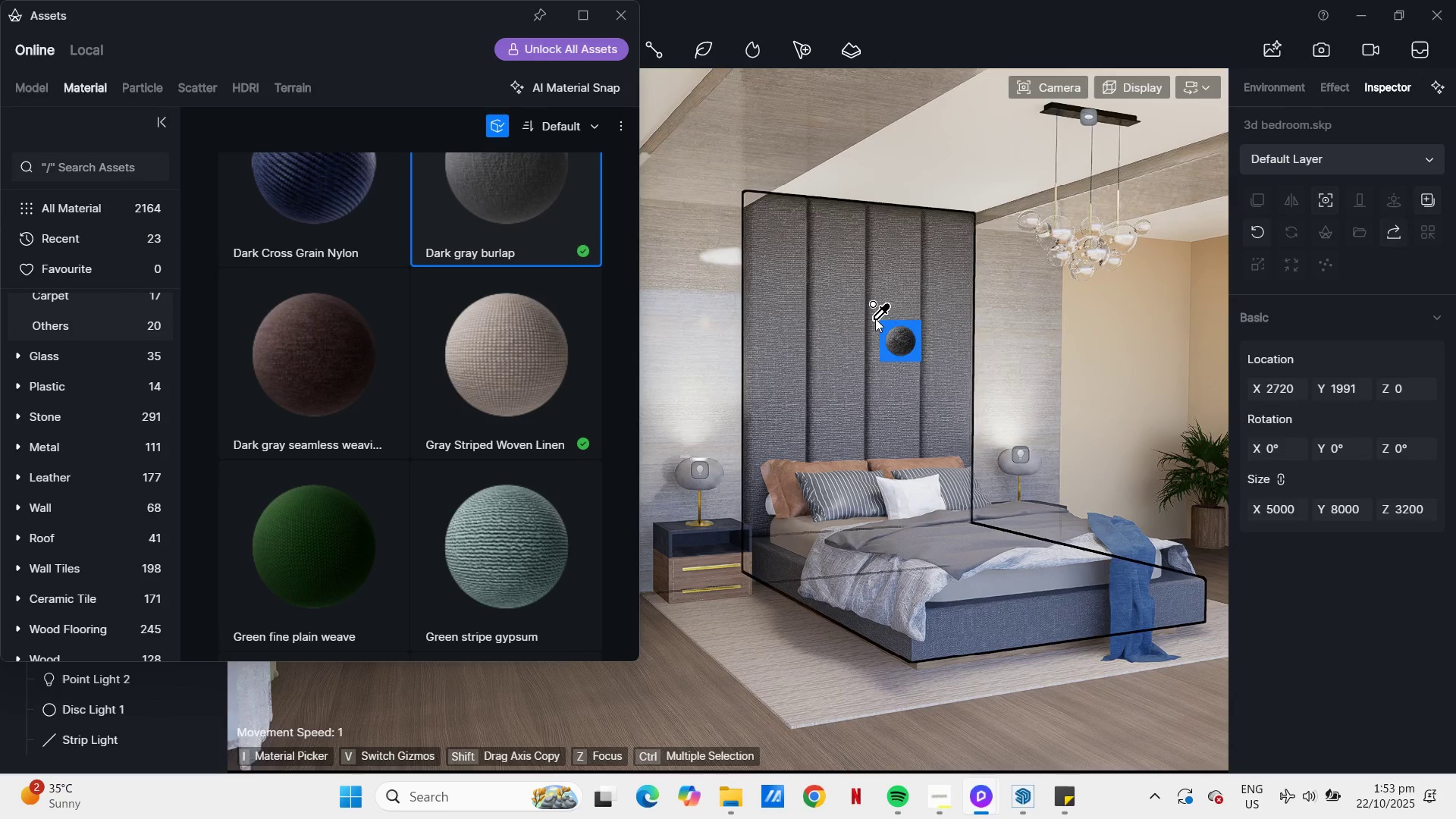 
left_click([613, 13])
 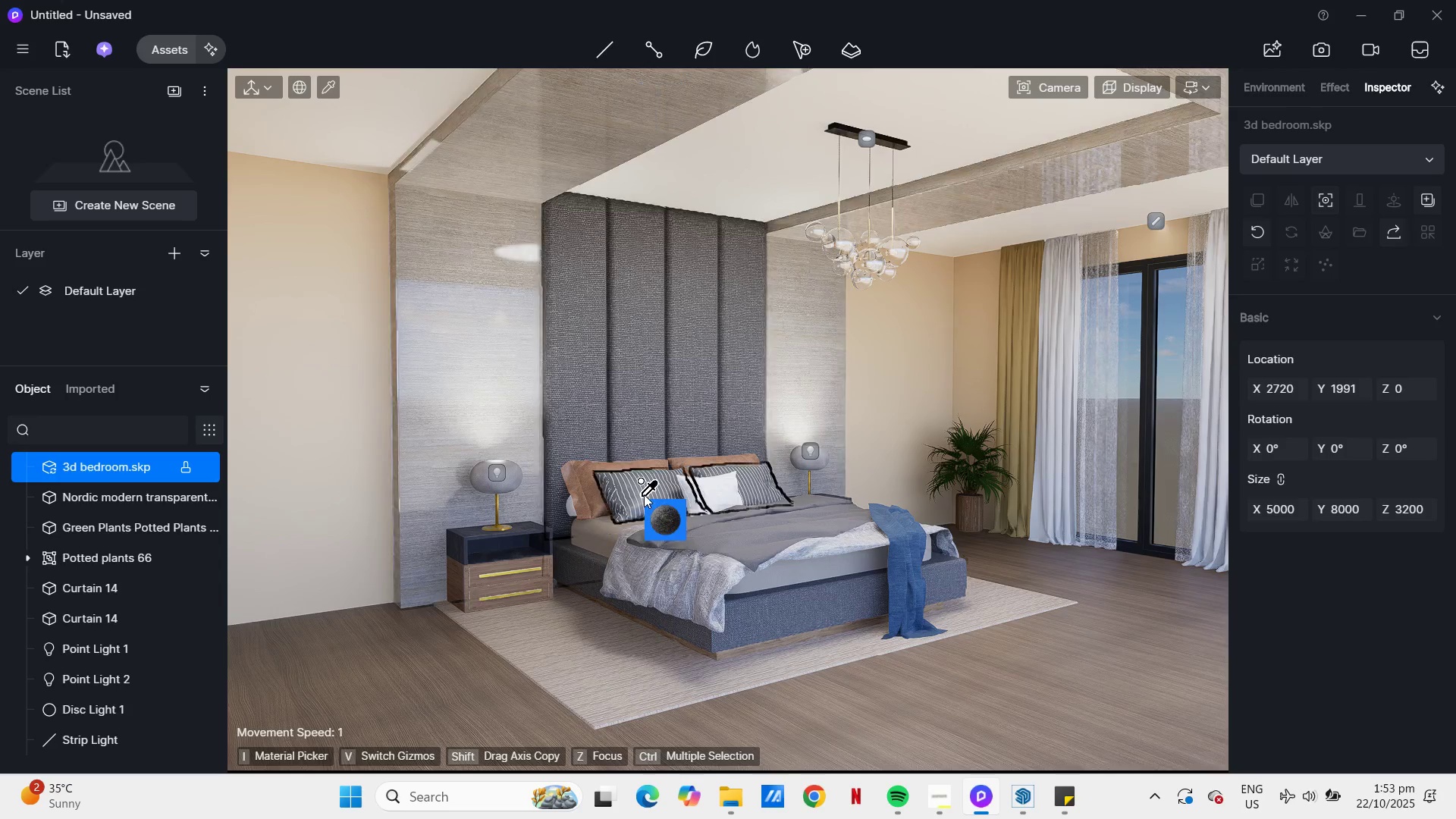 
scroll: coordinate [557, 340], scroll_direction: down, amount: 10.0
 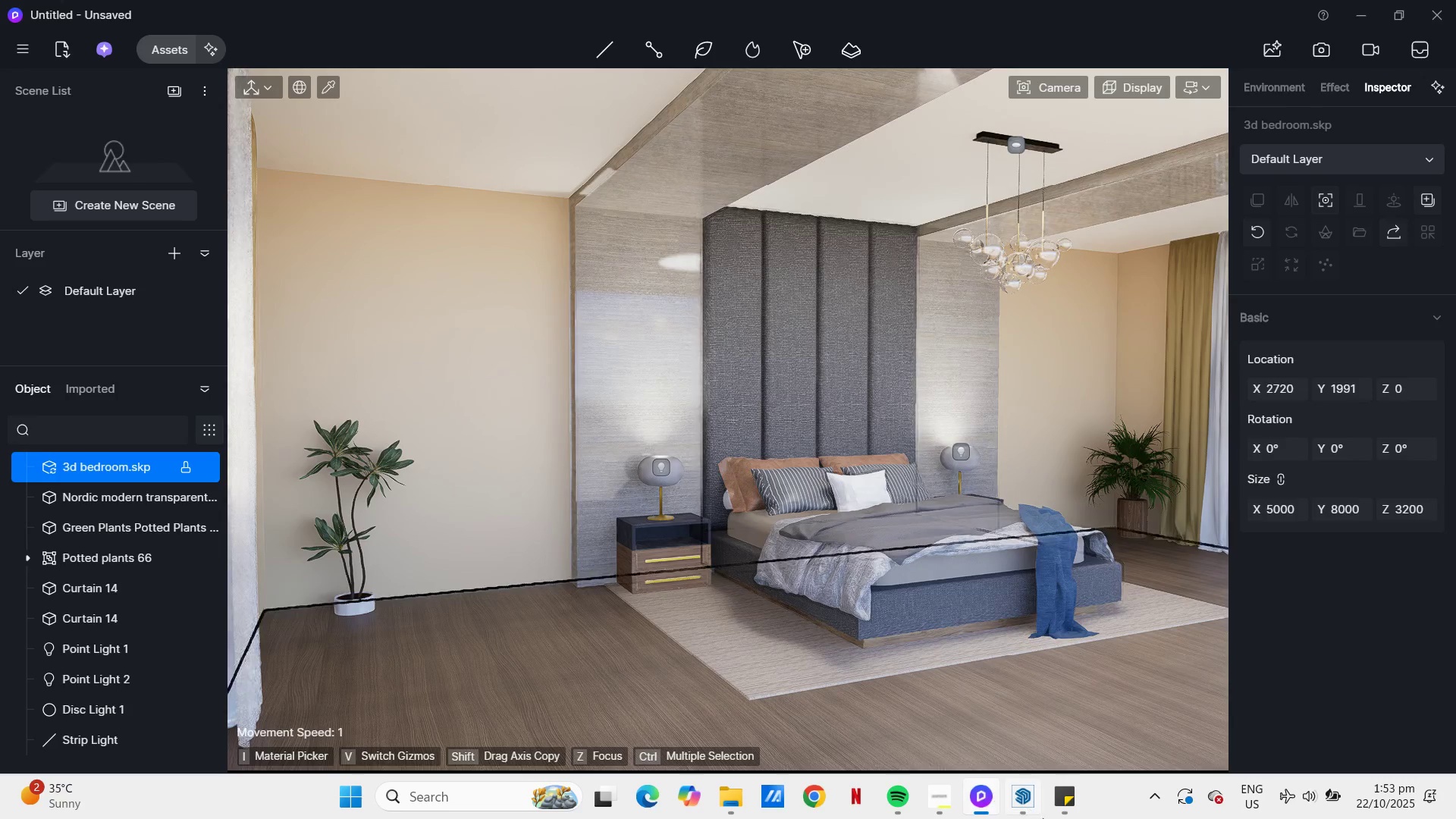 
hold_key(key=D, duration=0.54)
 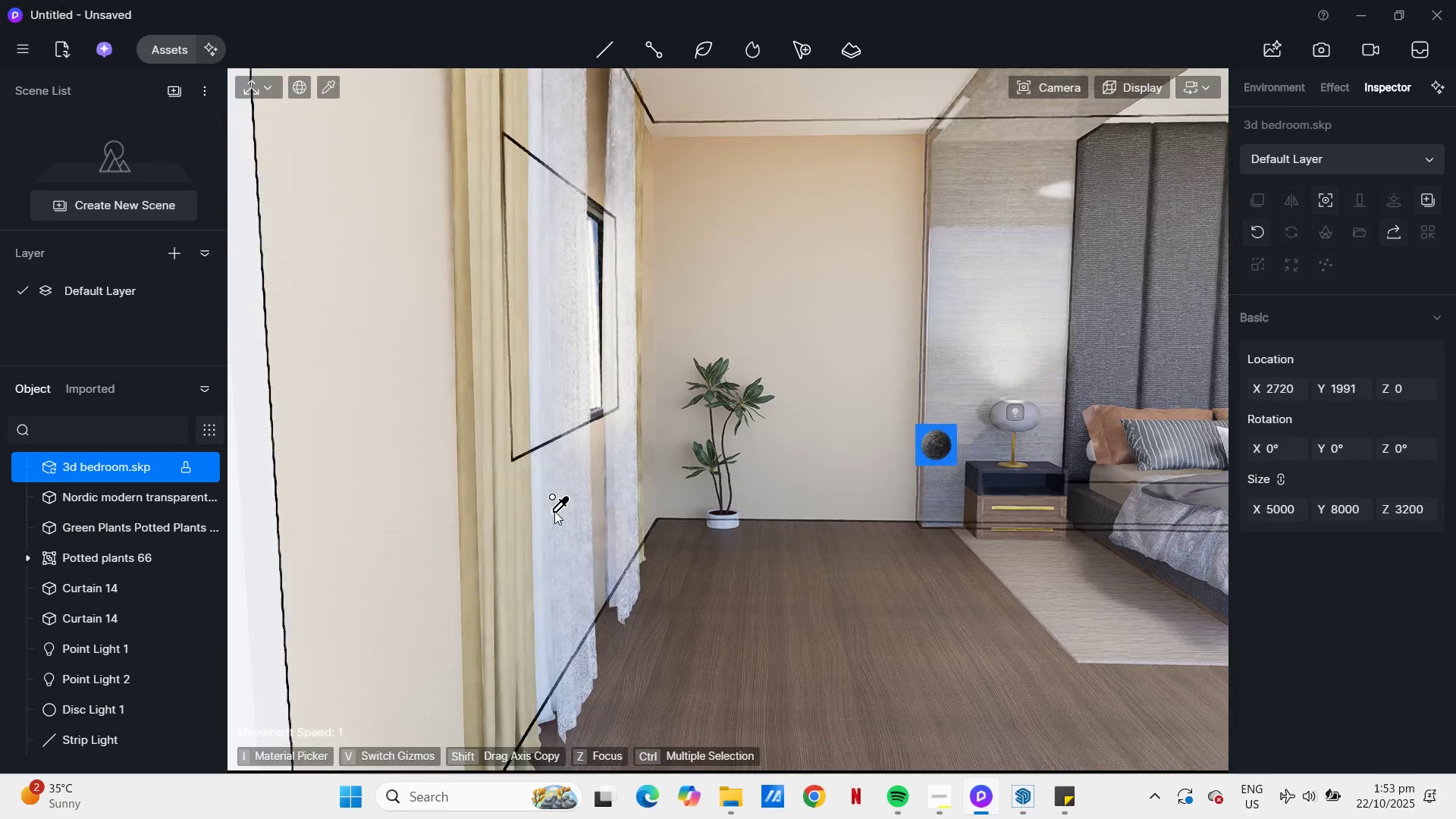 
hold_key(key=D, duration=1.53)
 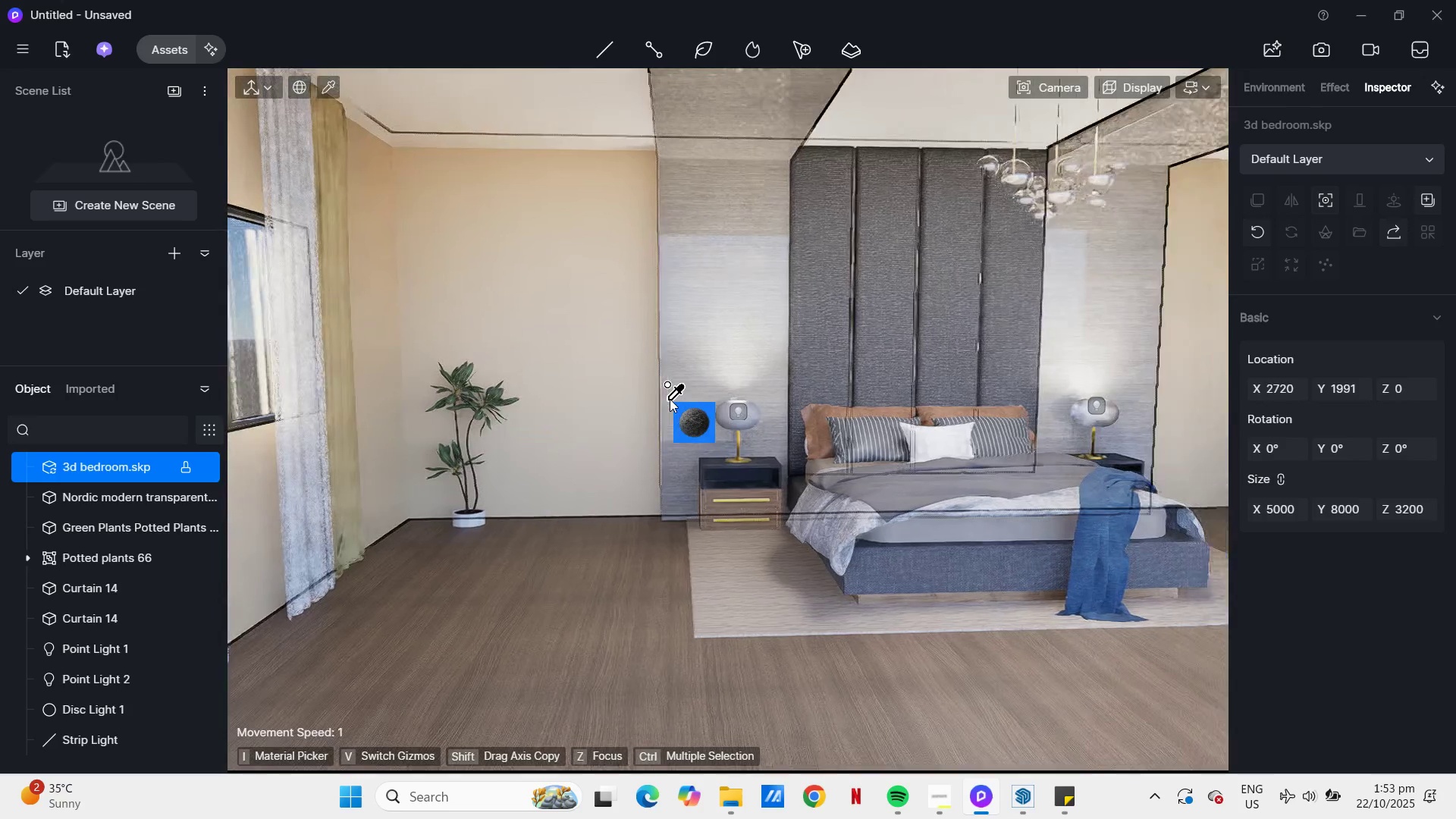 
scroll: coordinate [582, 494], scroll_direction: down, amount: 10.0
 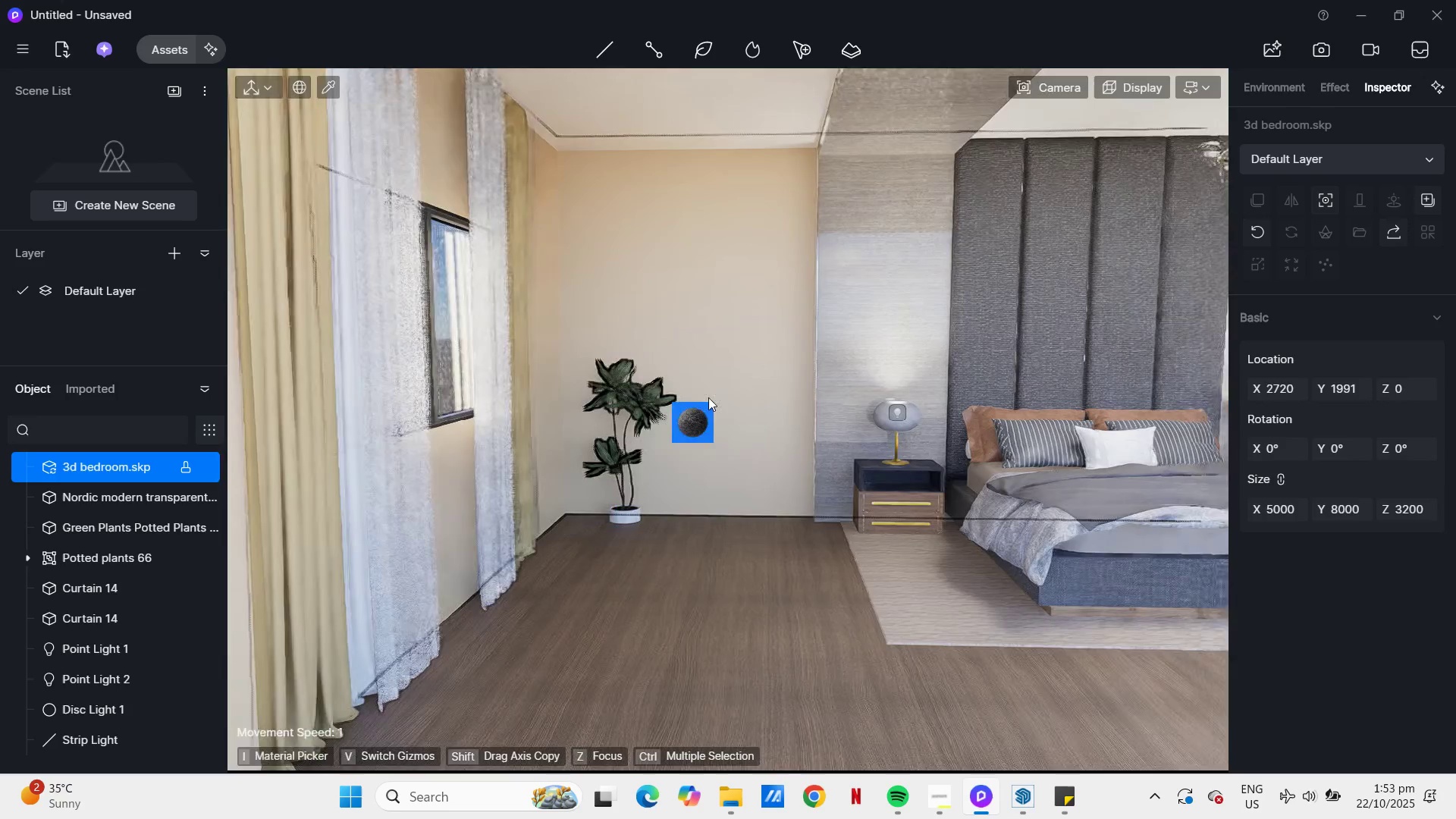 
hold_key(key=D, duration=1.5)
 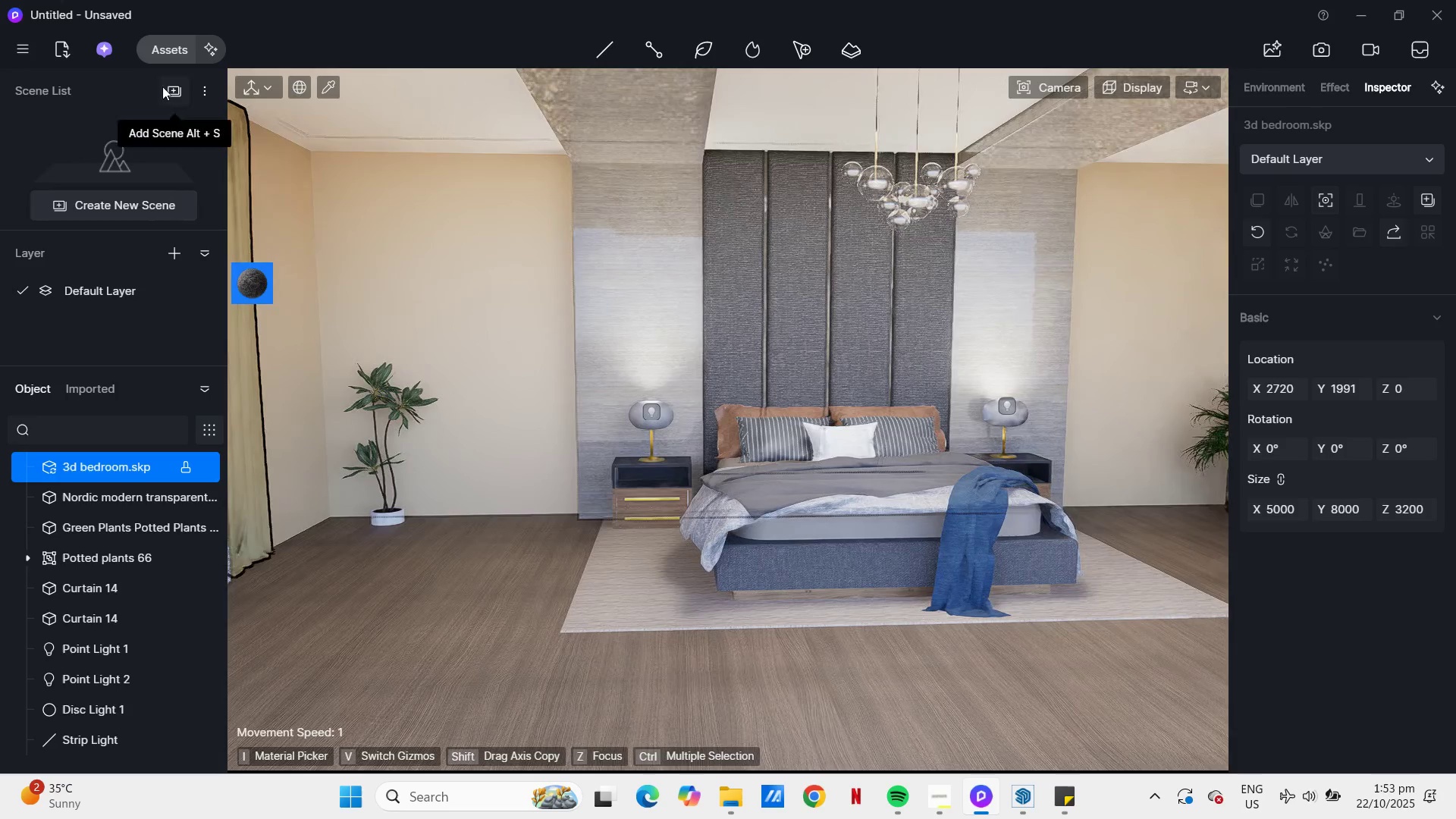 
scroll: coordinate [670, 399], scroll_direction: down, amount: 5.0
 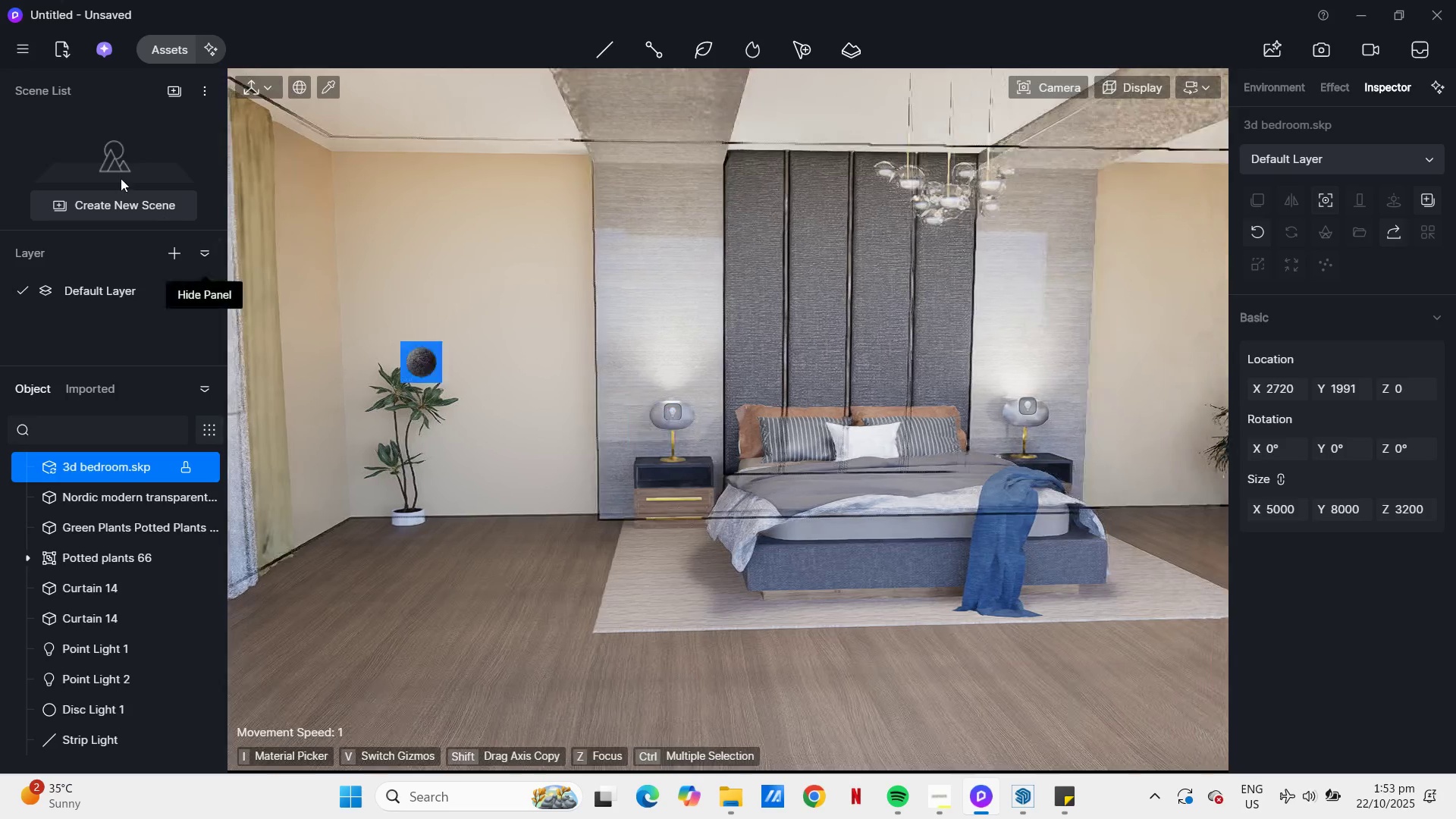 
key(D)
 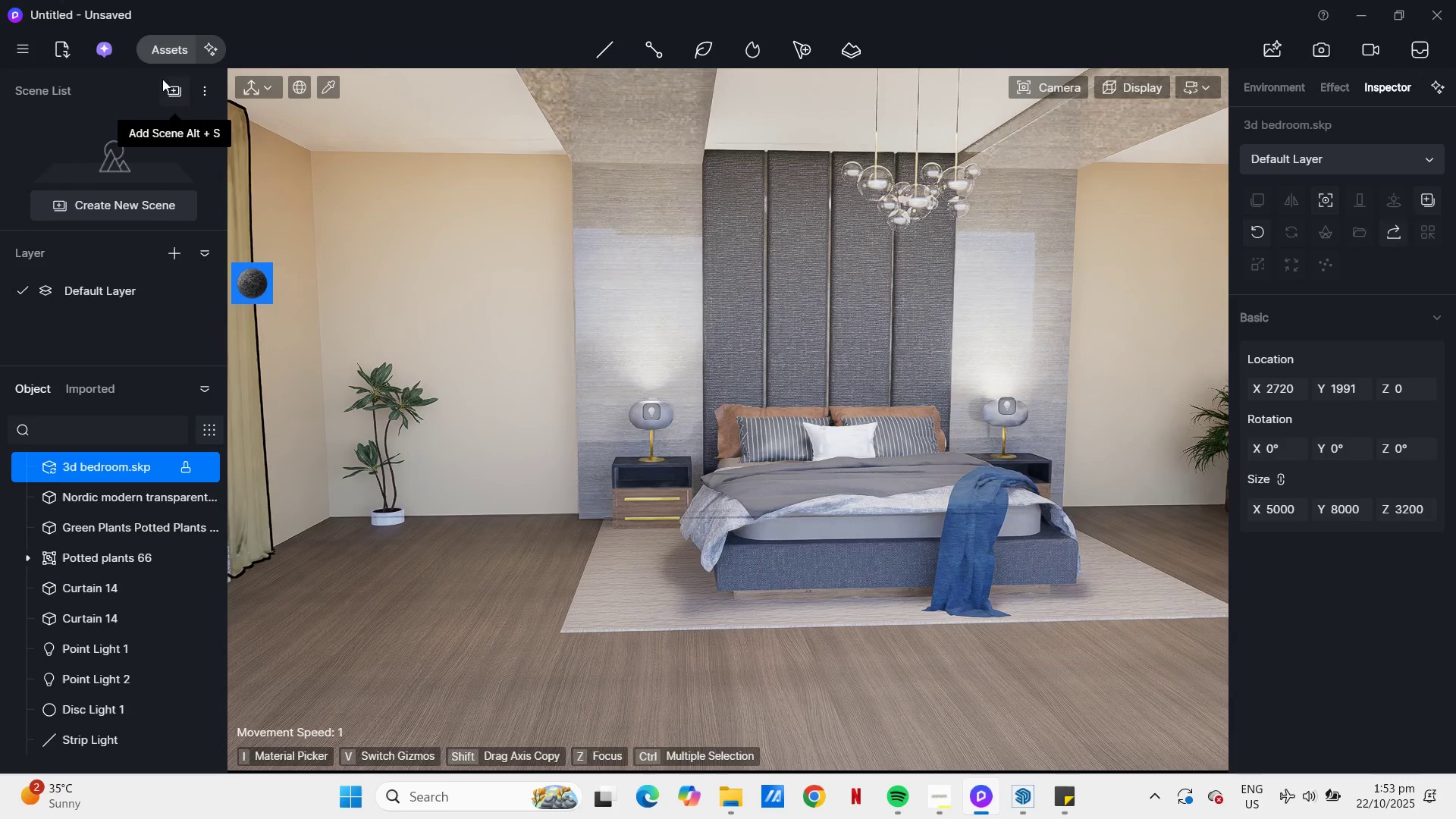 
left_click([171, 54])
 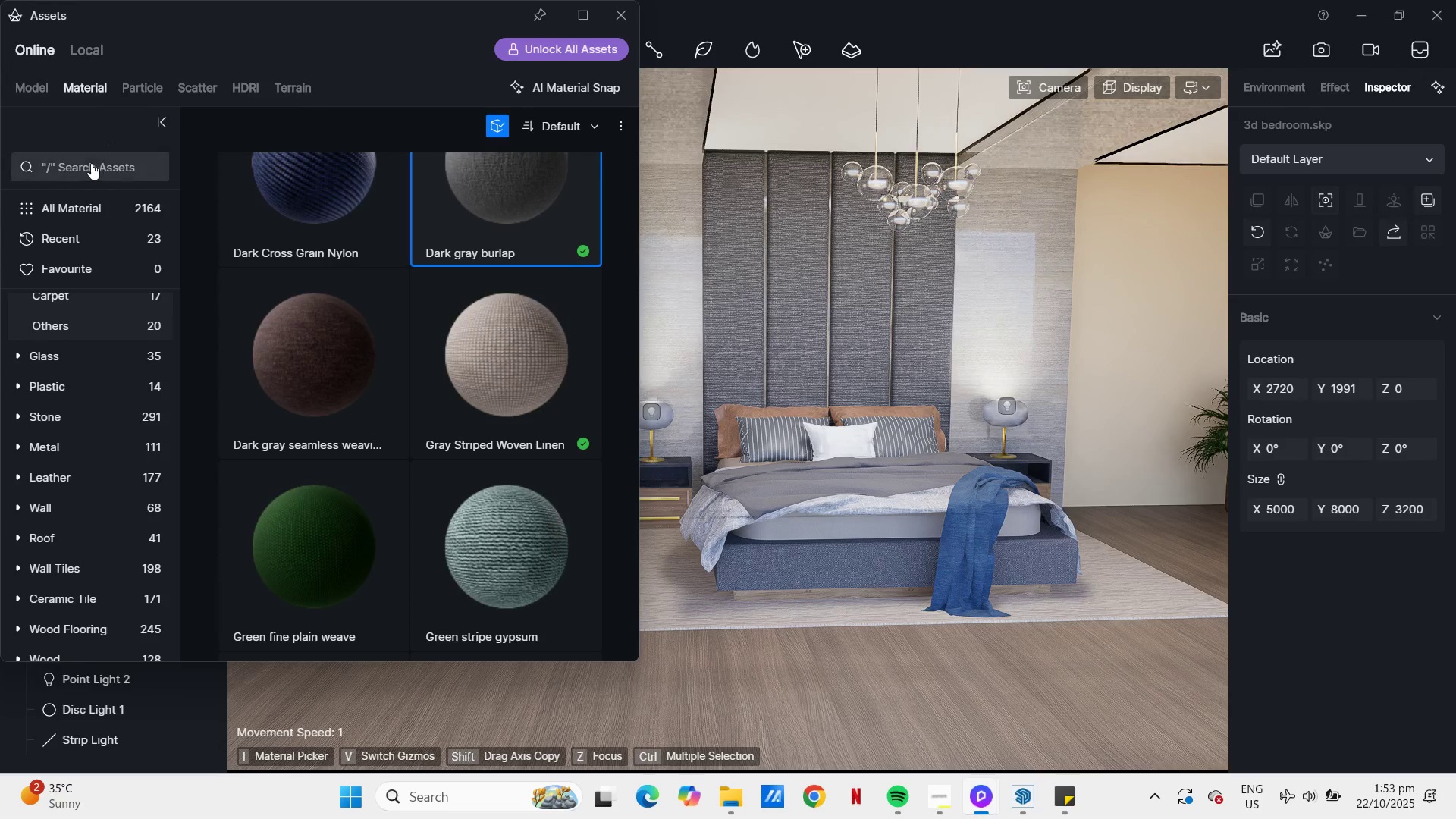 
left_click([91, 163])
 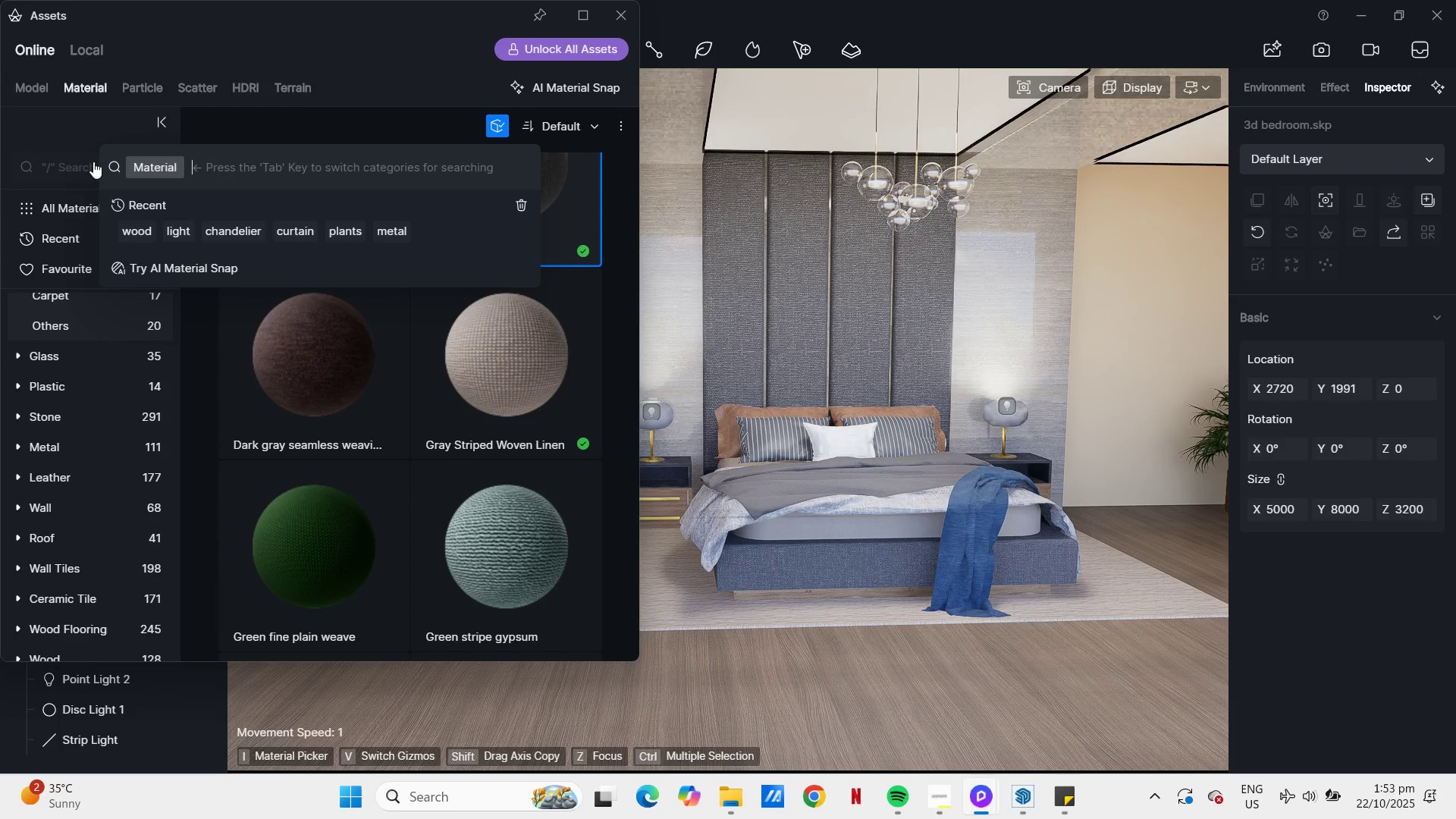 
type(plants)
 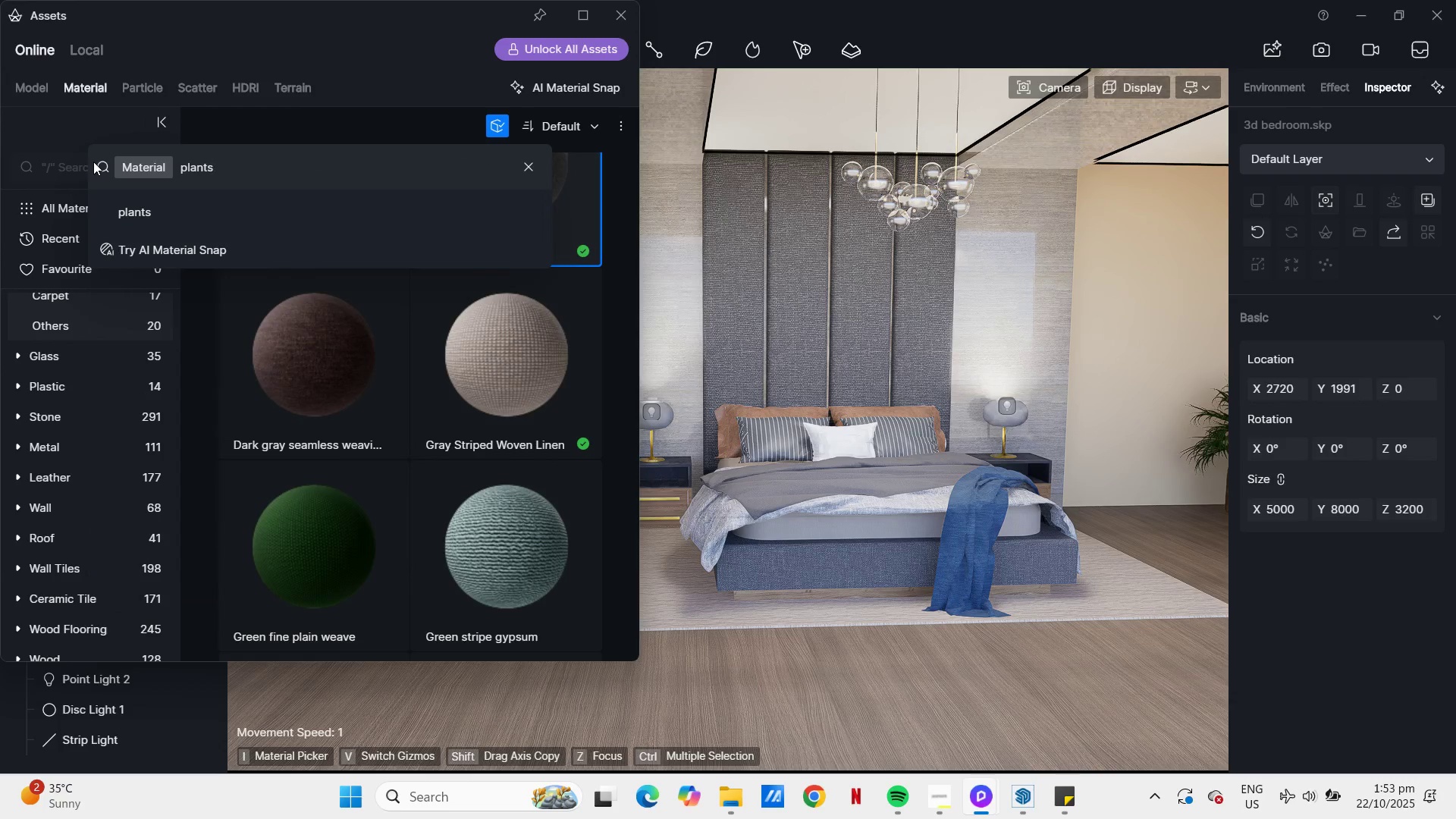 
key(Enter)
 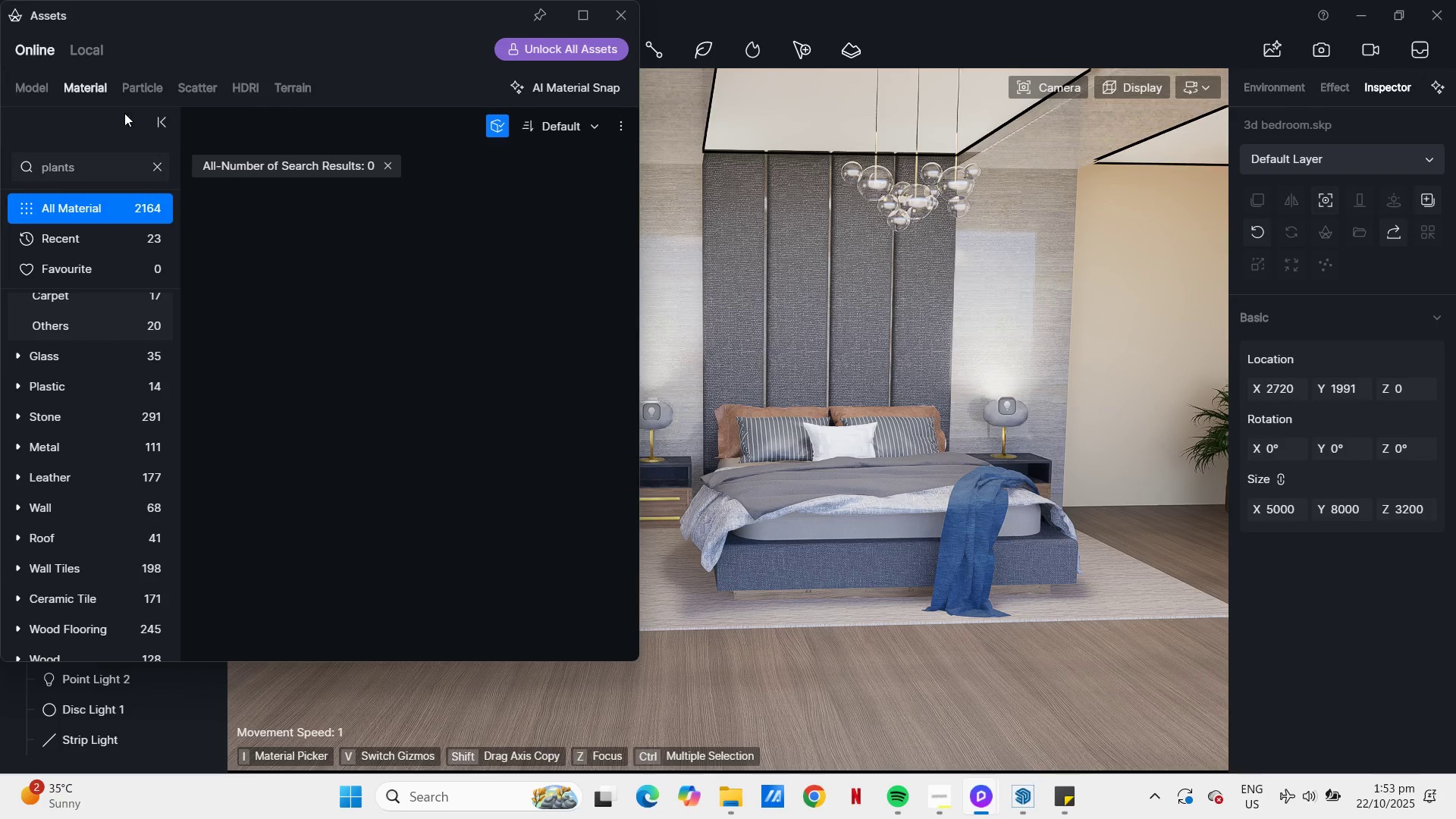 
left_click([30, 86])
 